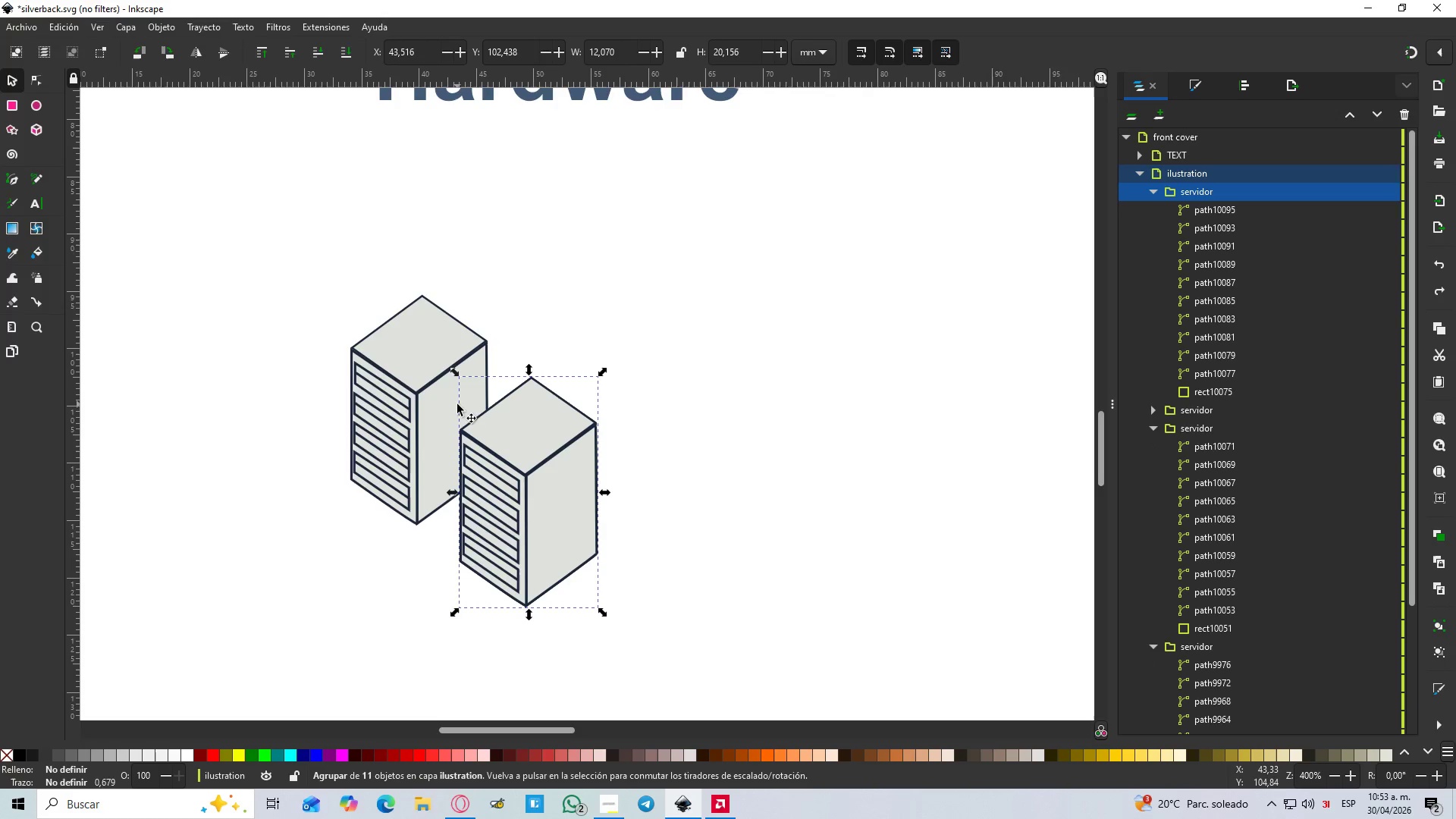 
key(Control+Z)
 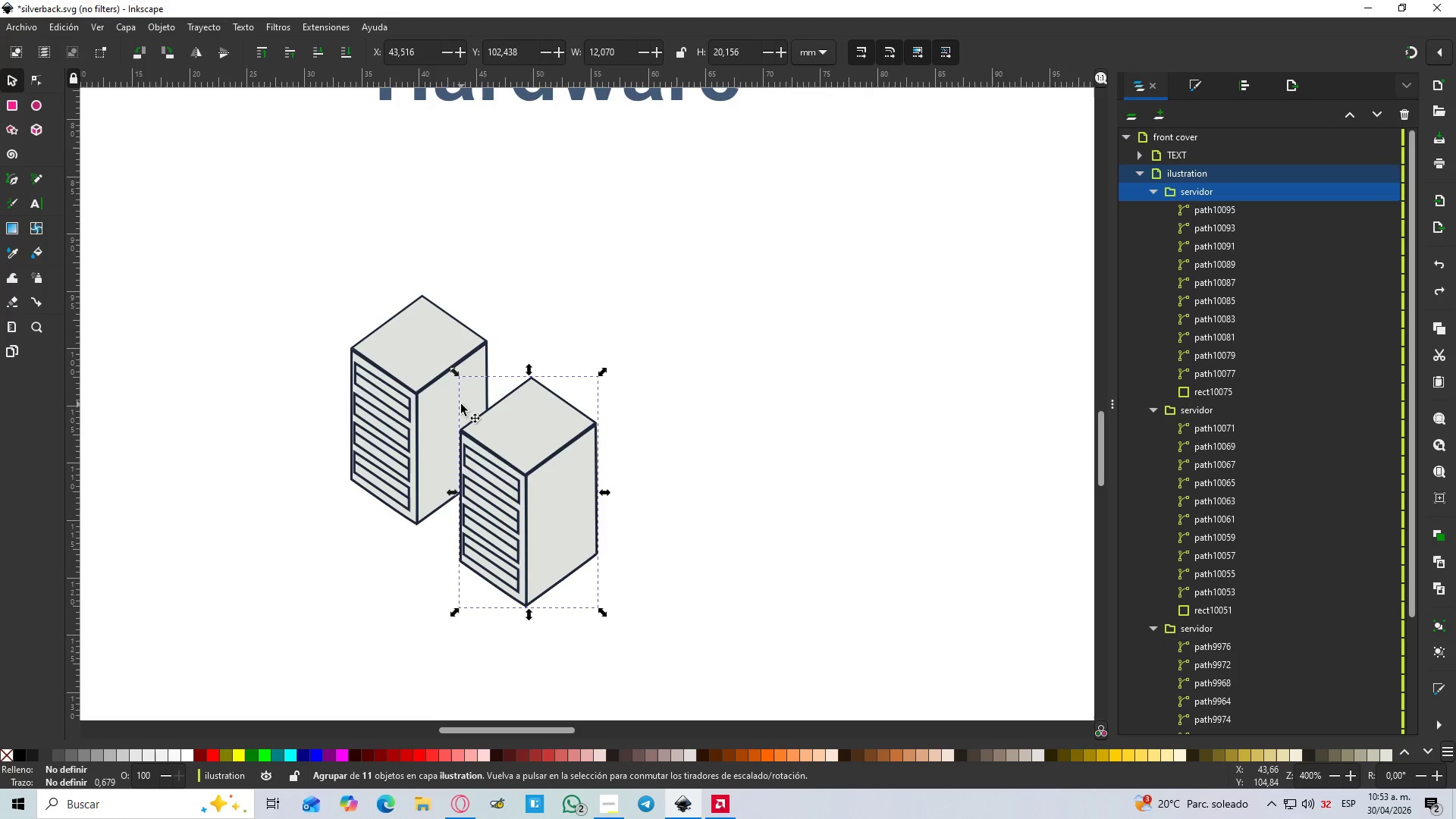 
key(Control+Z)
 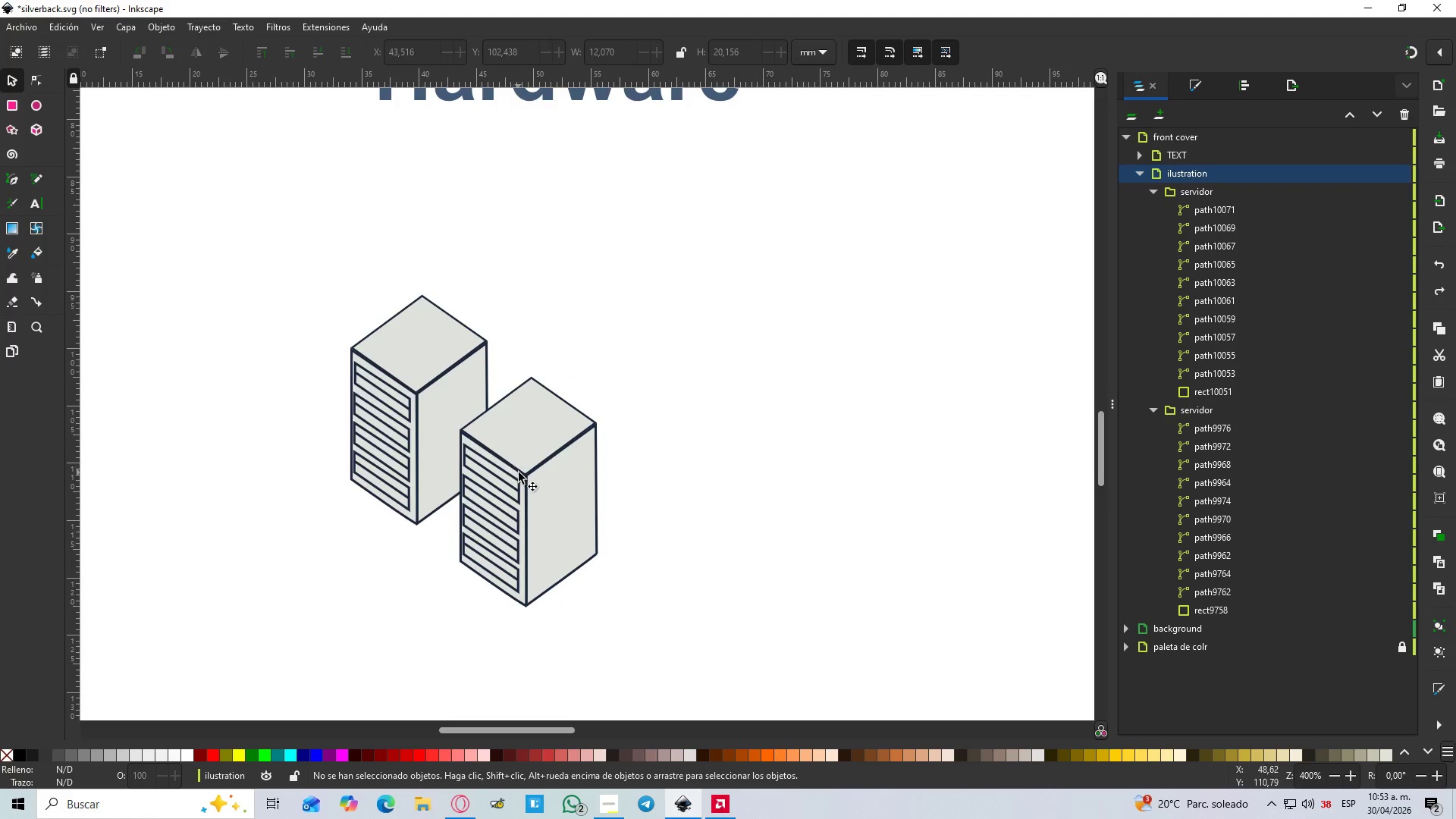 
left_click([519, 472])
 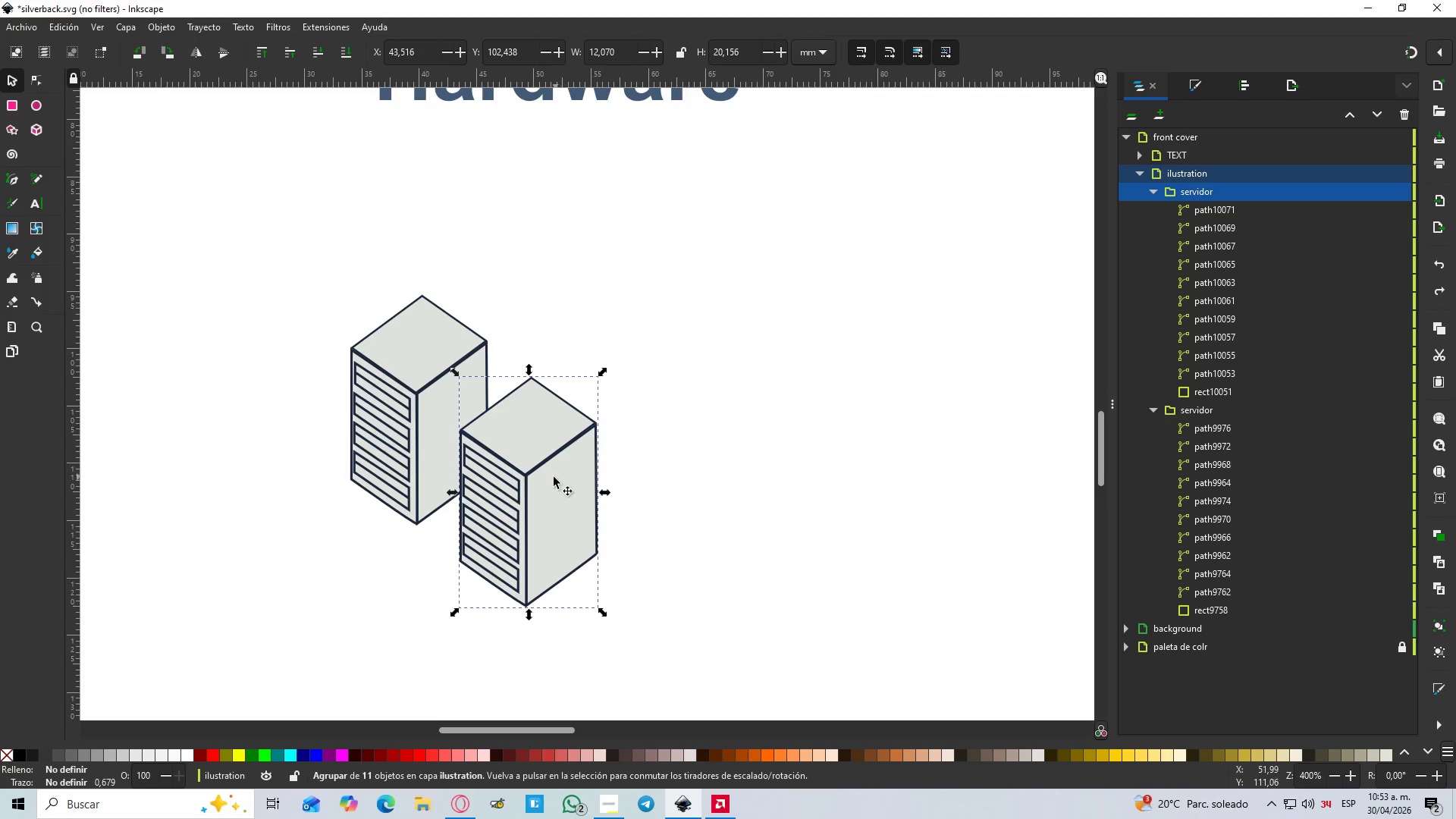 
left_click_drag(start_coordinate=[542, 485], to_coordinate=[424, 522])
 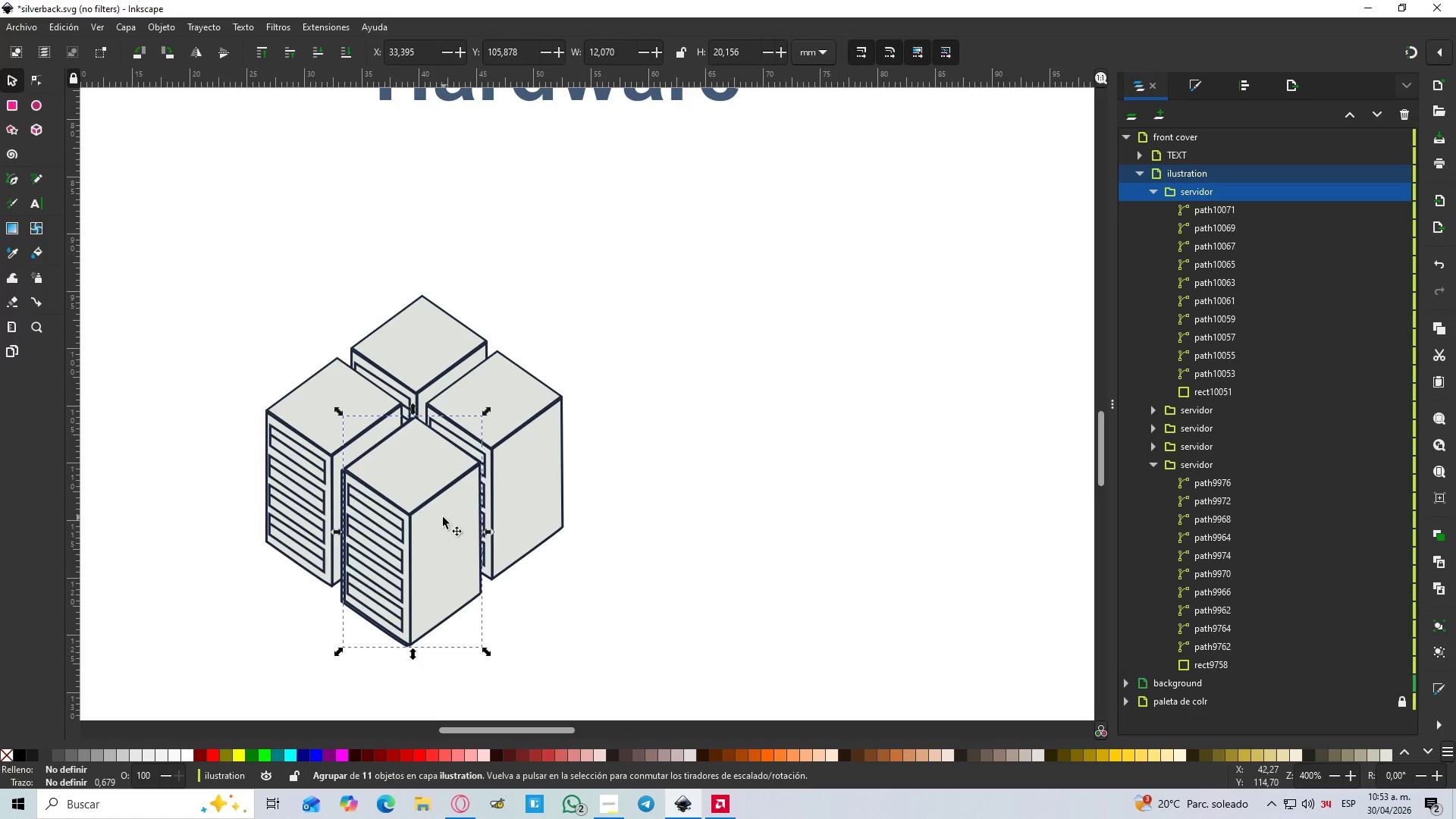 
key(Space)
 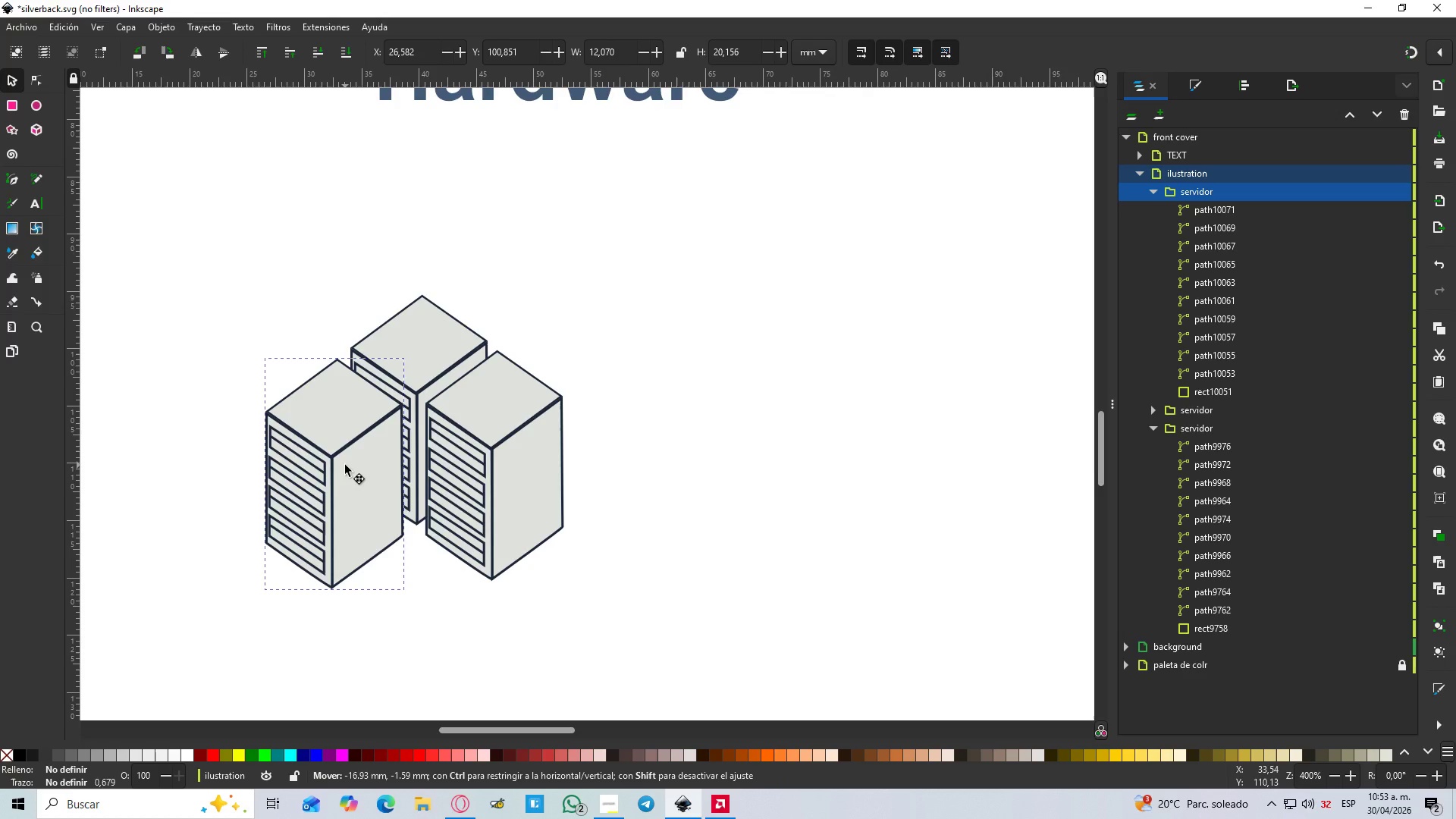 
key(Space)
 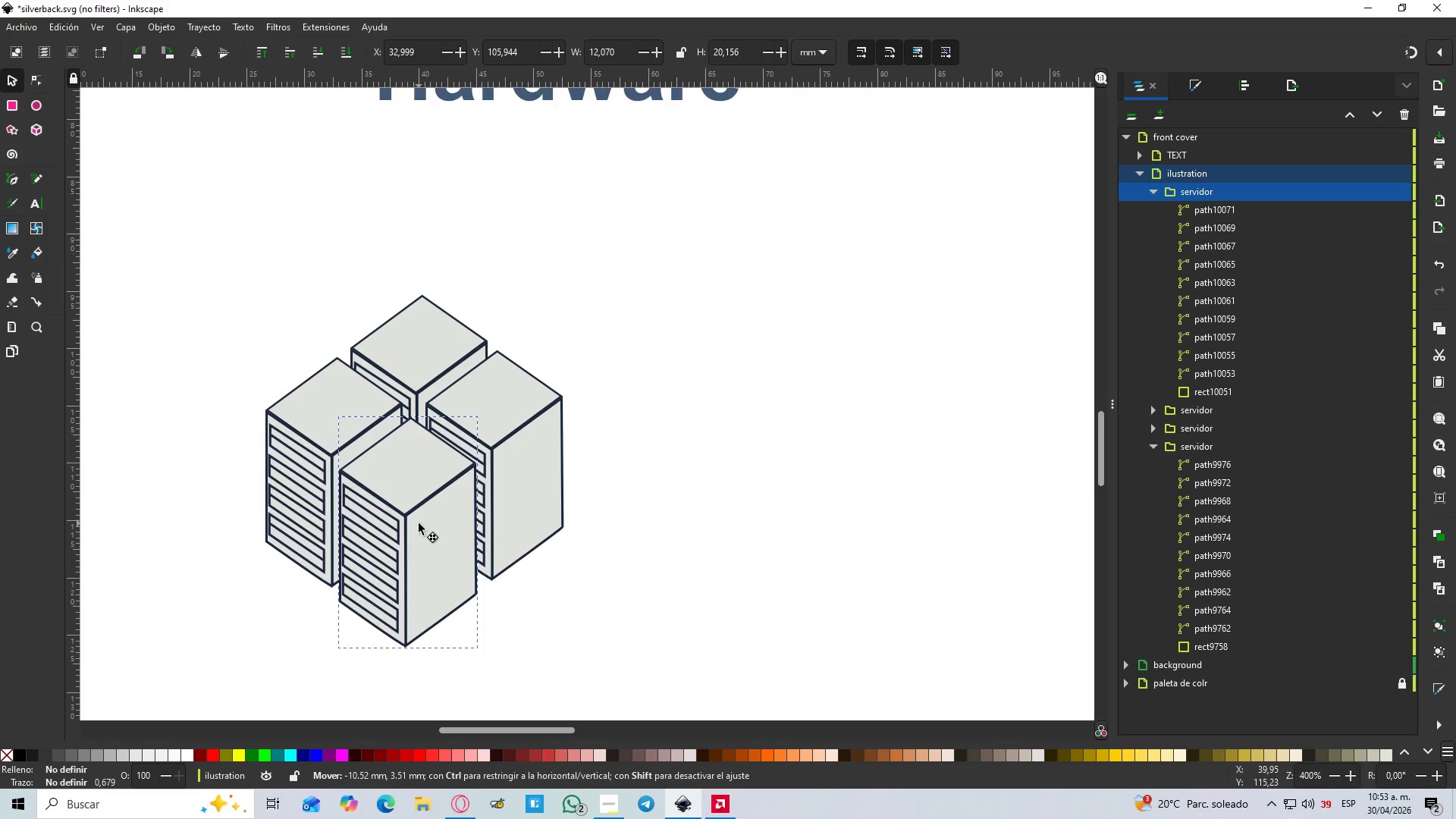 
key(Space)
 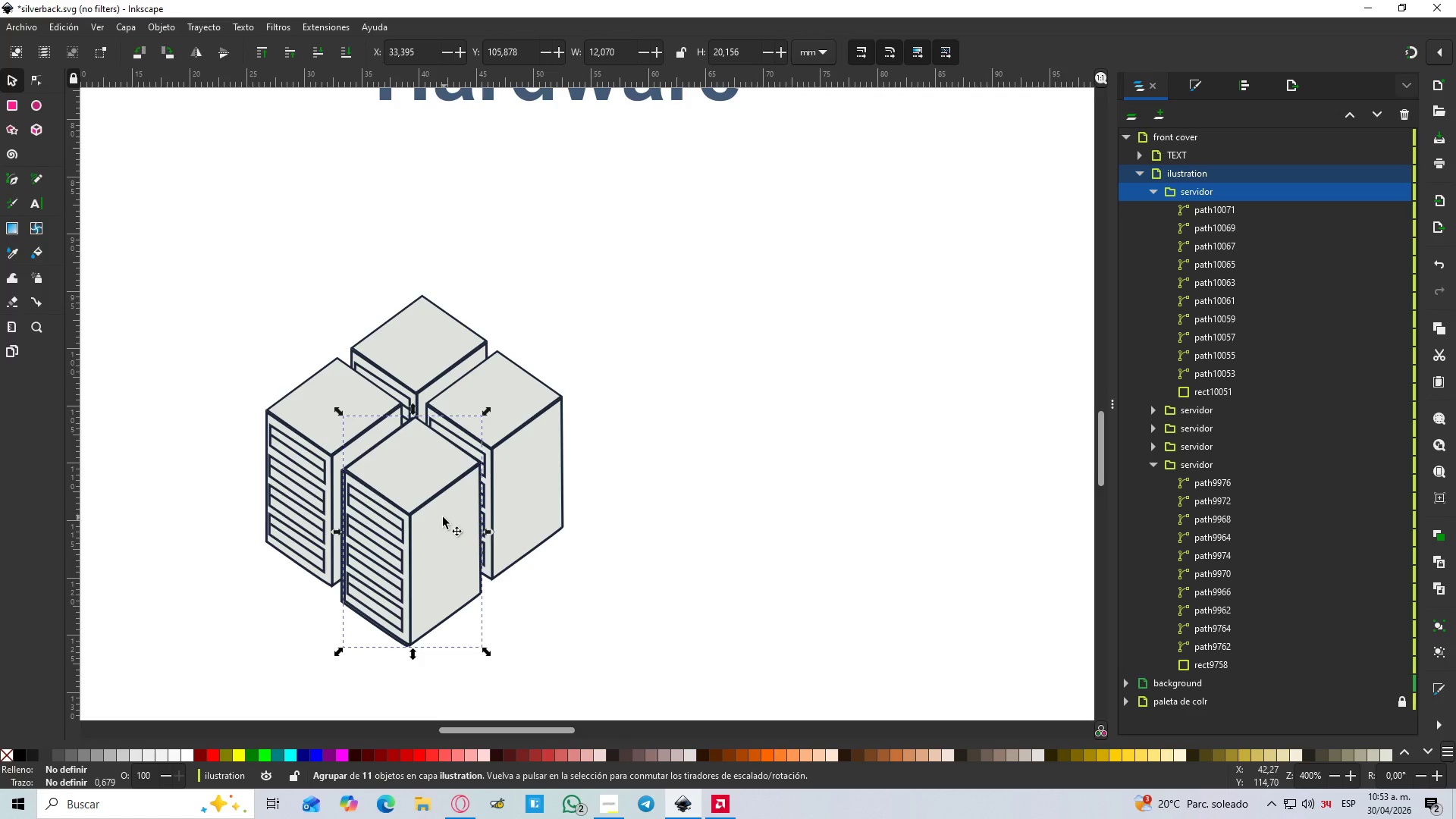 
left_click_drag(start_coordinate=[437, 517], to_coordinate=[671, 493])
 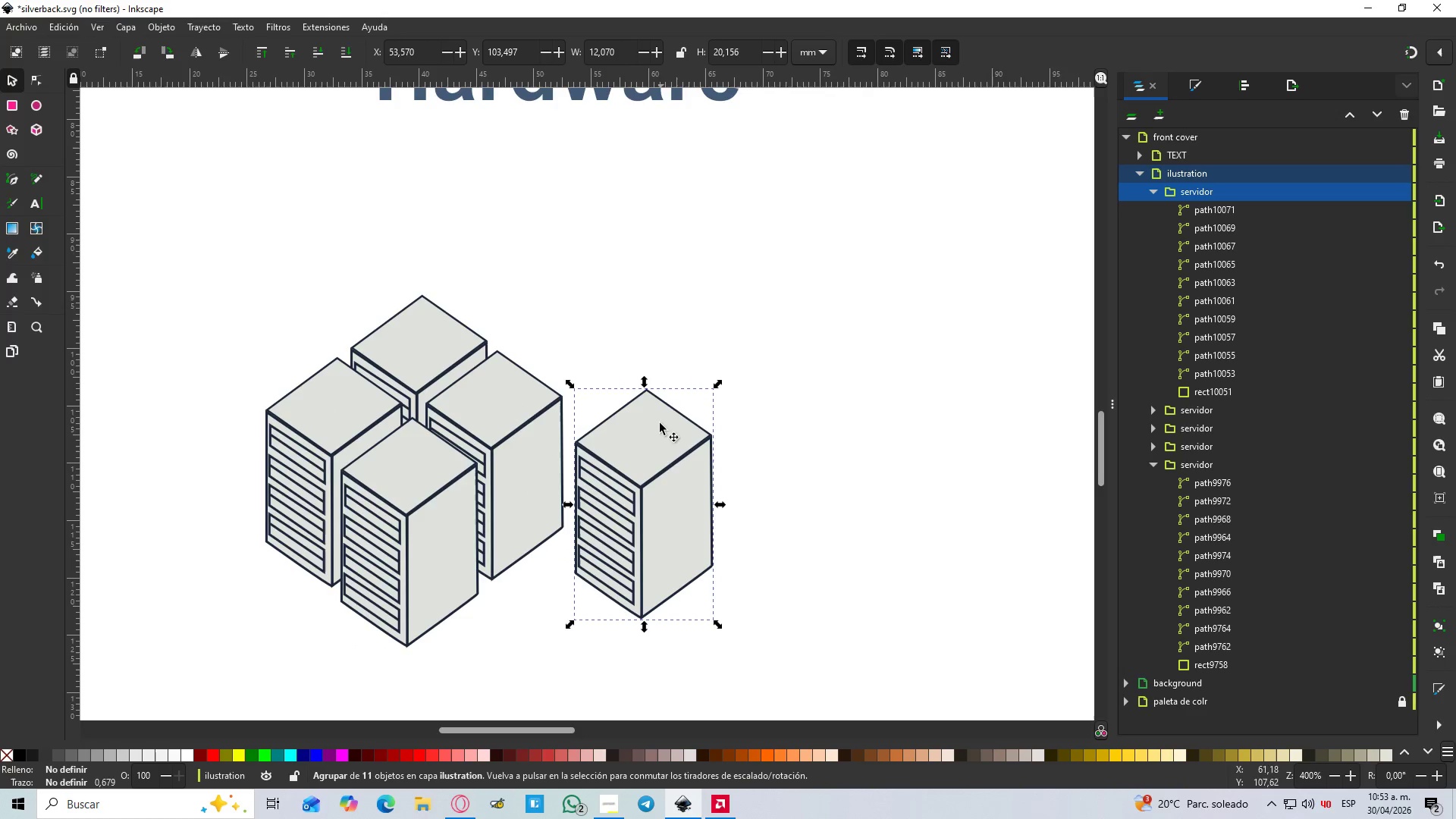 
key(Delete)
 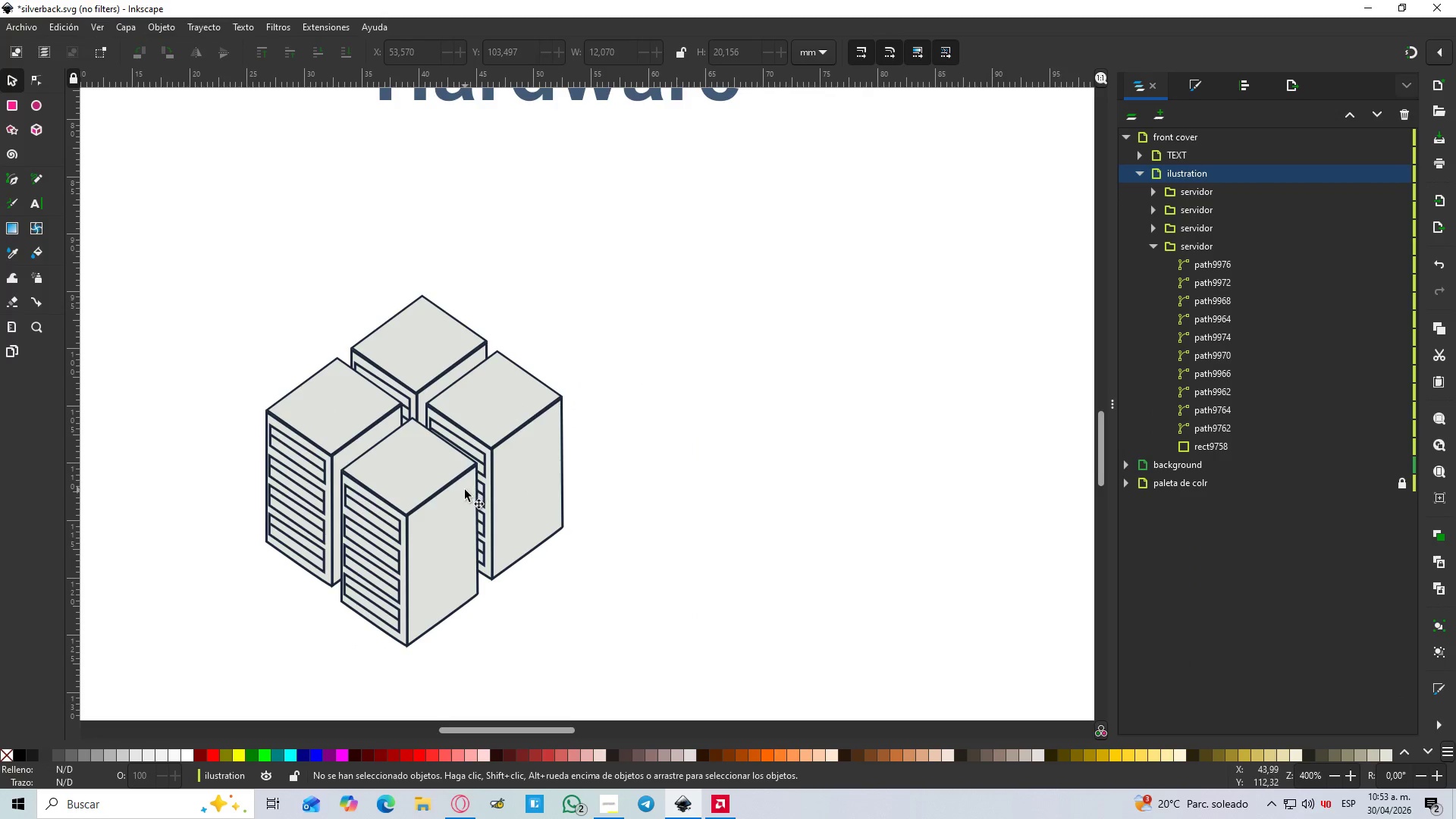 
left_click([460, 493])
 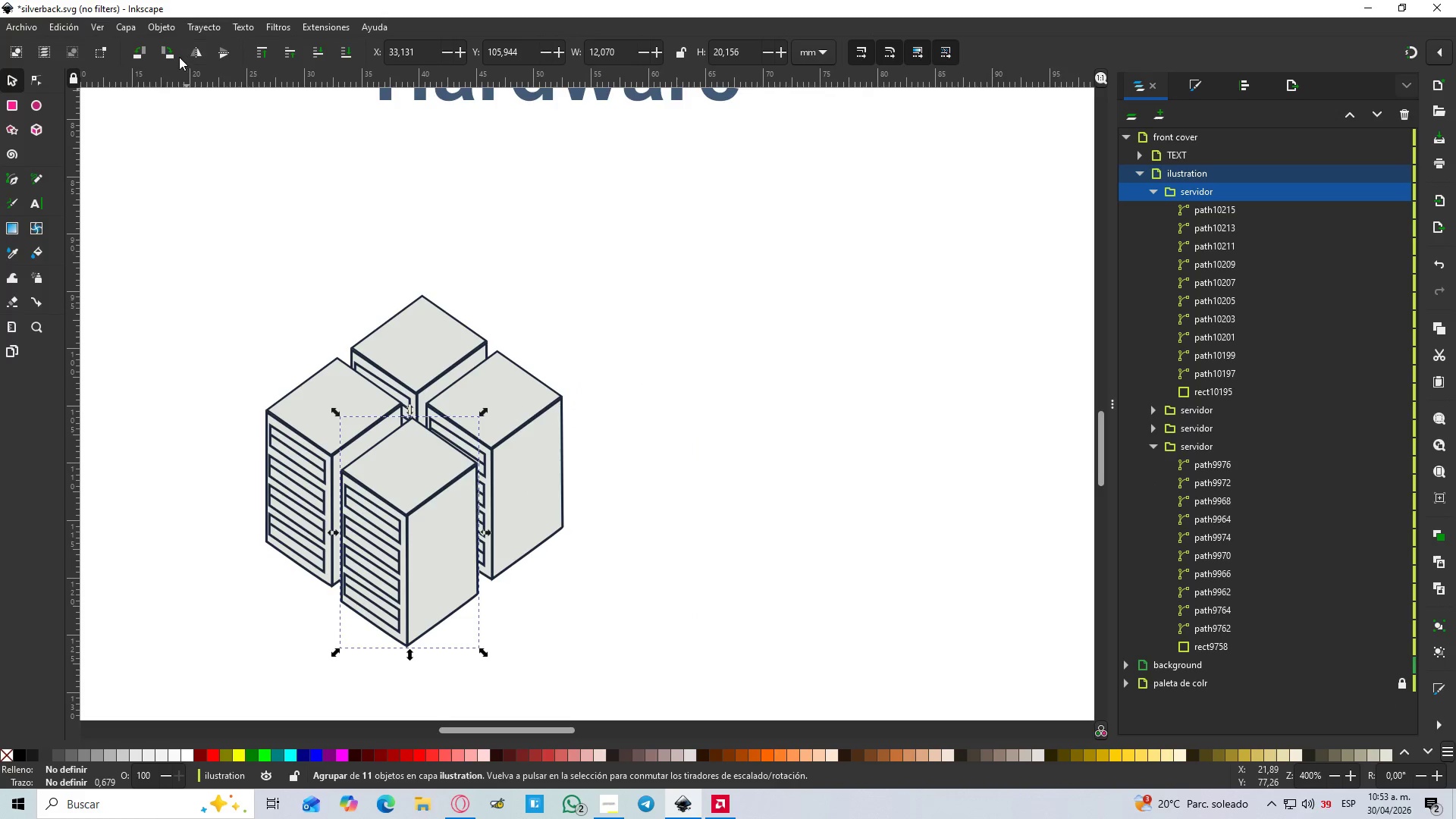 
left_click([193, 55])
 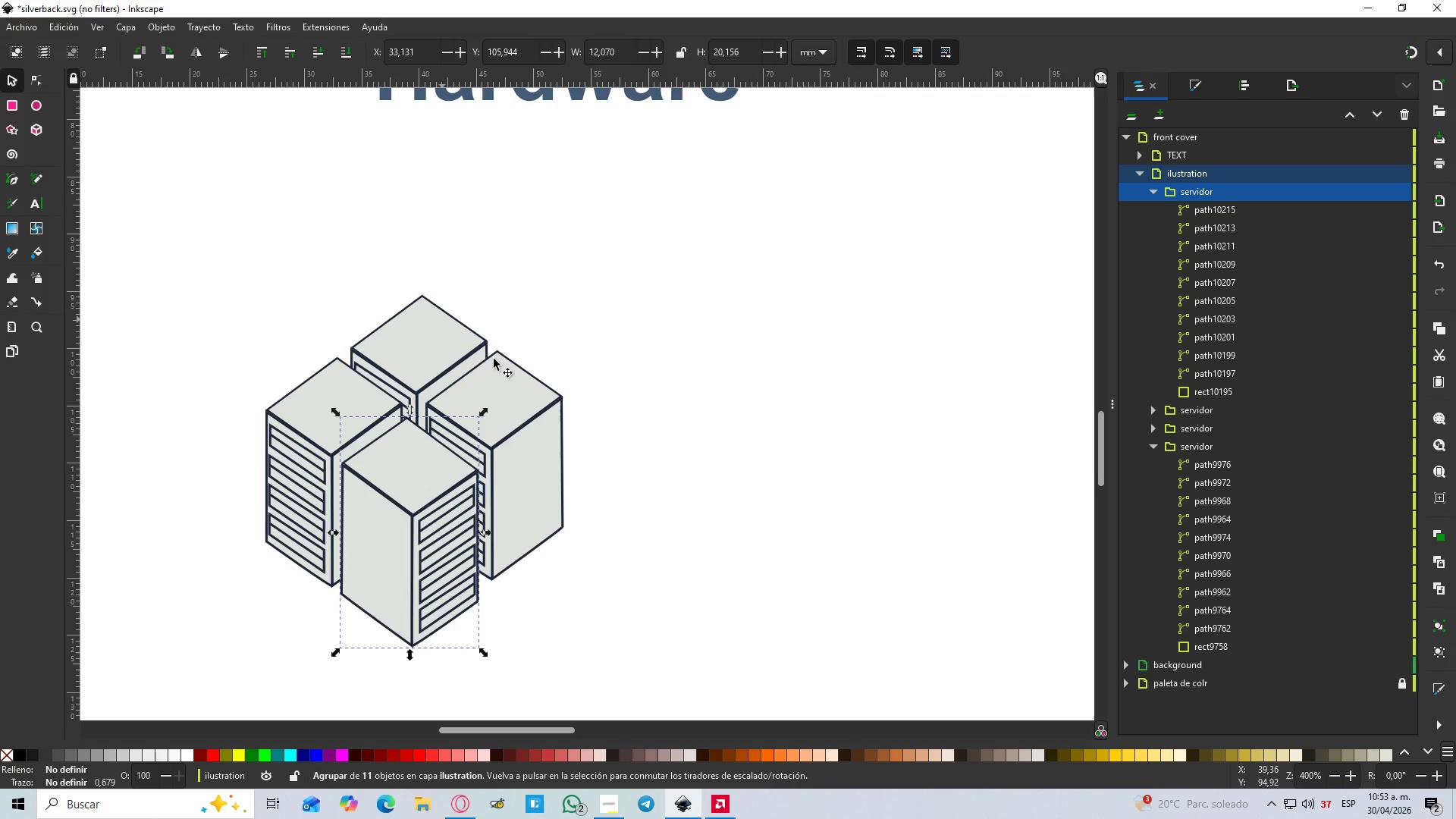 
left_click([652, 473])
 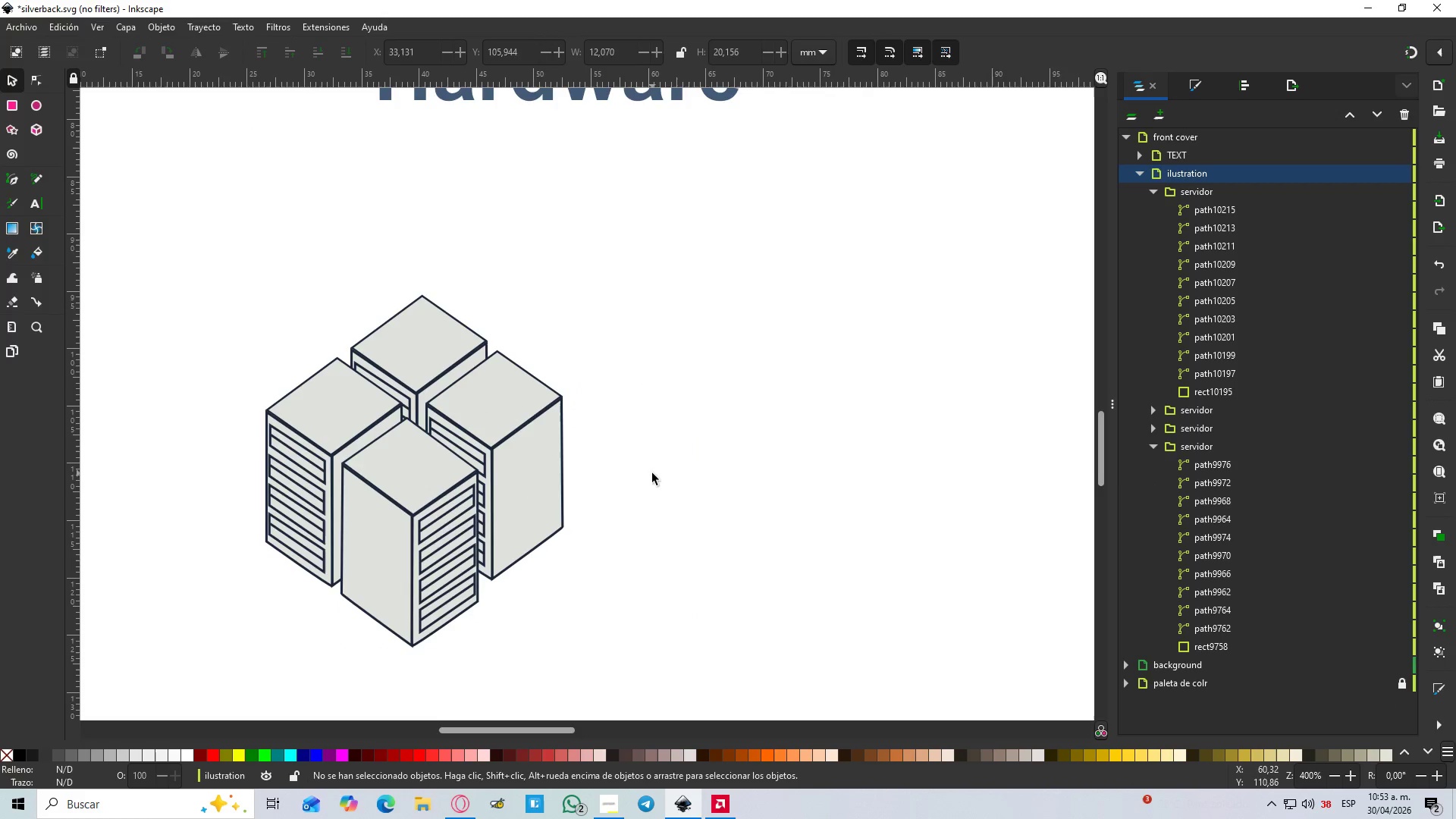 
hold_key(key=ControlLeft, duration=0.59)
scroll: coordinate [652, 473], scroll_direction: down, amount: 2.0
 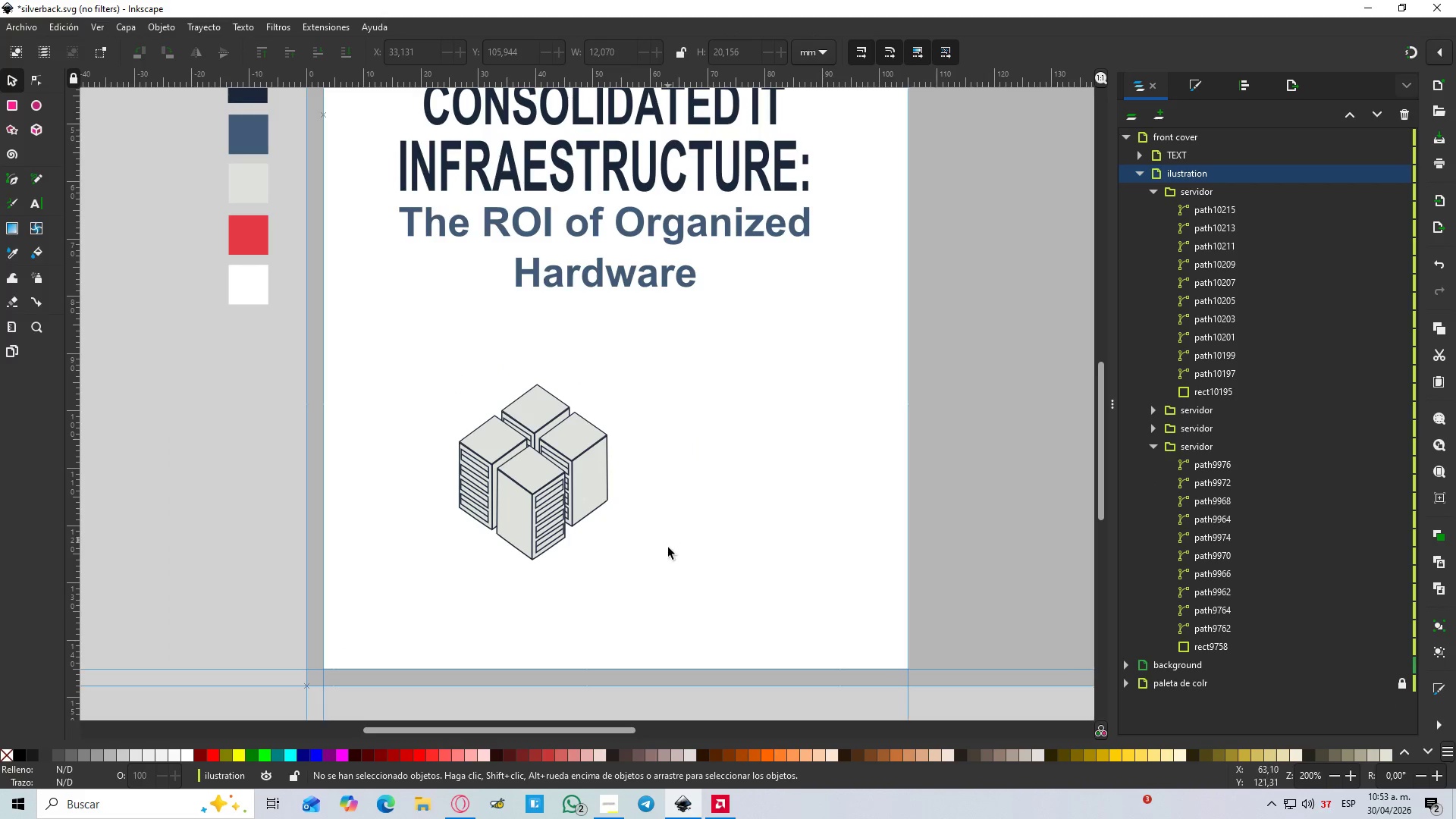 
left_click_drag(start_coordinate=[661, 566], to_coordinate=[371, 372])
 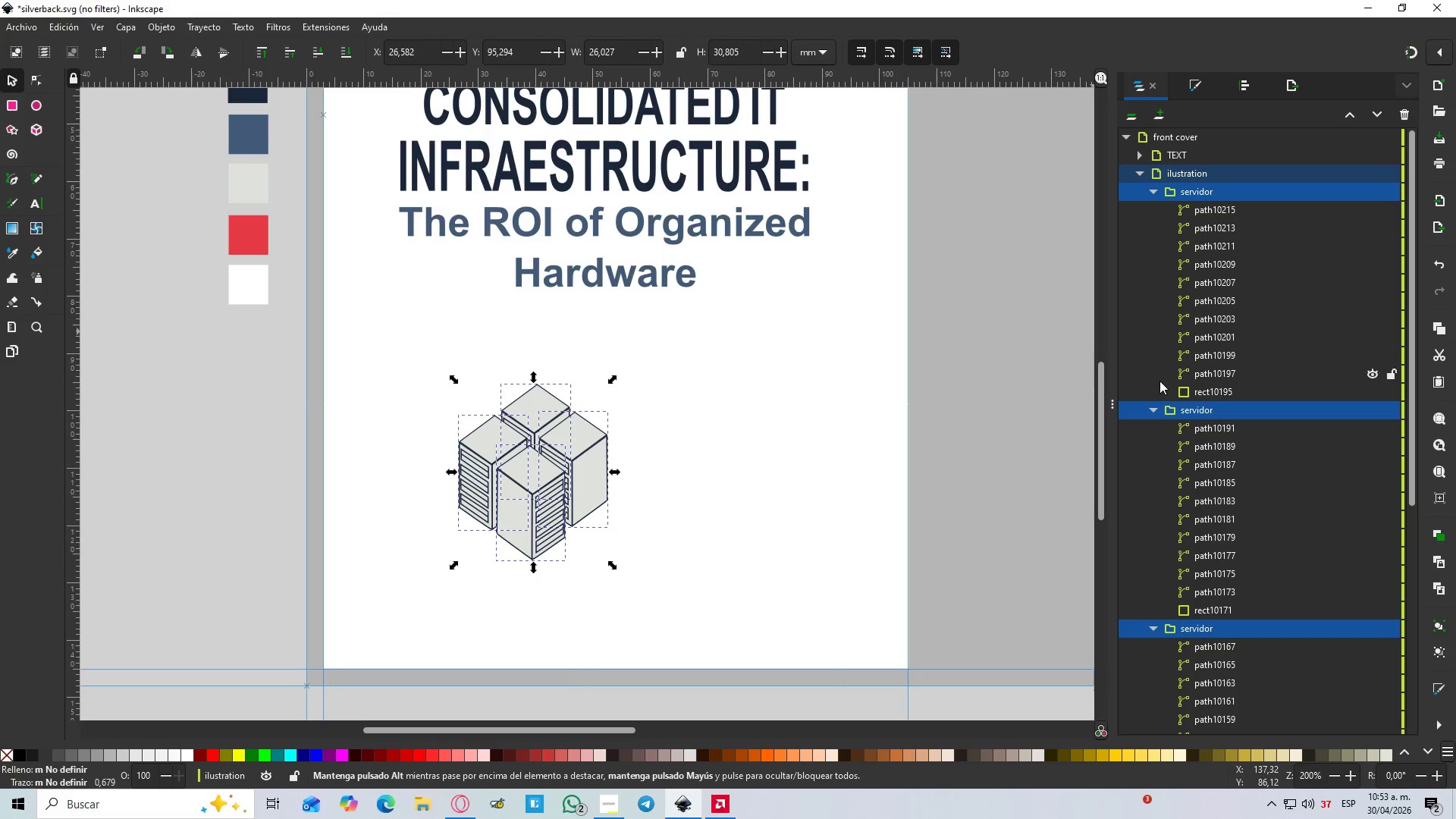 
left_click([1153, 412])
 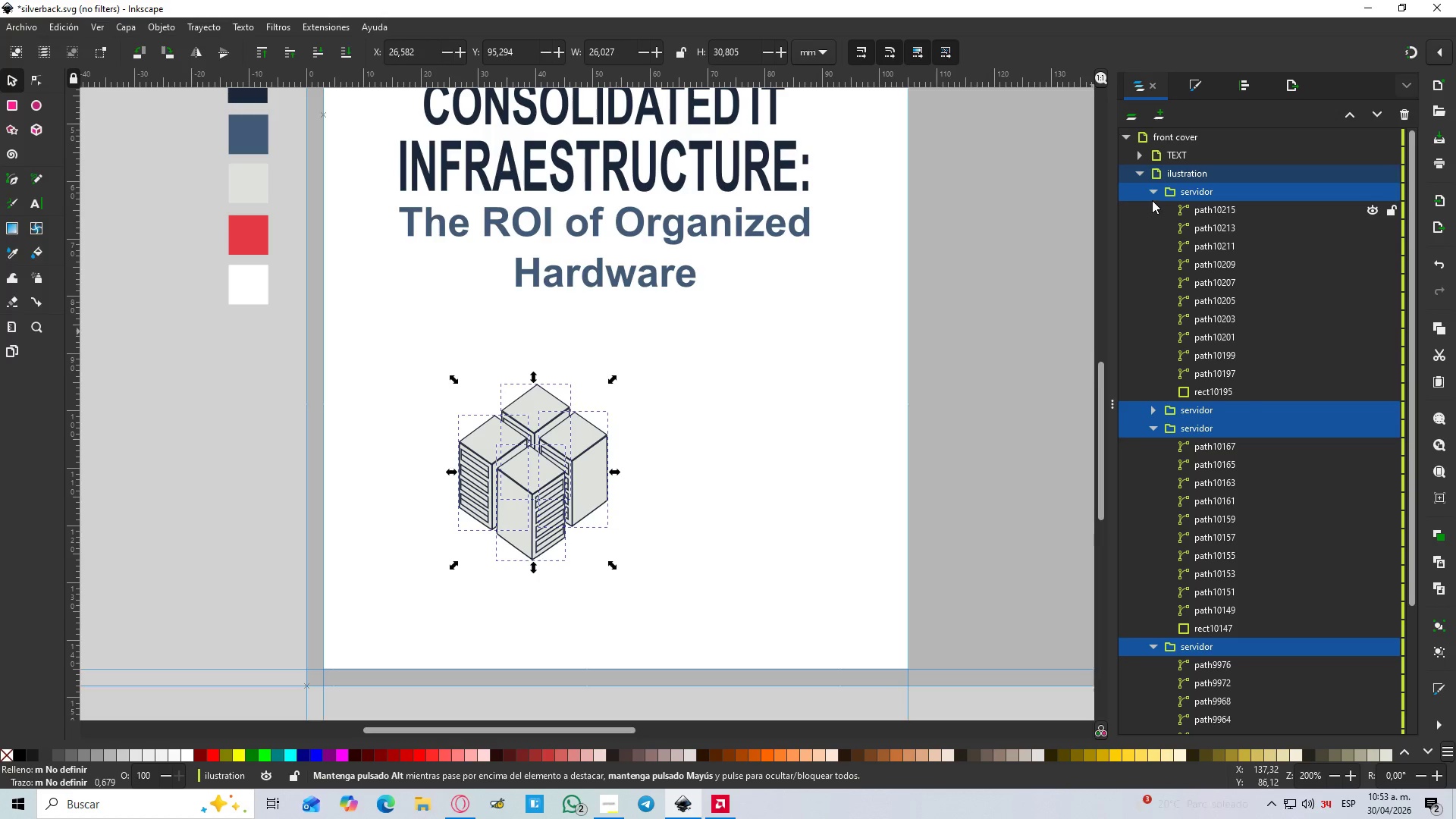 
left_click([1152, 194])
 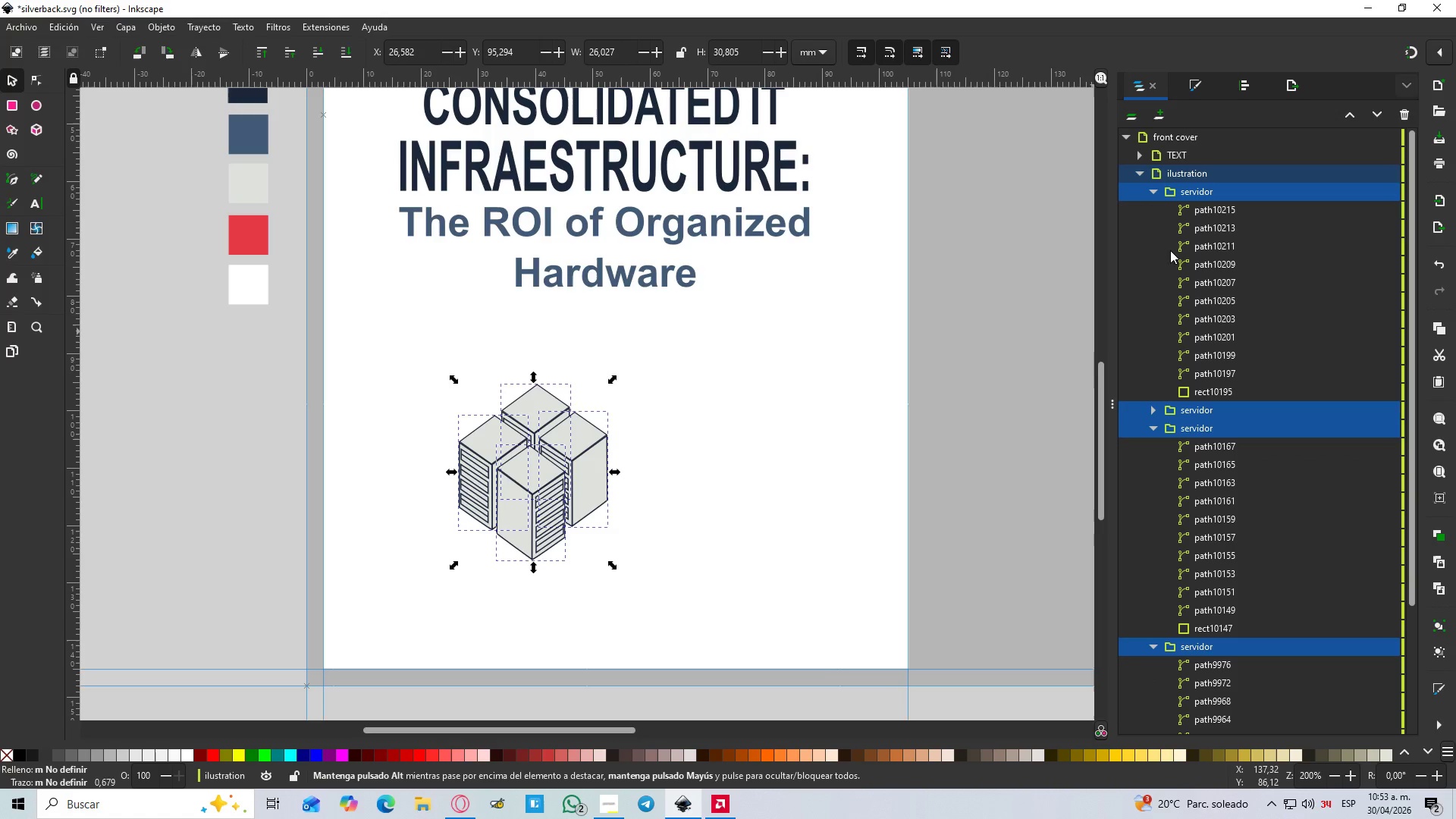 
mouse_move([1172, 410])
 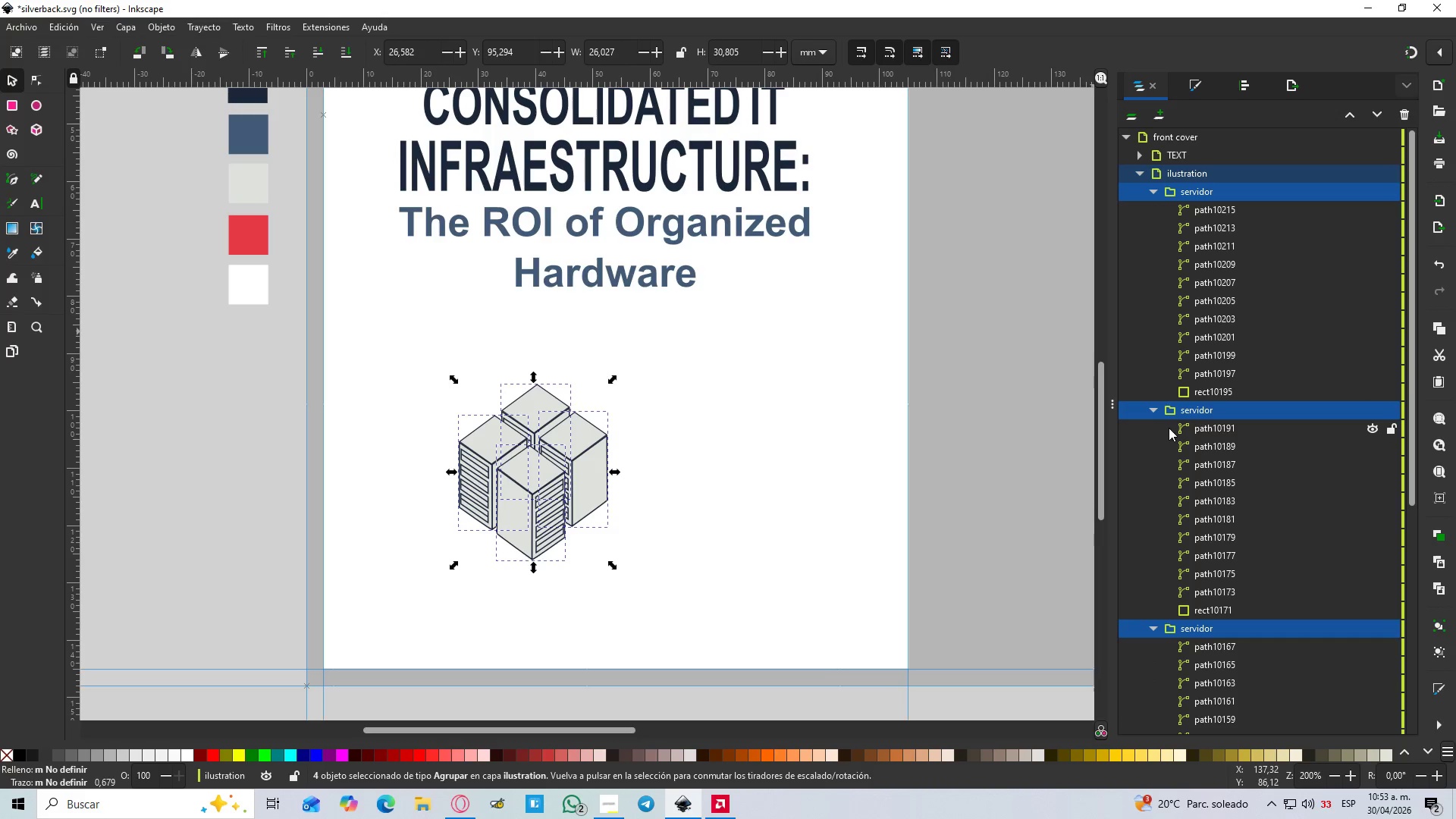 
left_click([1212, 429])
 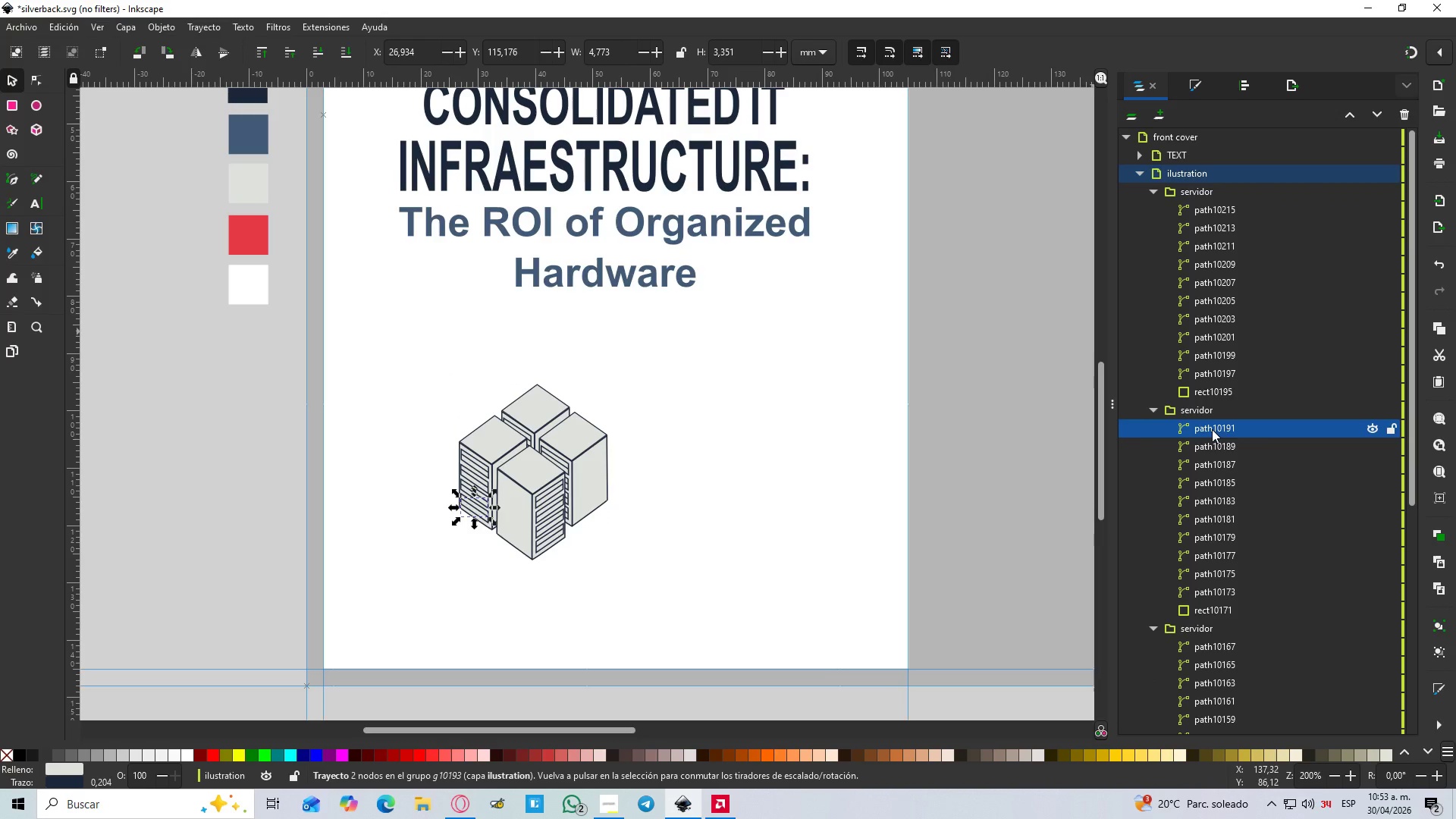 
left_click([1215, 453])
 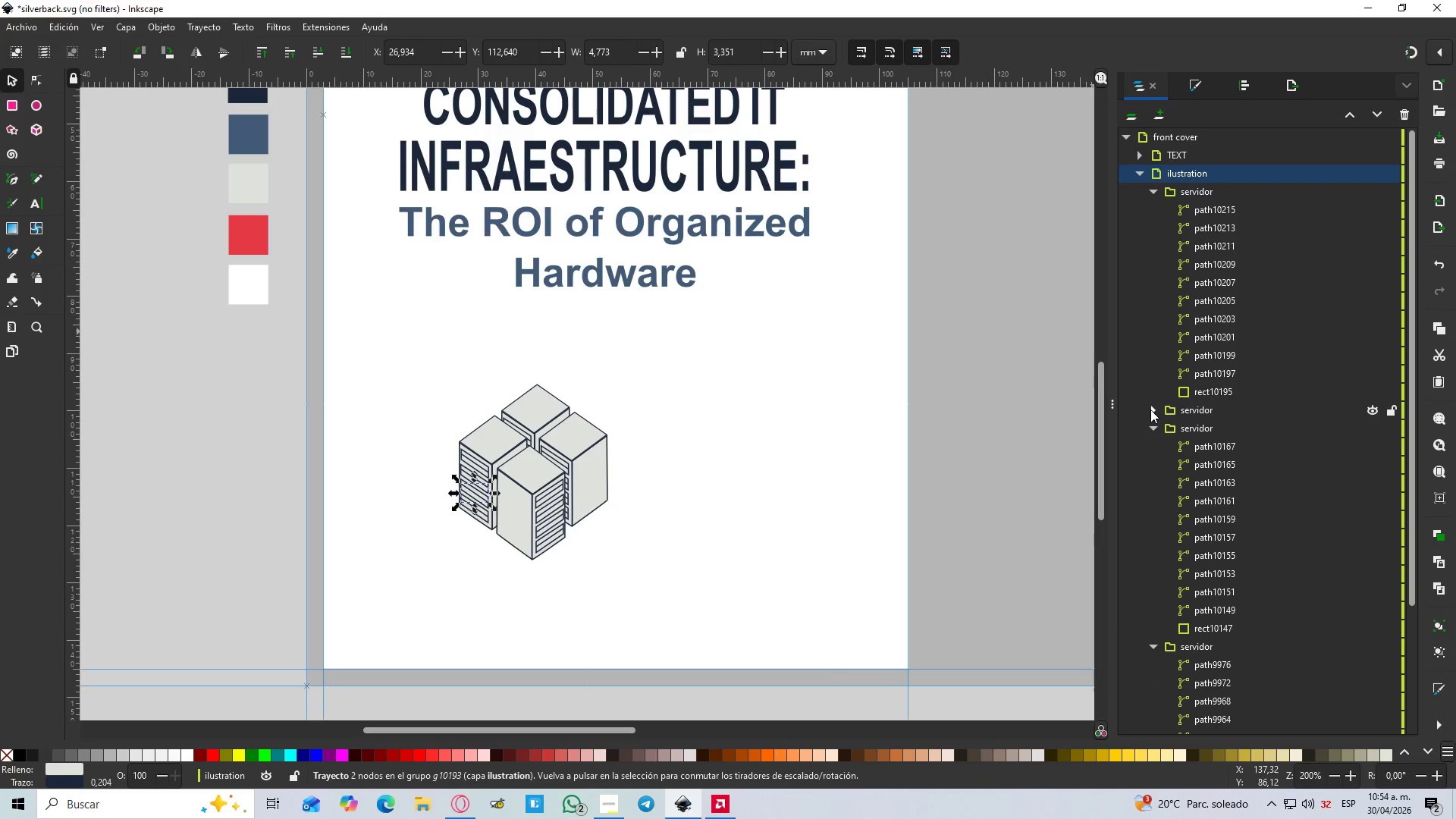 
left_click([1155, 429])
 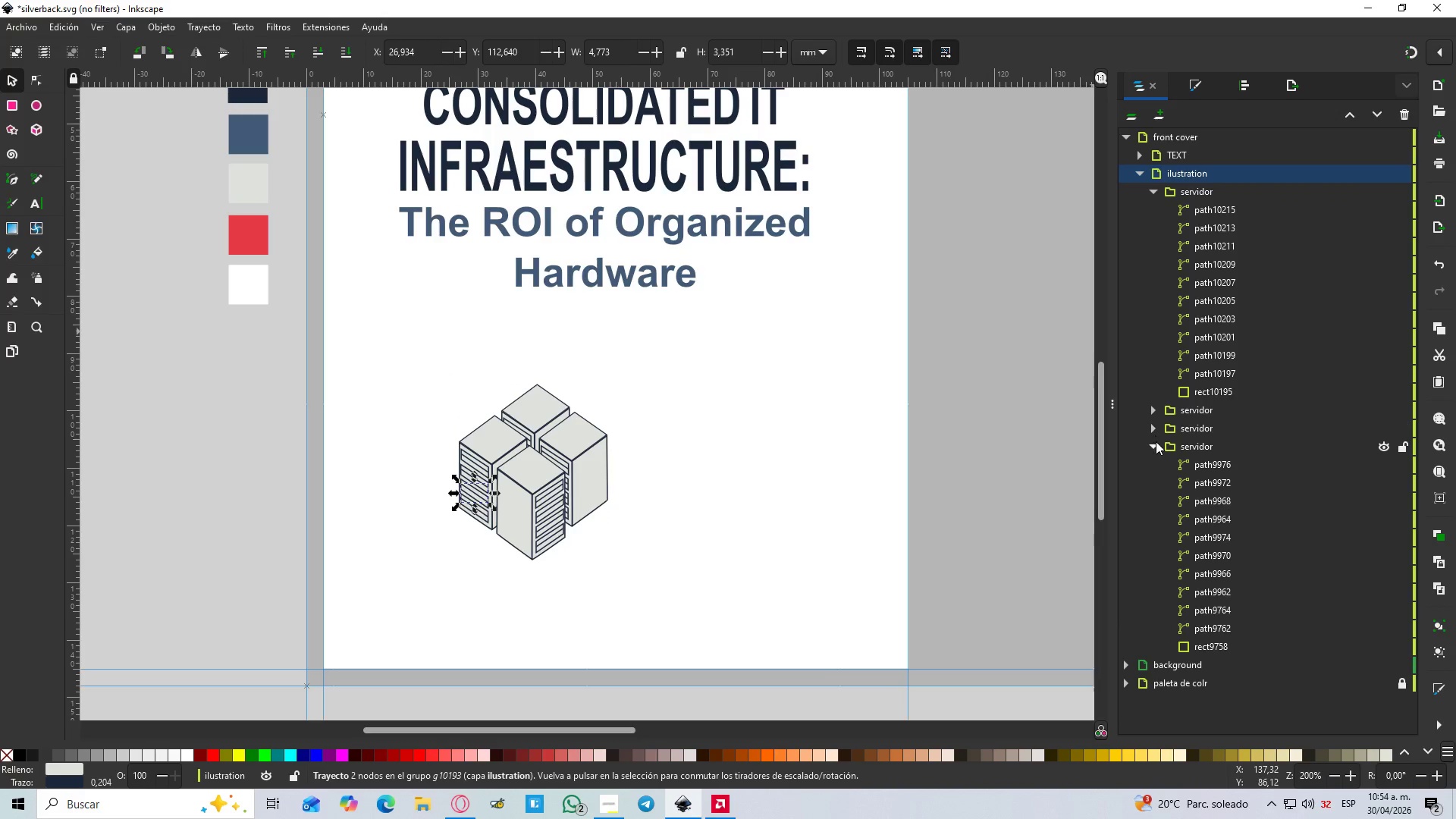 
left_click([1156, 446])
 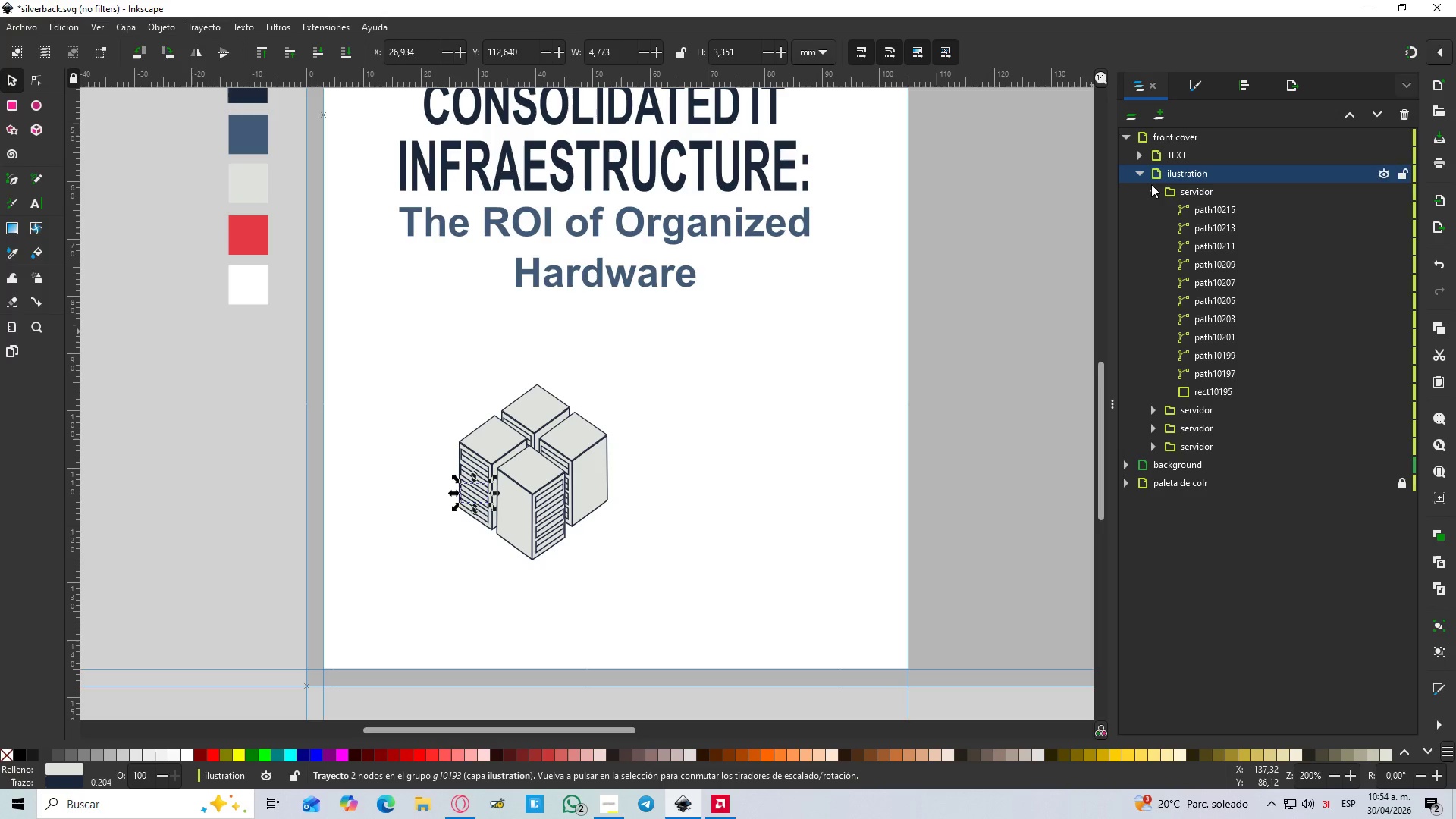 
left_click([1158, 191])
 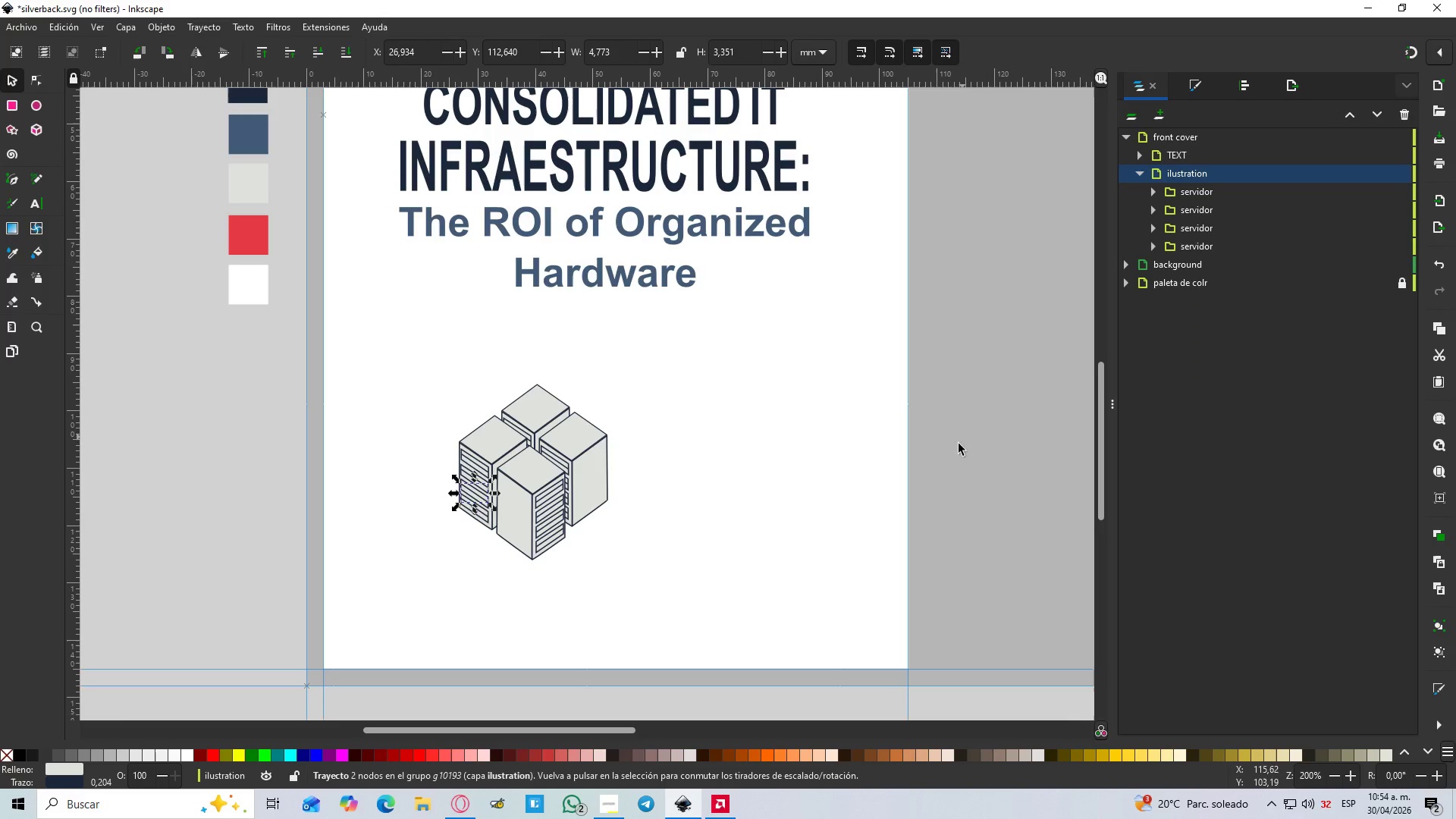 
left_click([959, 449])
 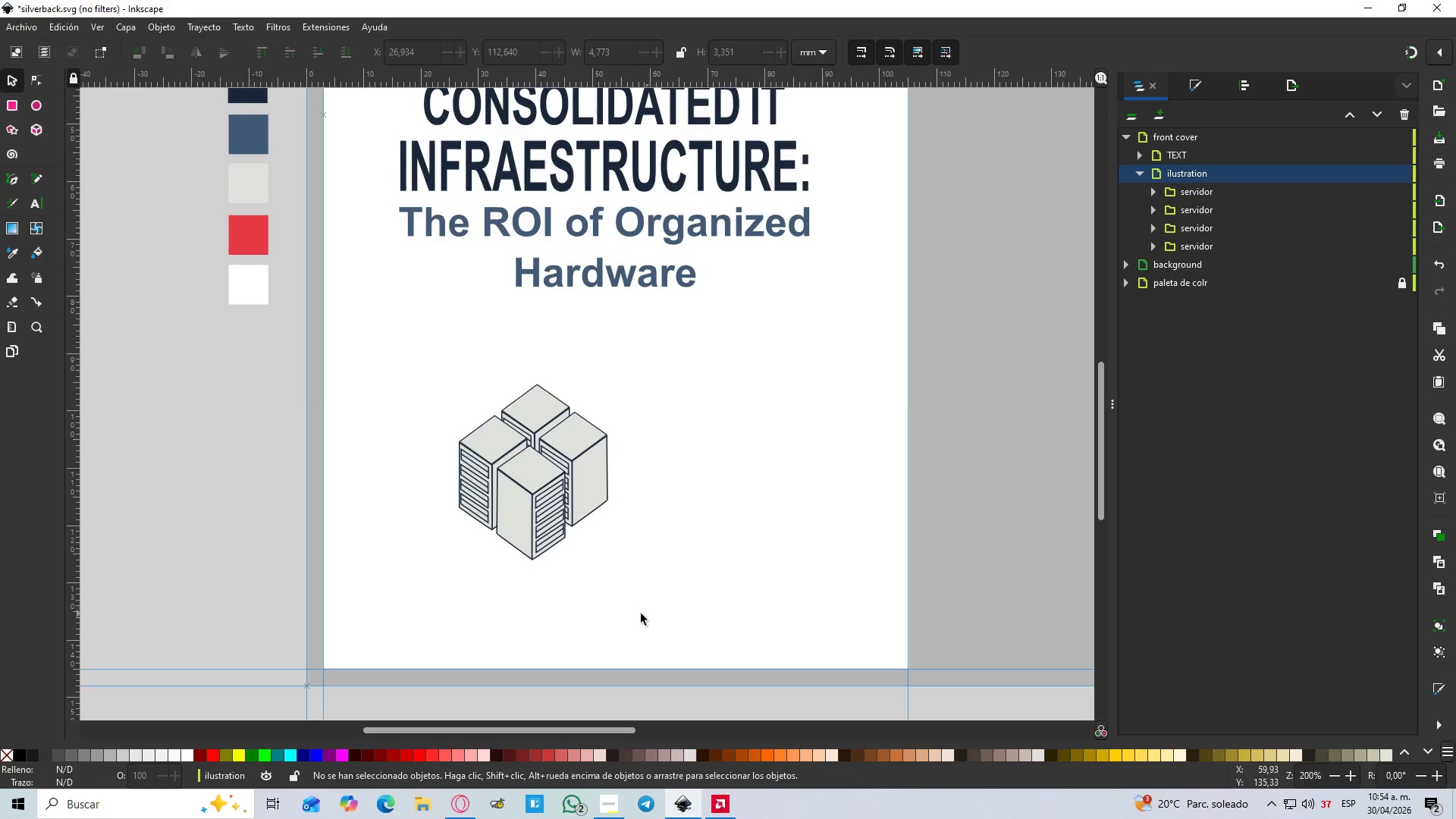 
left_click_drag(start_coordinate=[650, 570], to_coordinate=[407, 349])
 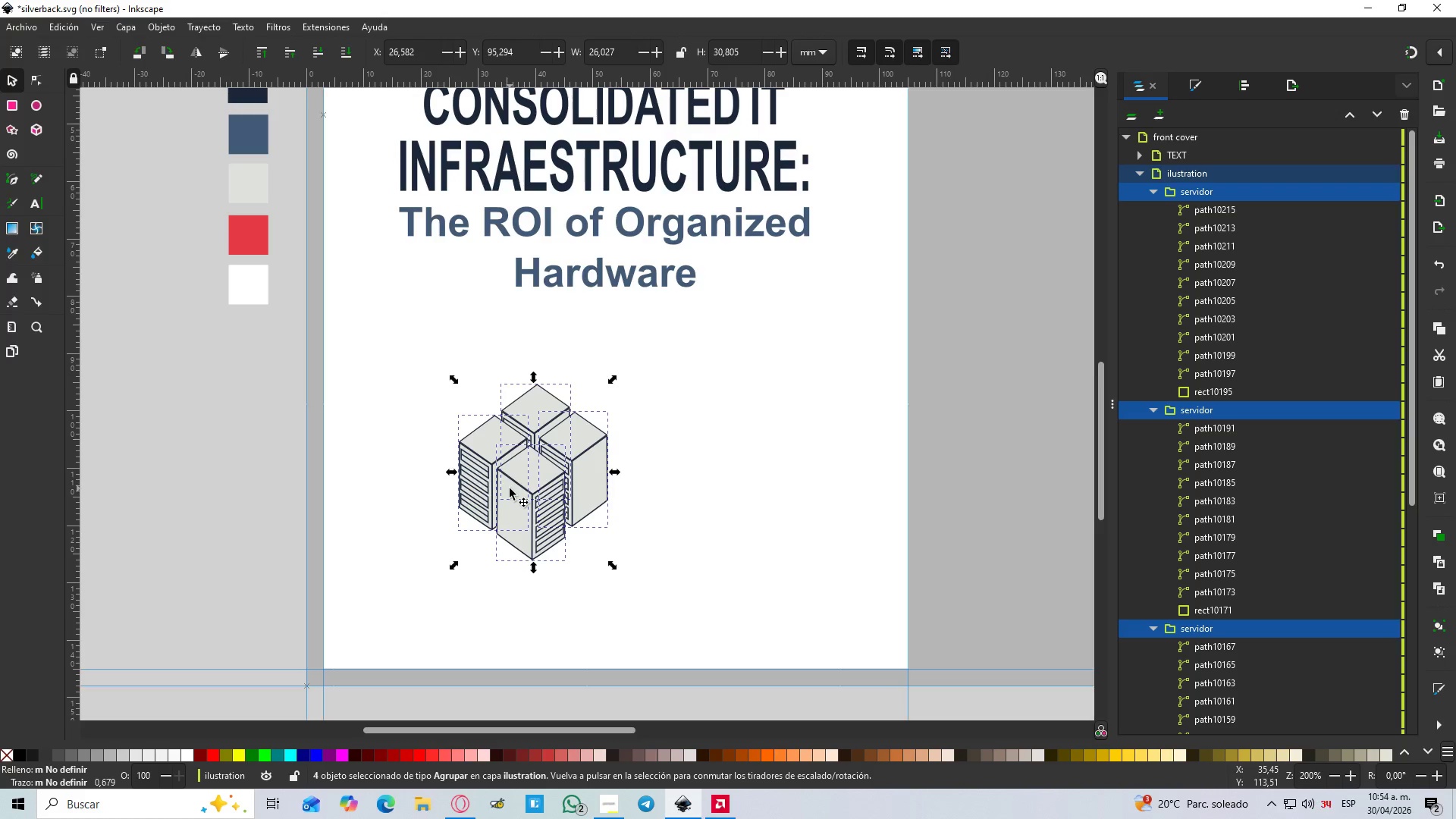 
key(S)
 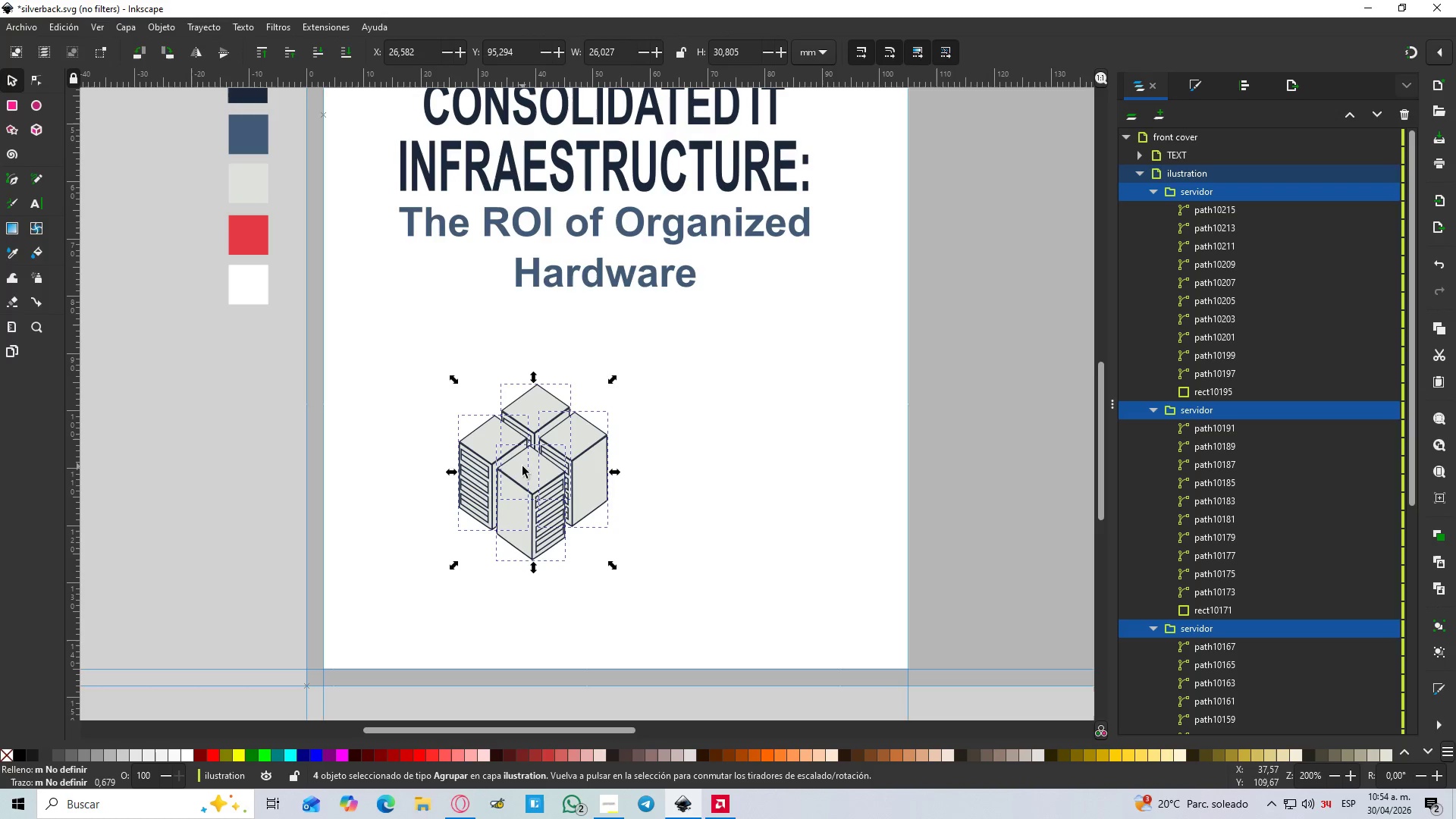 
left_click_drag(start_coordinate=[524, 466], to_coordinate=[598, 428])
 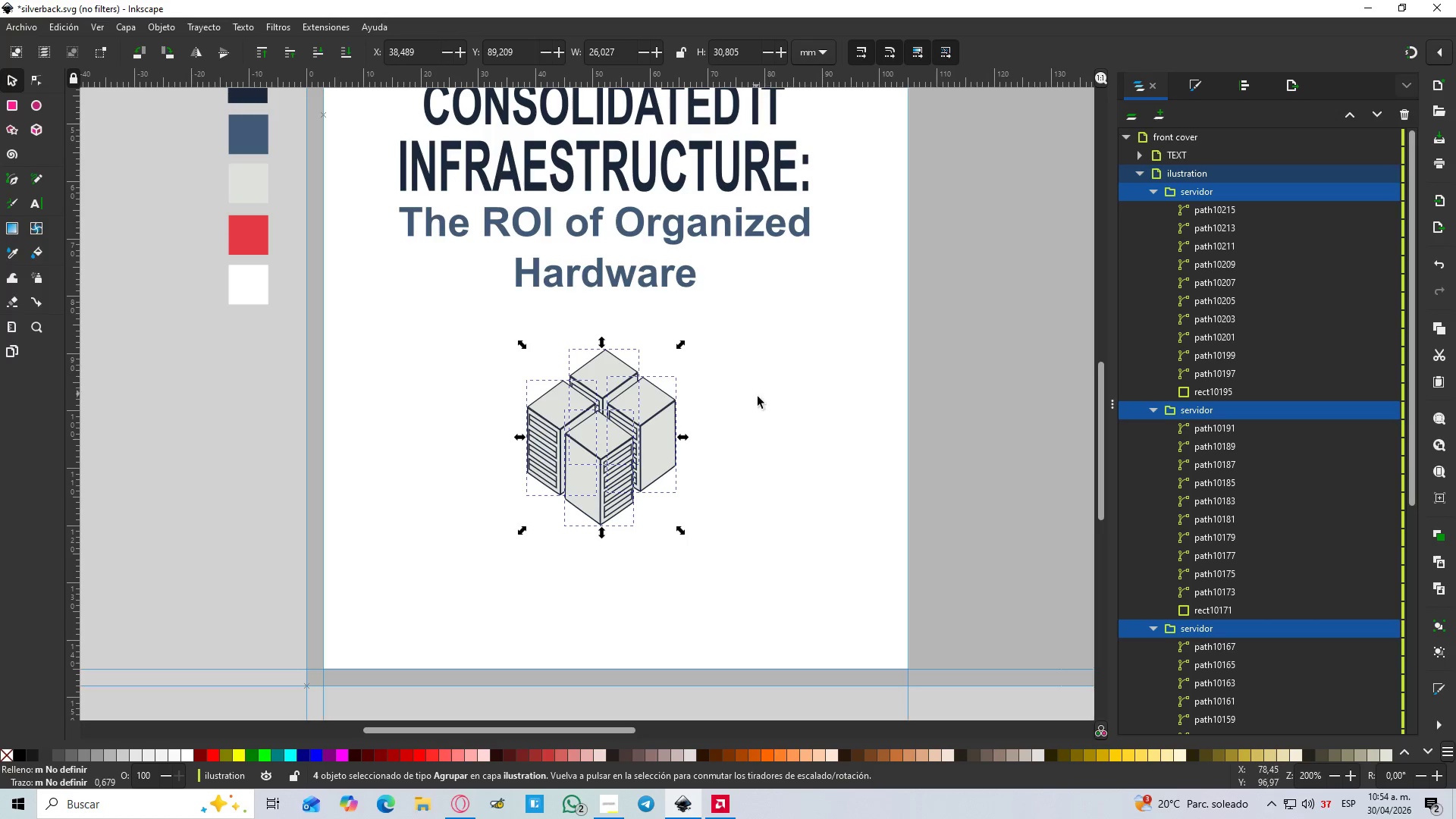 
hold_key(key=ControlLeft, duration=1.33)
scroll: coordinate [739, 394], scroll_direction: down, amount: 1.0
 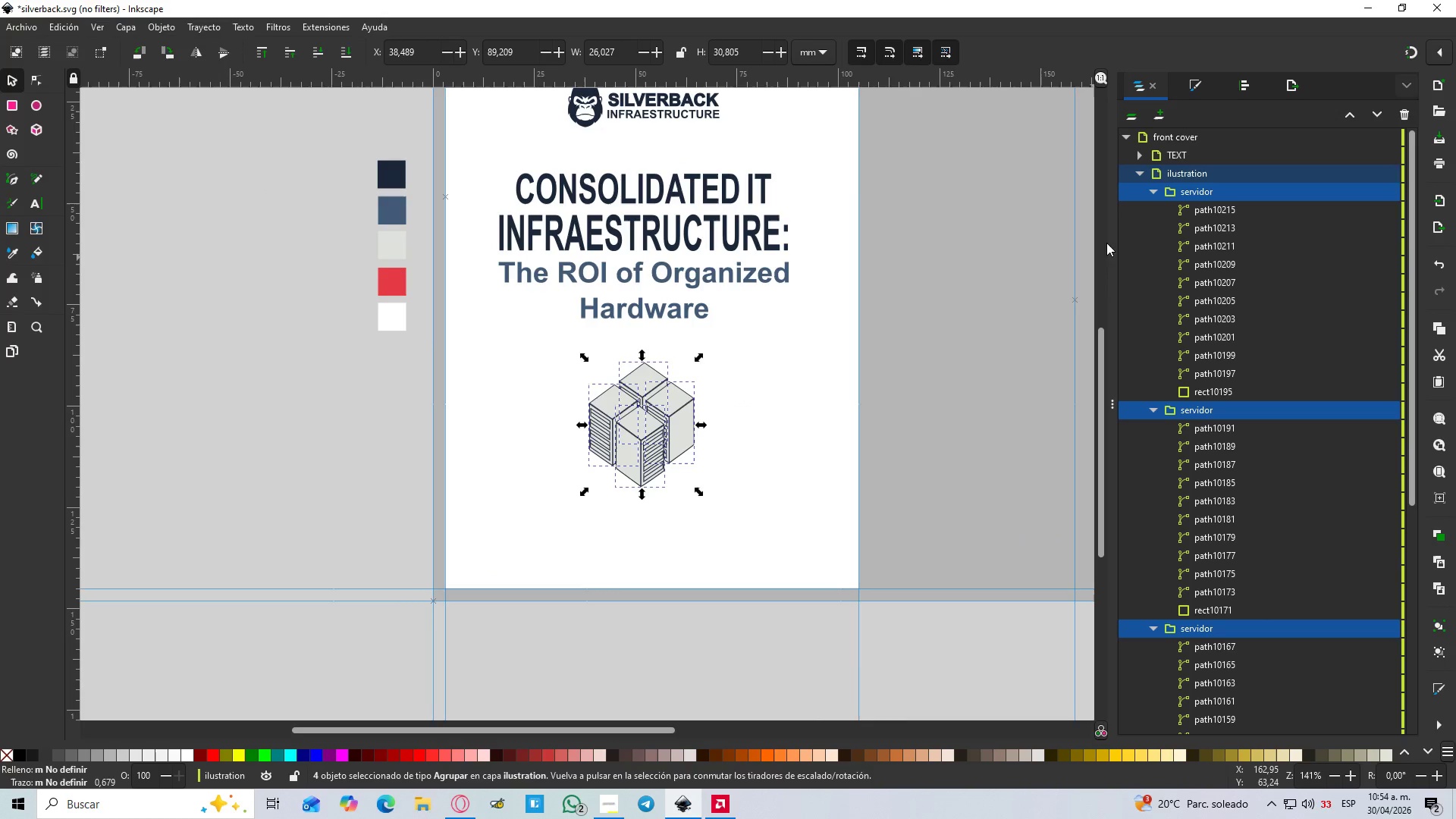 
left_click([1153, 191])
 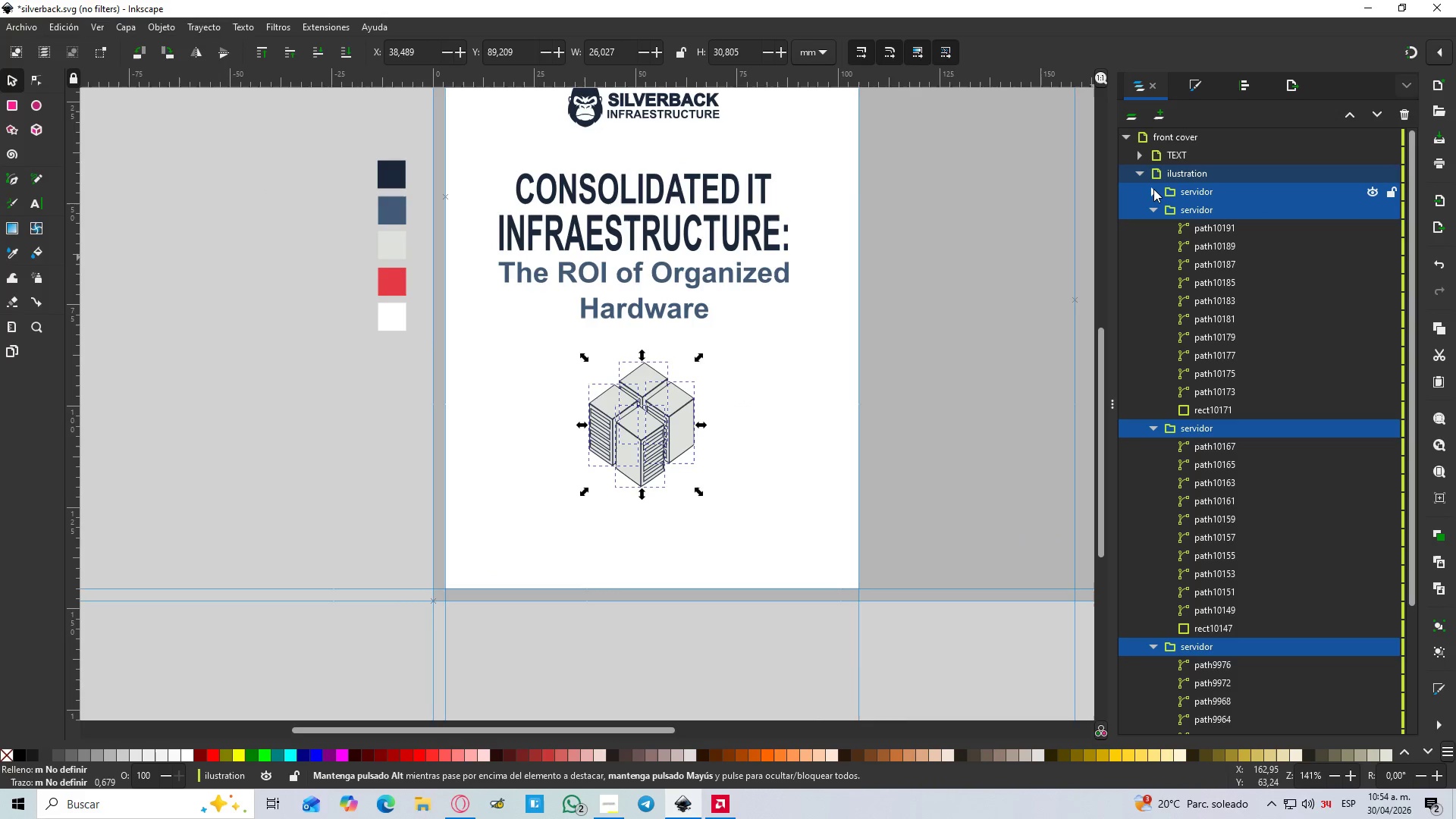 
left_click([1153, 189])
 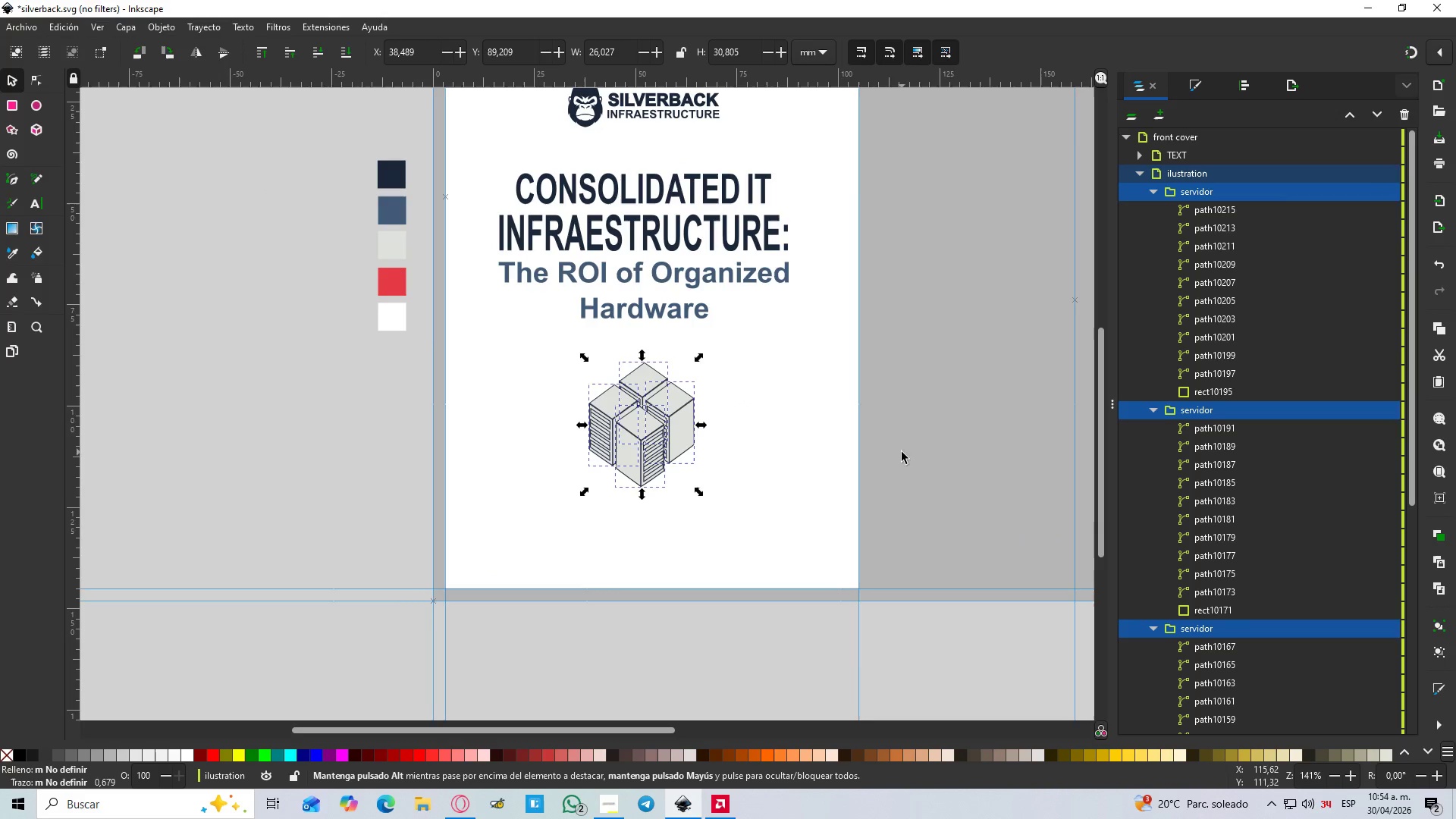 
left_click_drag(start_coordinate=[647, 414], to_coordinate=[655, 412])
 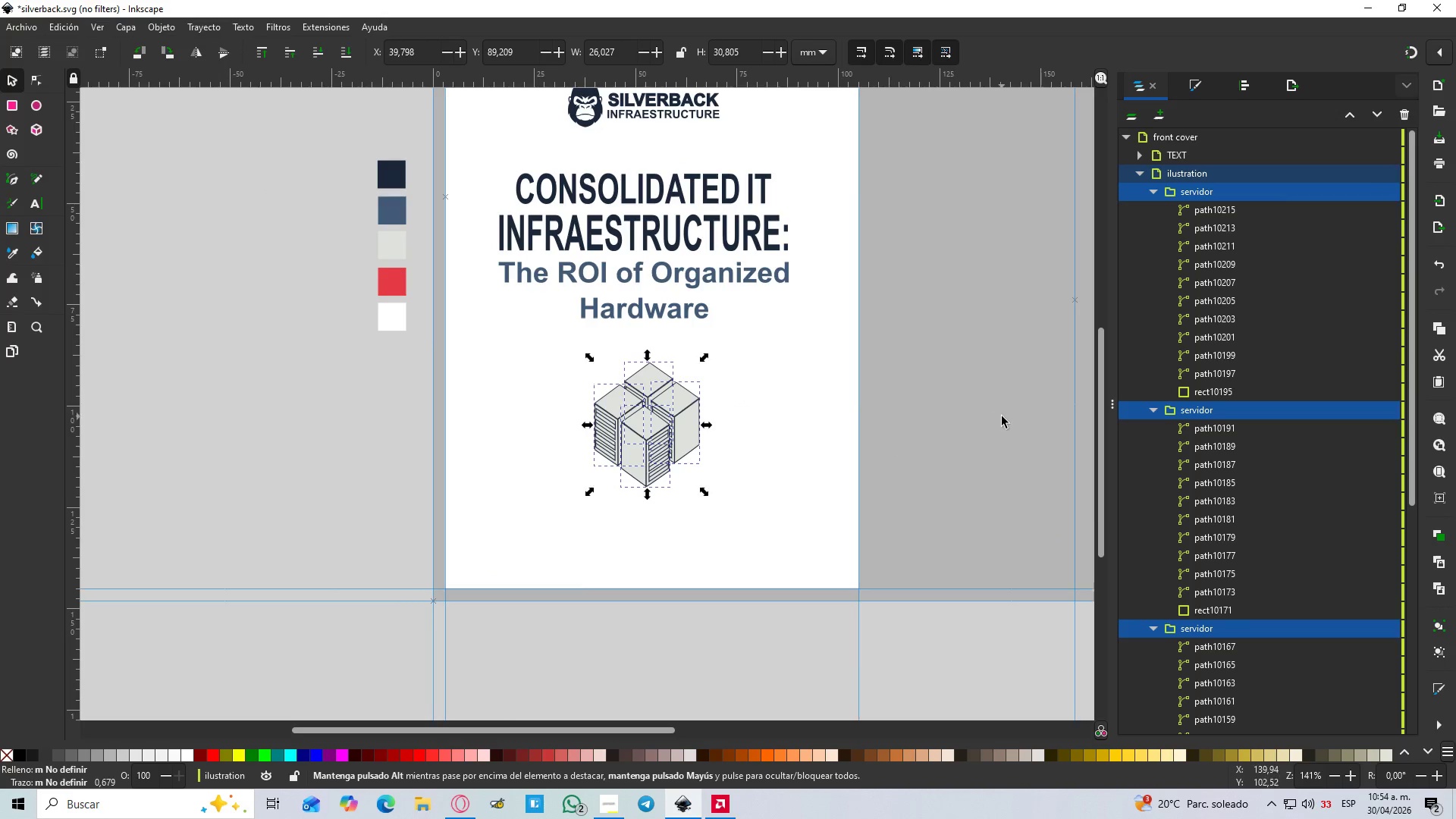 
left_click([1002, 416])
 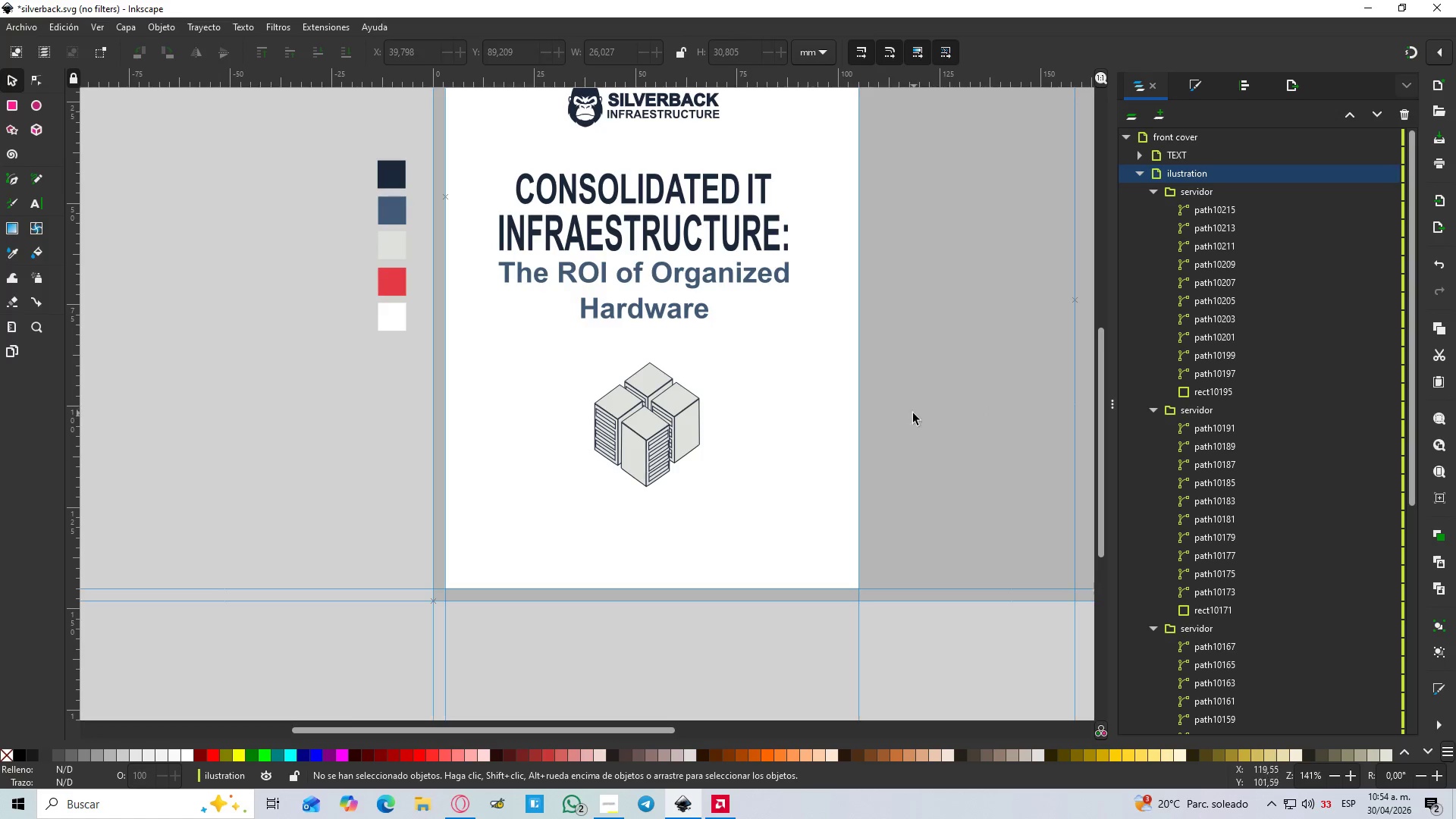 
hold_key(key=ControlLeft, duration=1.5)
scroll: coordinate [898, 413], scroll_direction: down, amount: 3.0
 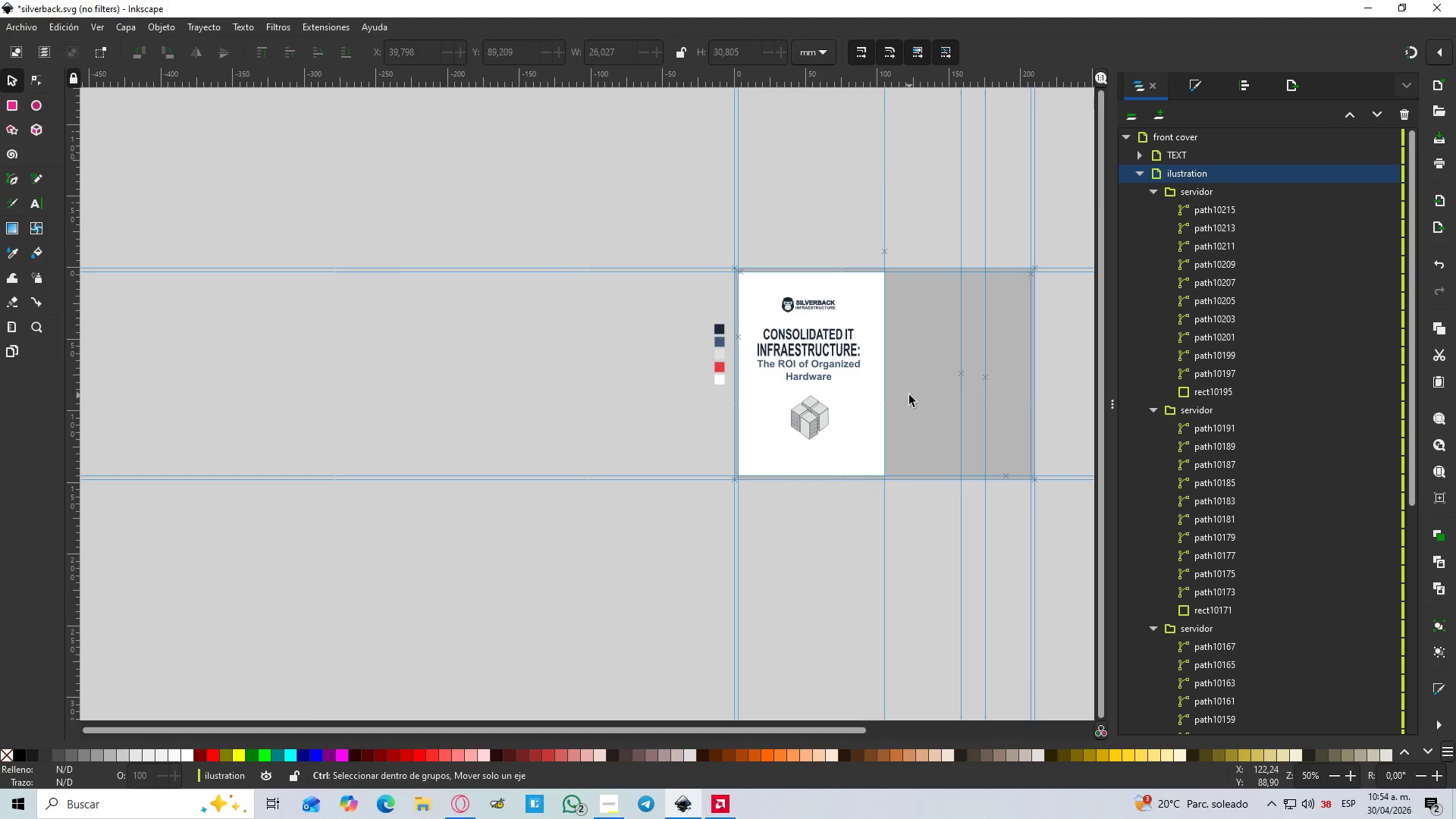 
hold_key(key=ControlLeft, duration=1.51)
 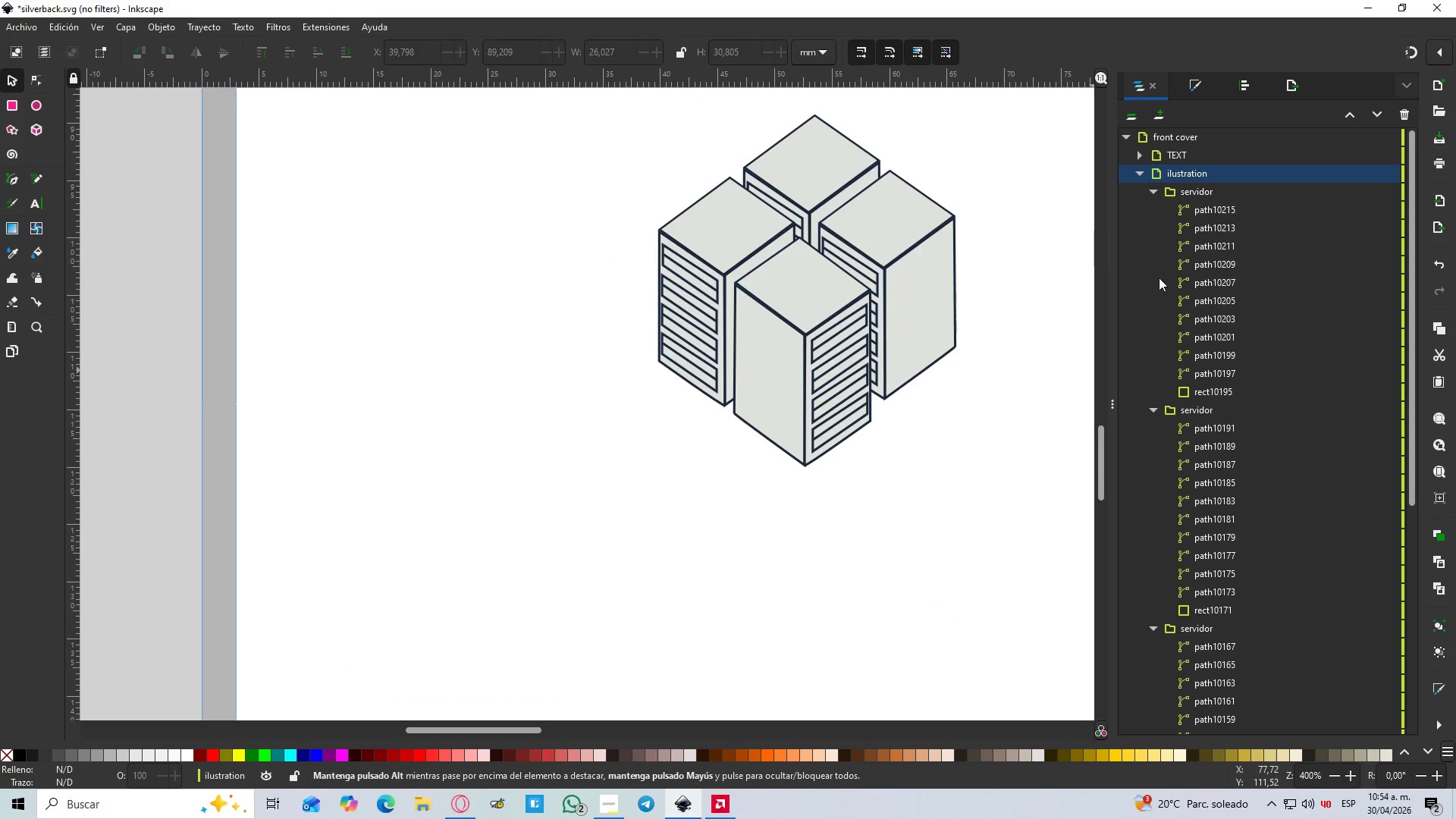 
scroll: coordinate [668, 526], scroll_direction: up, amount: 5.0
 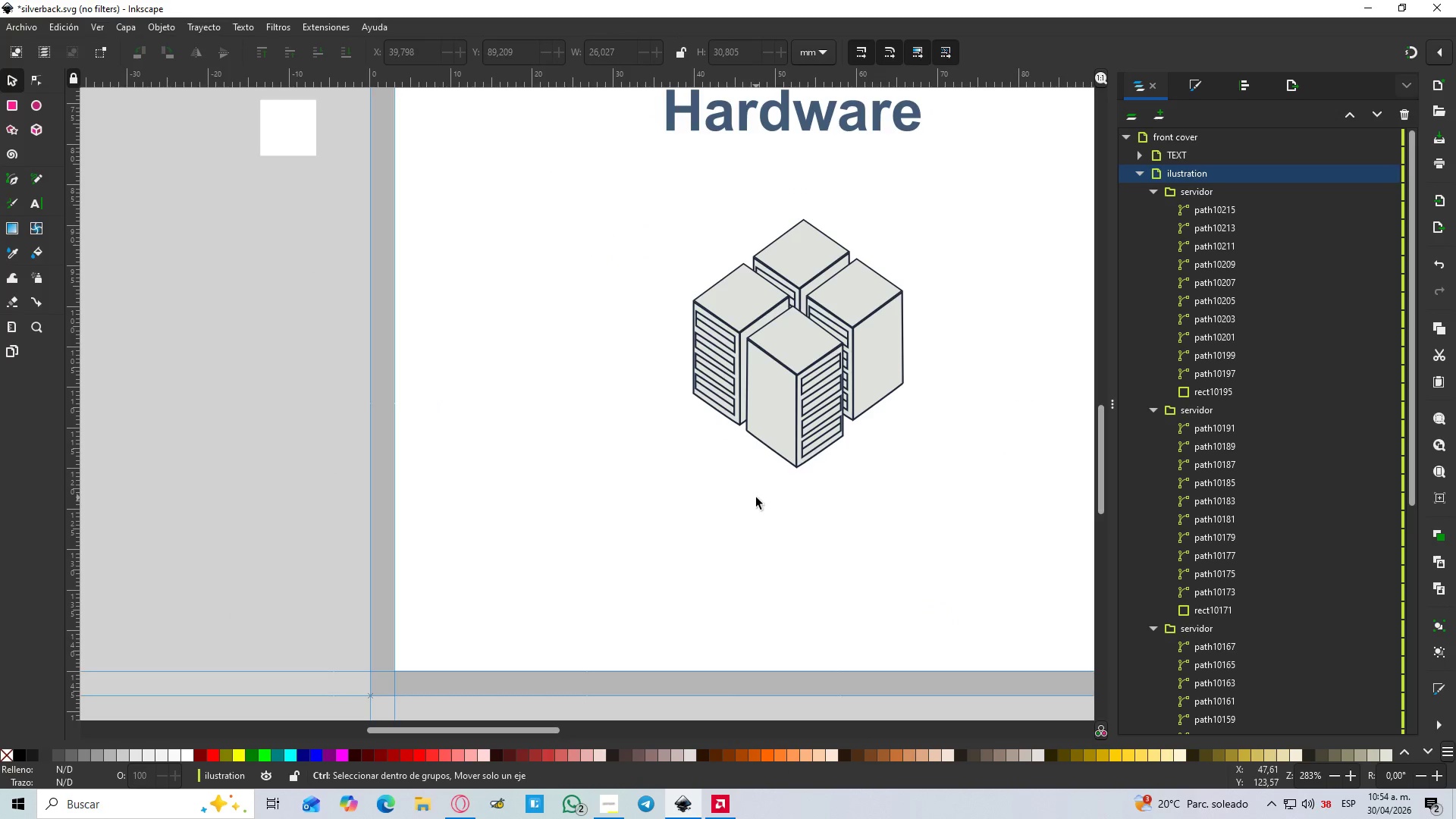 
key(Control+ControlLeft)
 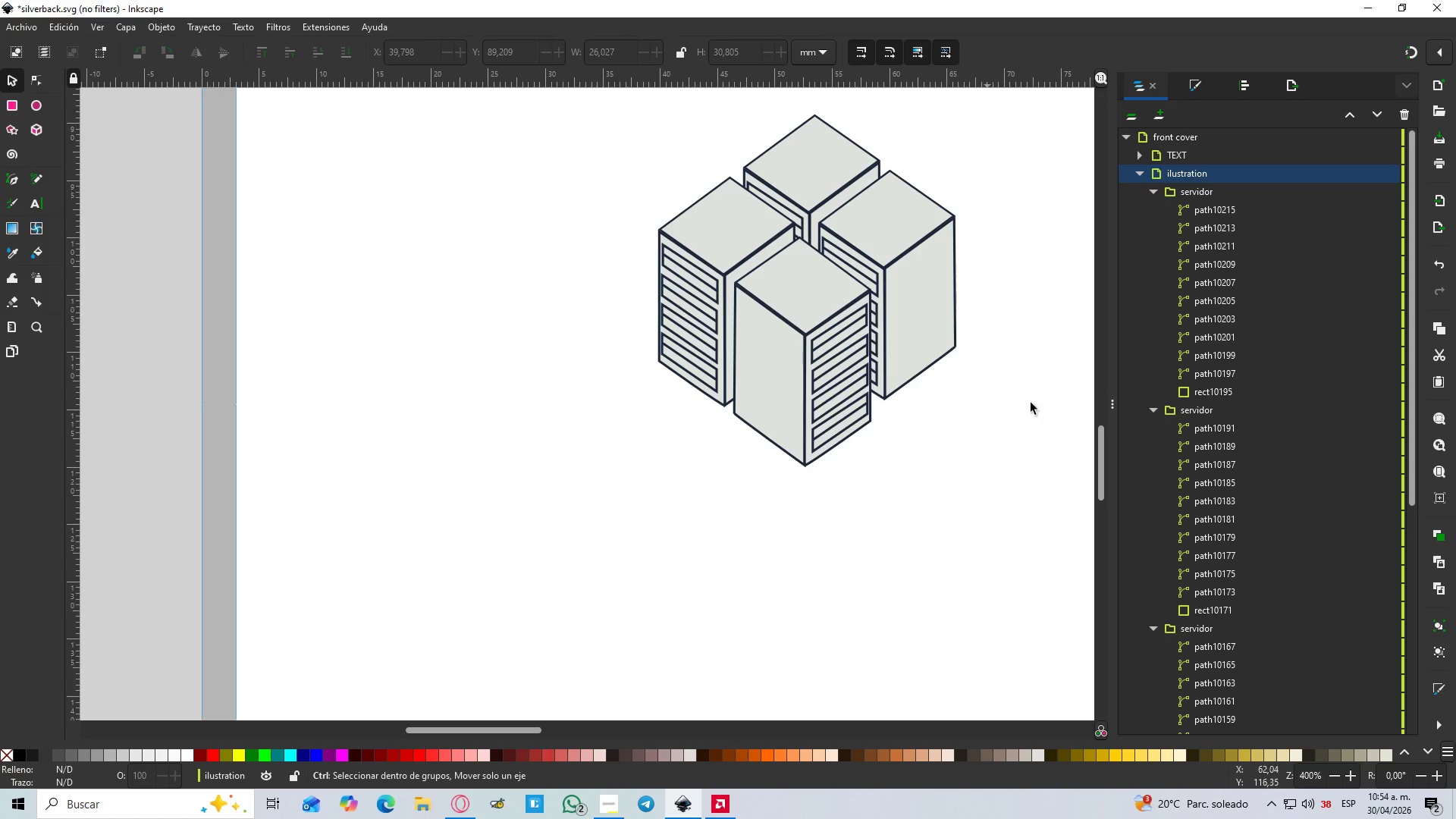 
key(Control+ControlLeft)
 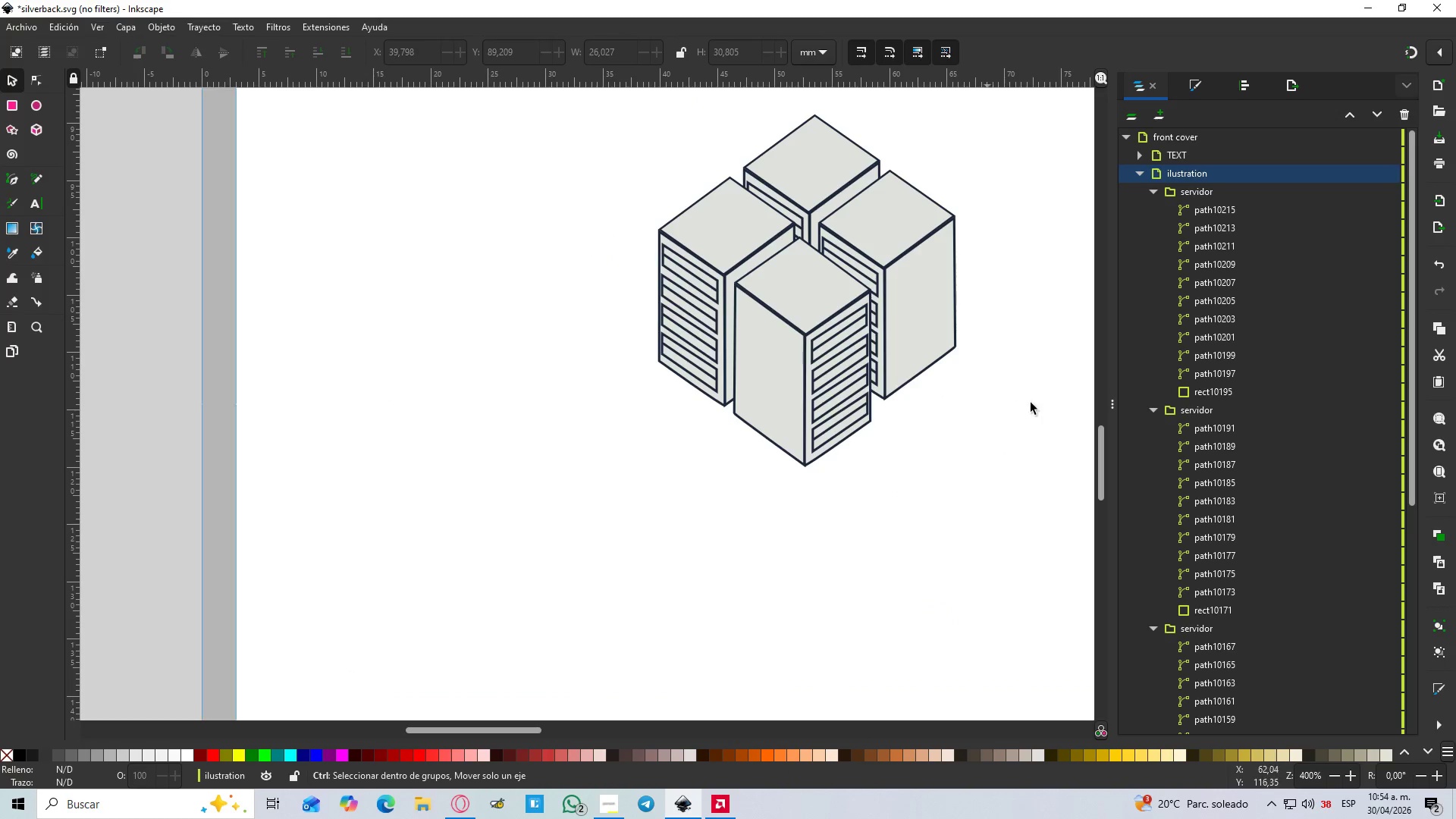 
key(Control+ControlLeft)
 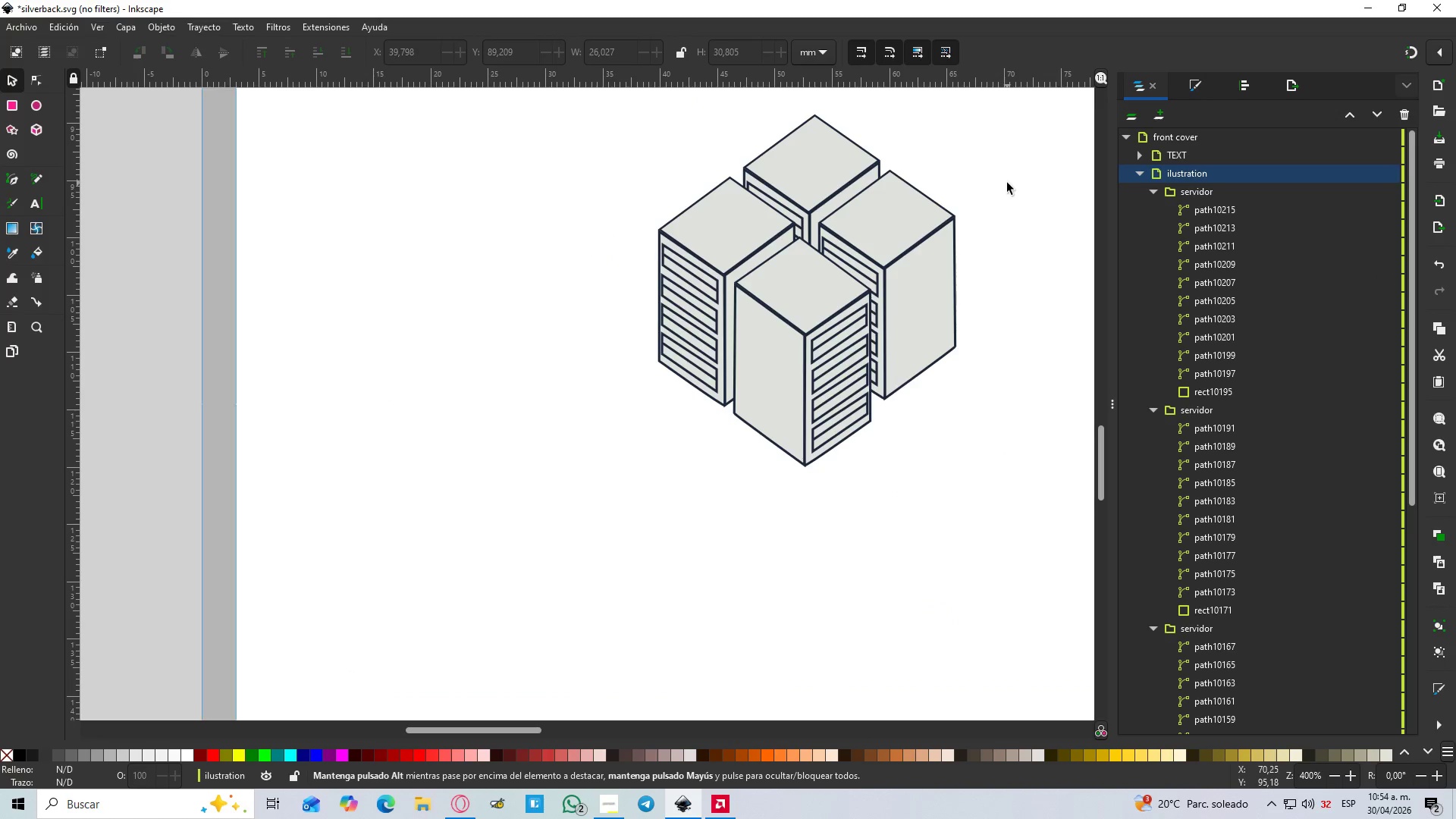 
scroll: coordinate [777, 472], scroll_direction: up, amount: 1.0
 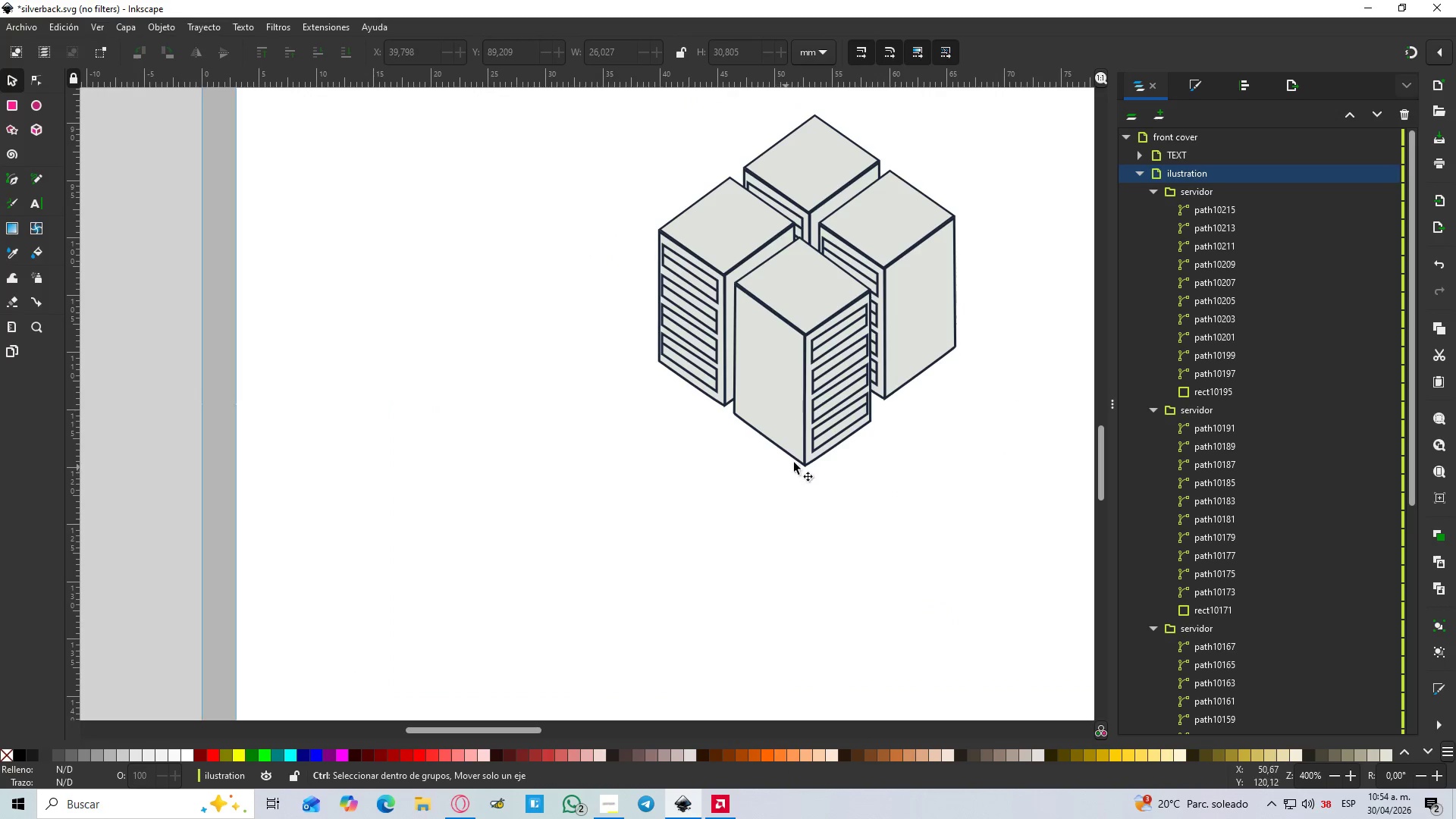 
wait(6.31)
 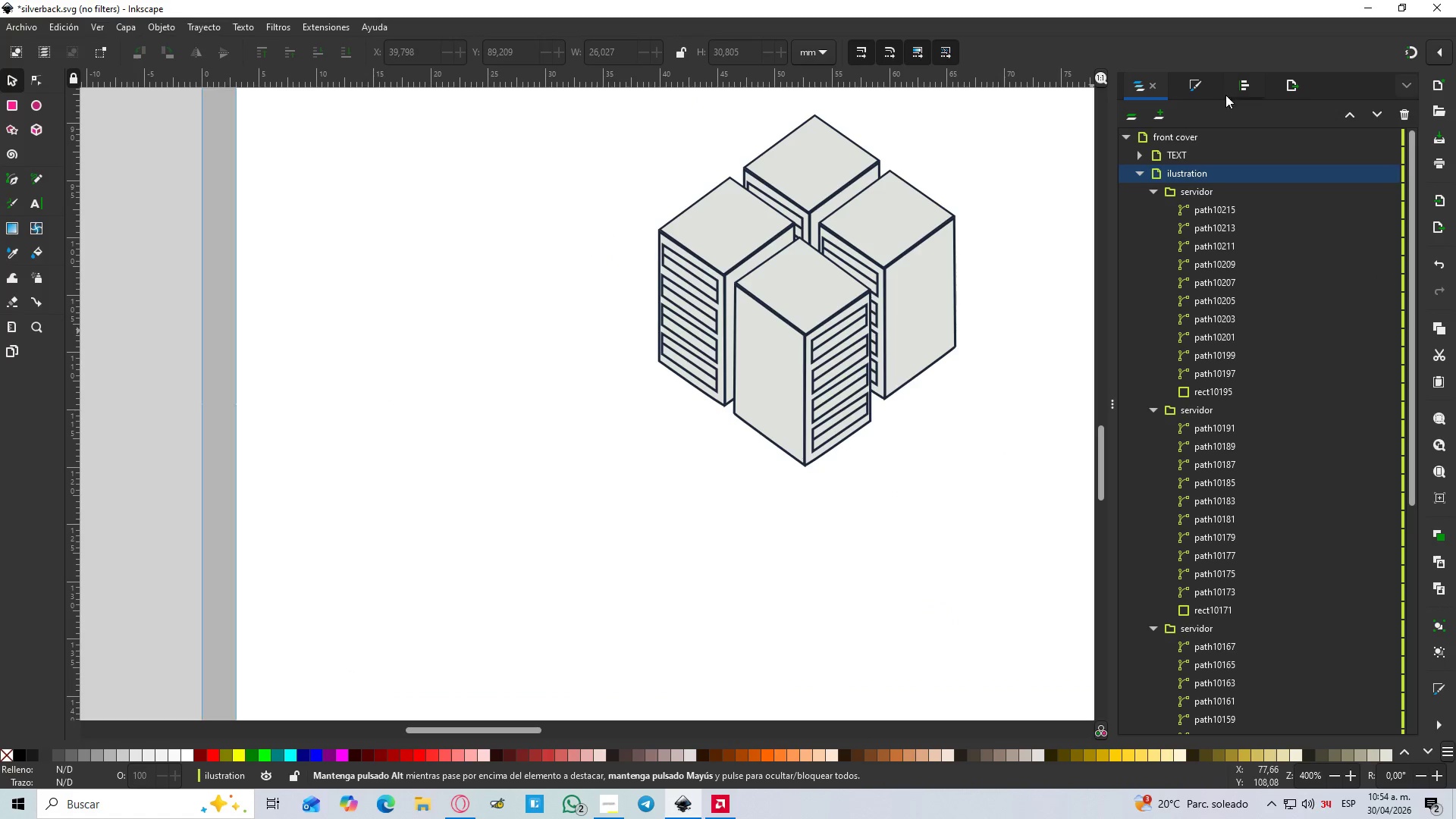 
left_click([1144, 176])
 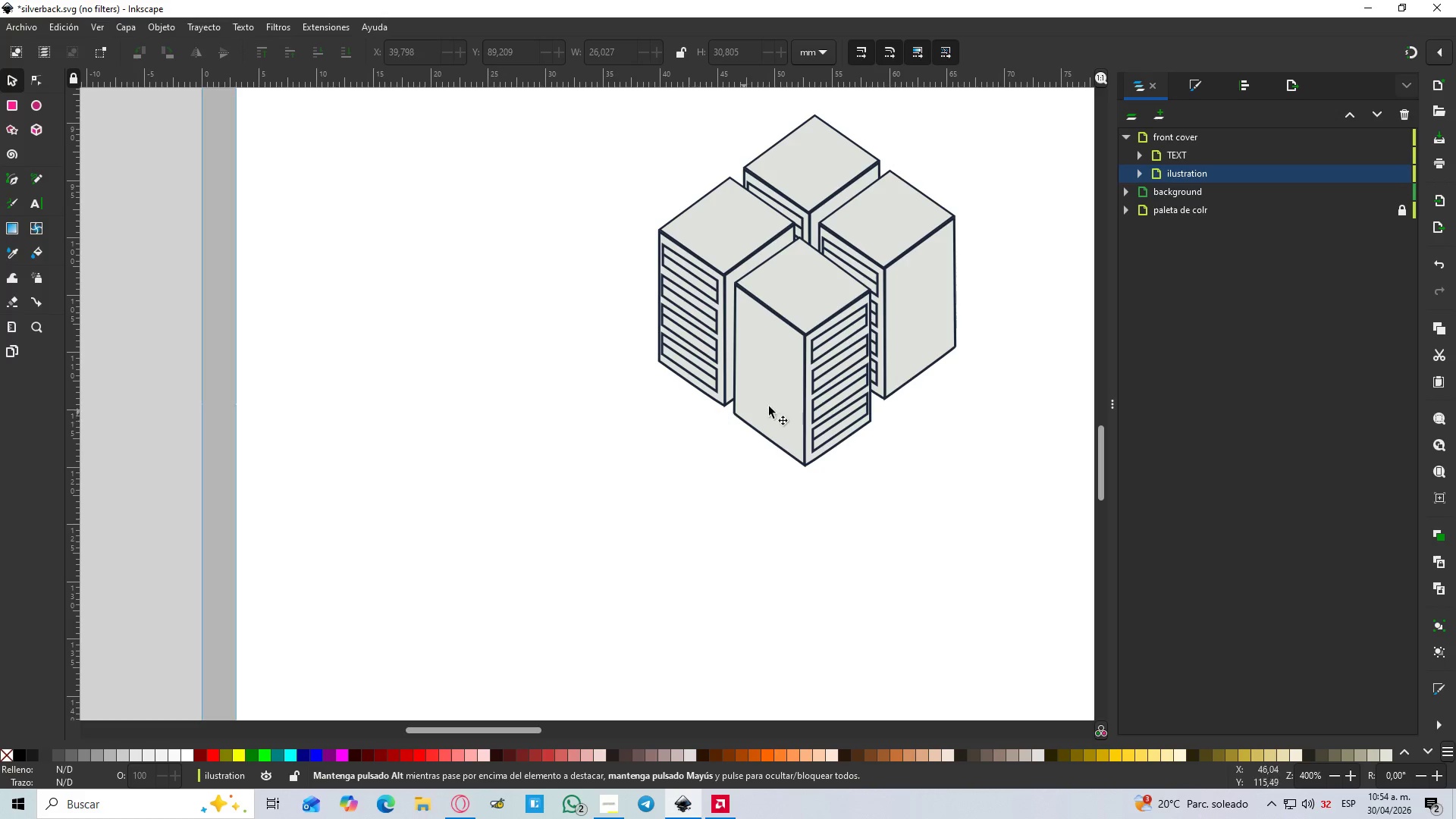 
left_click([1141, 182])
 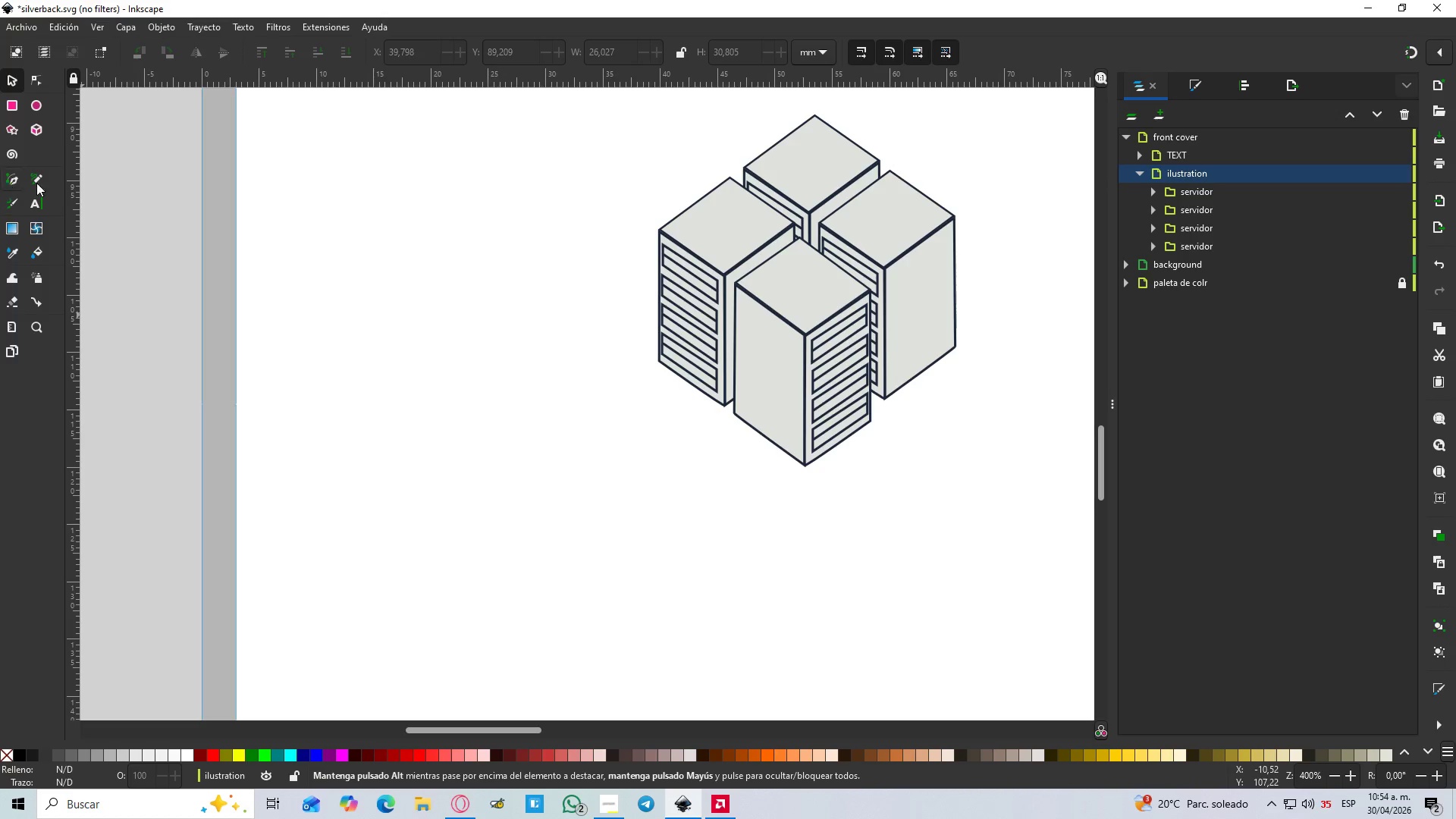 
key(B)
 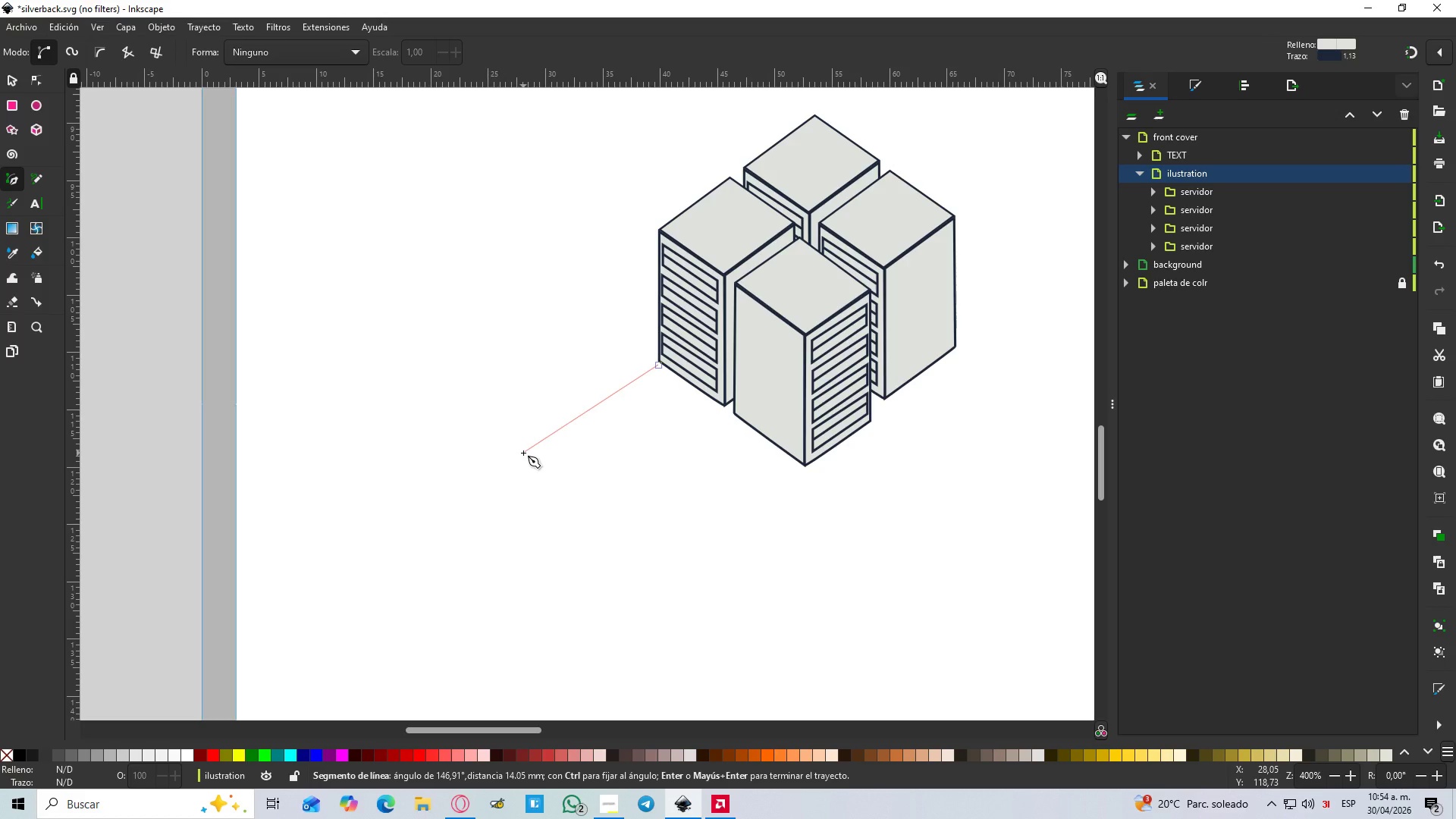 
wait(7.08)
 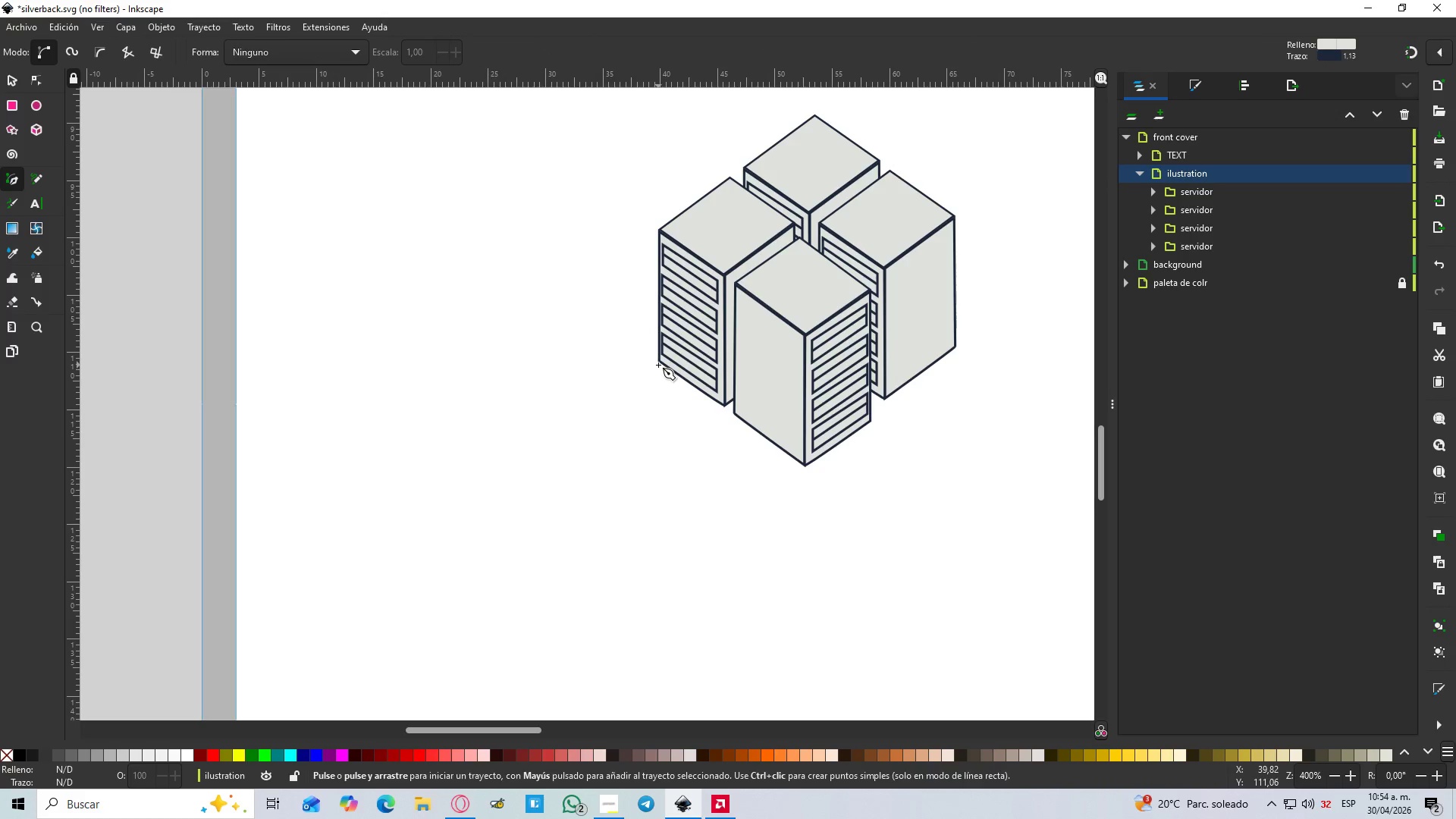 
left_click([507, 452])
 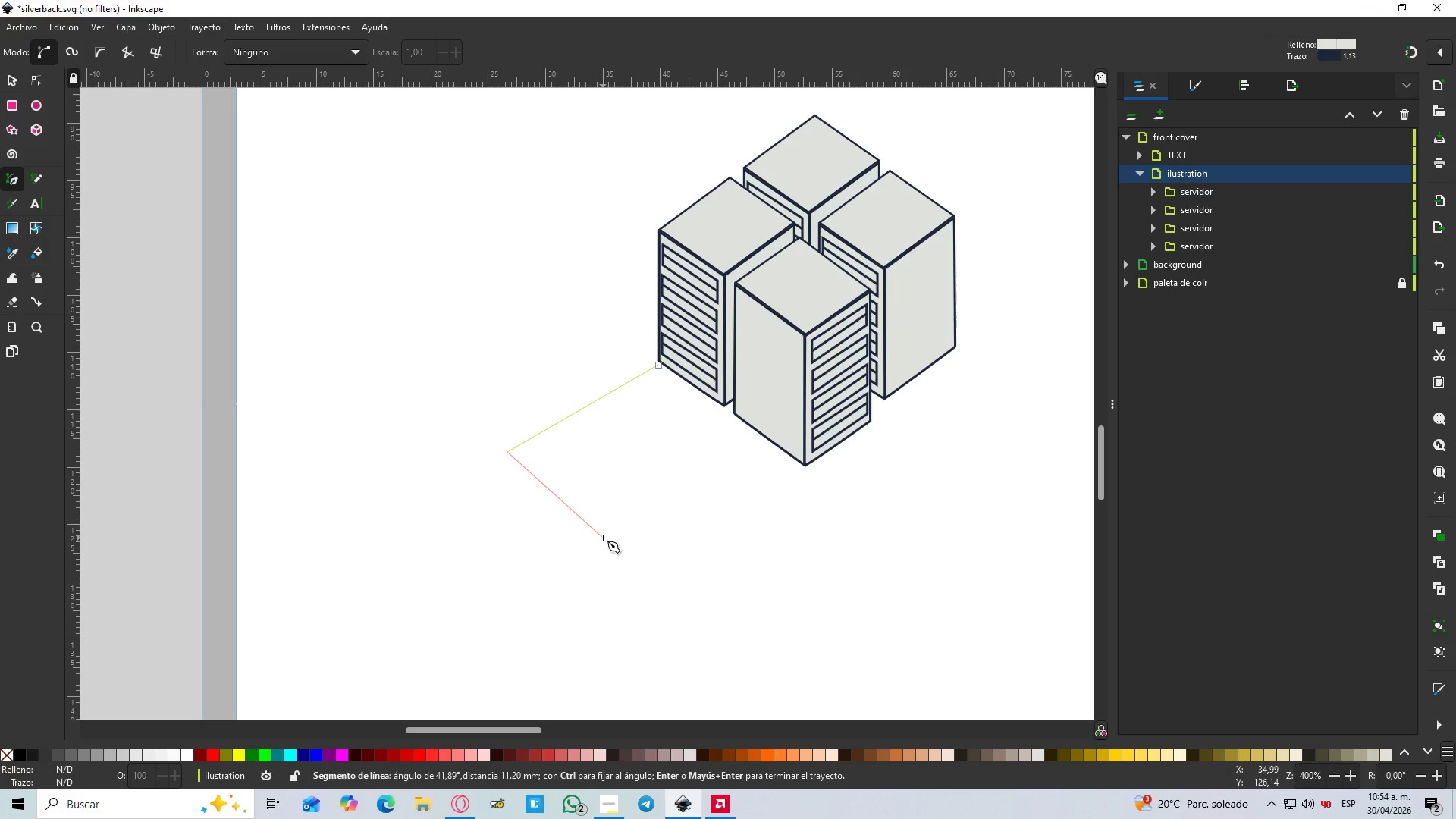 
left_click([602, 538])
 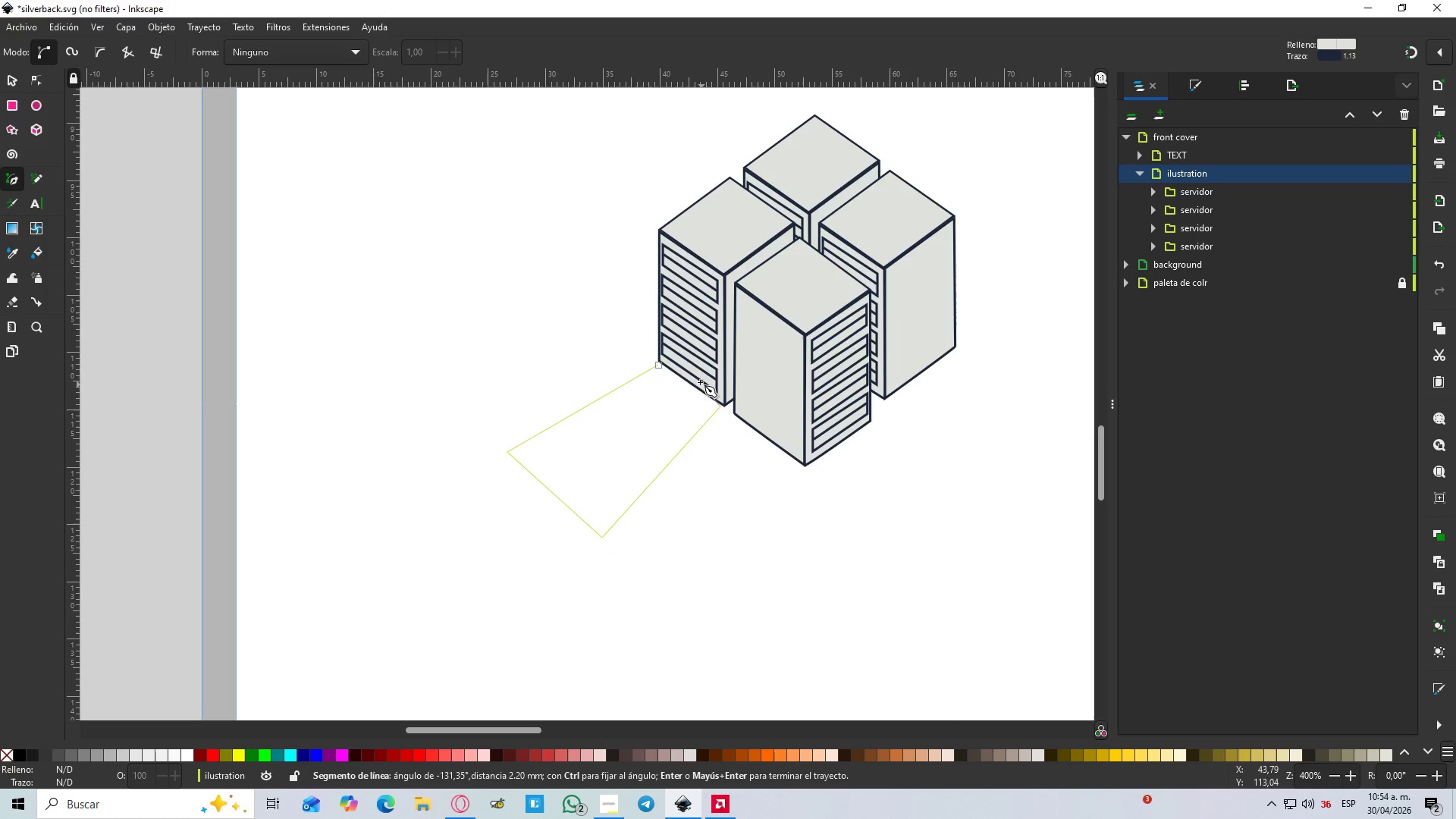 
left_click([661, 364])
 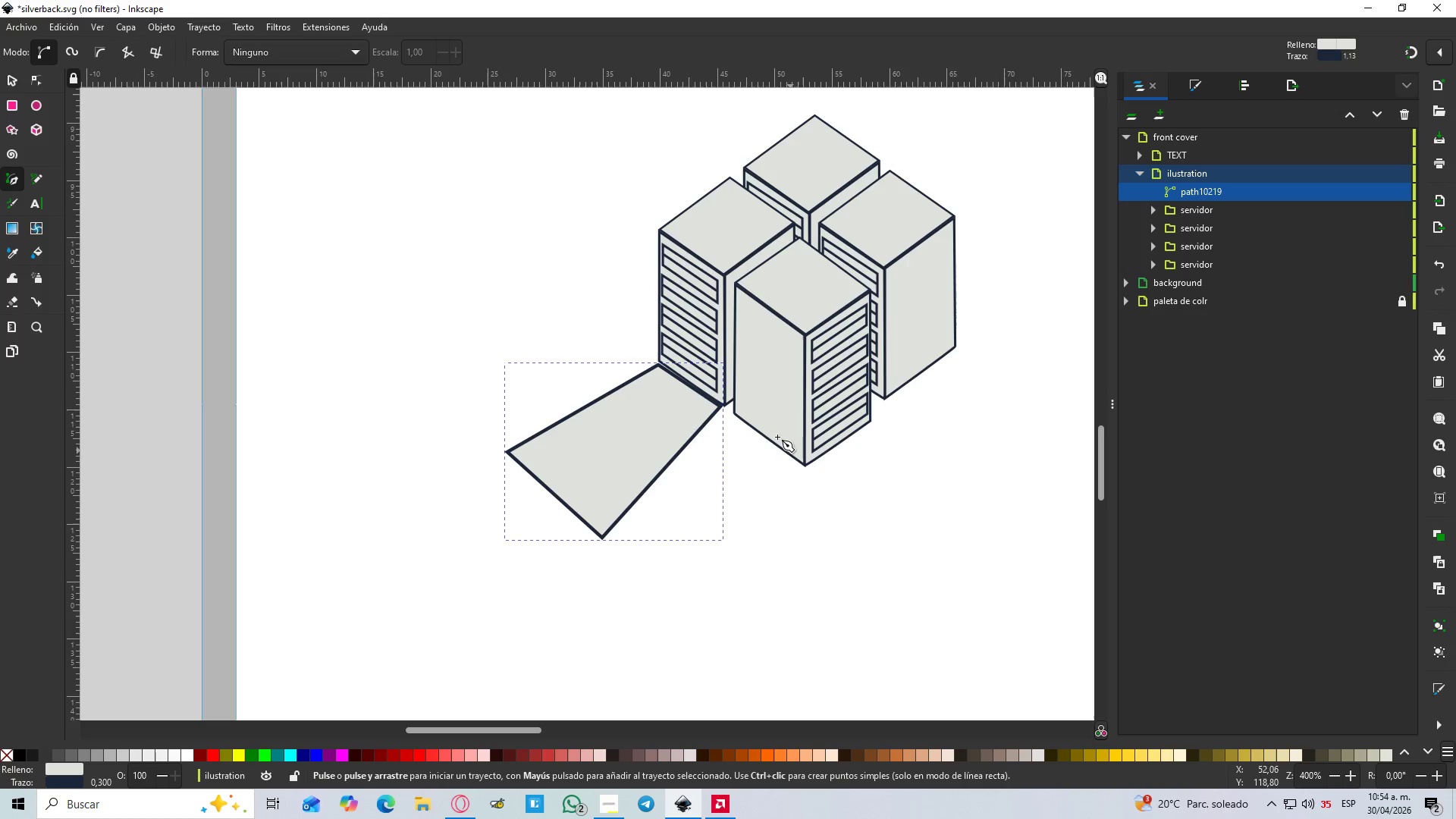 
wait(8.98)
 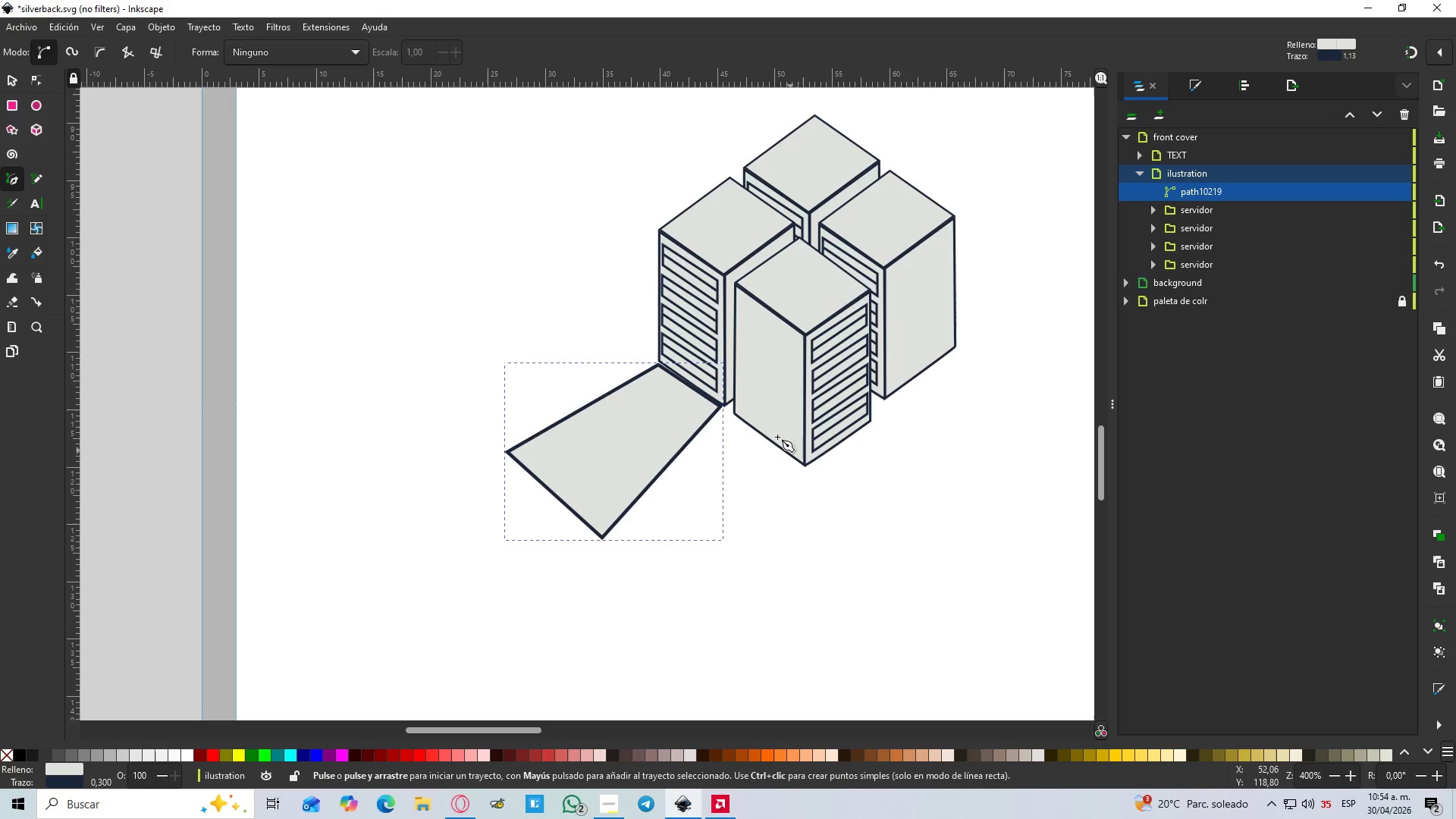 
hold_key(key=ControlLeft, duration=1.5)
scroll: coordinate [701, 273], scroll_direction: down, amount: 7.0
 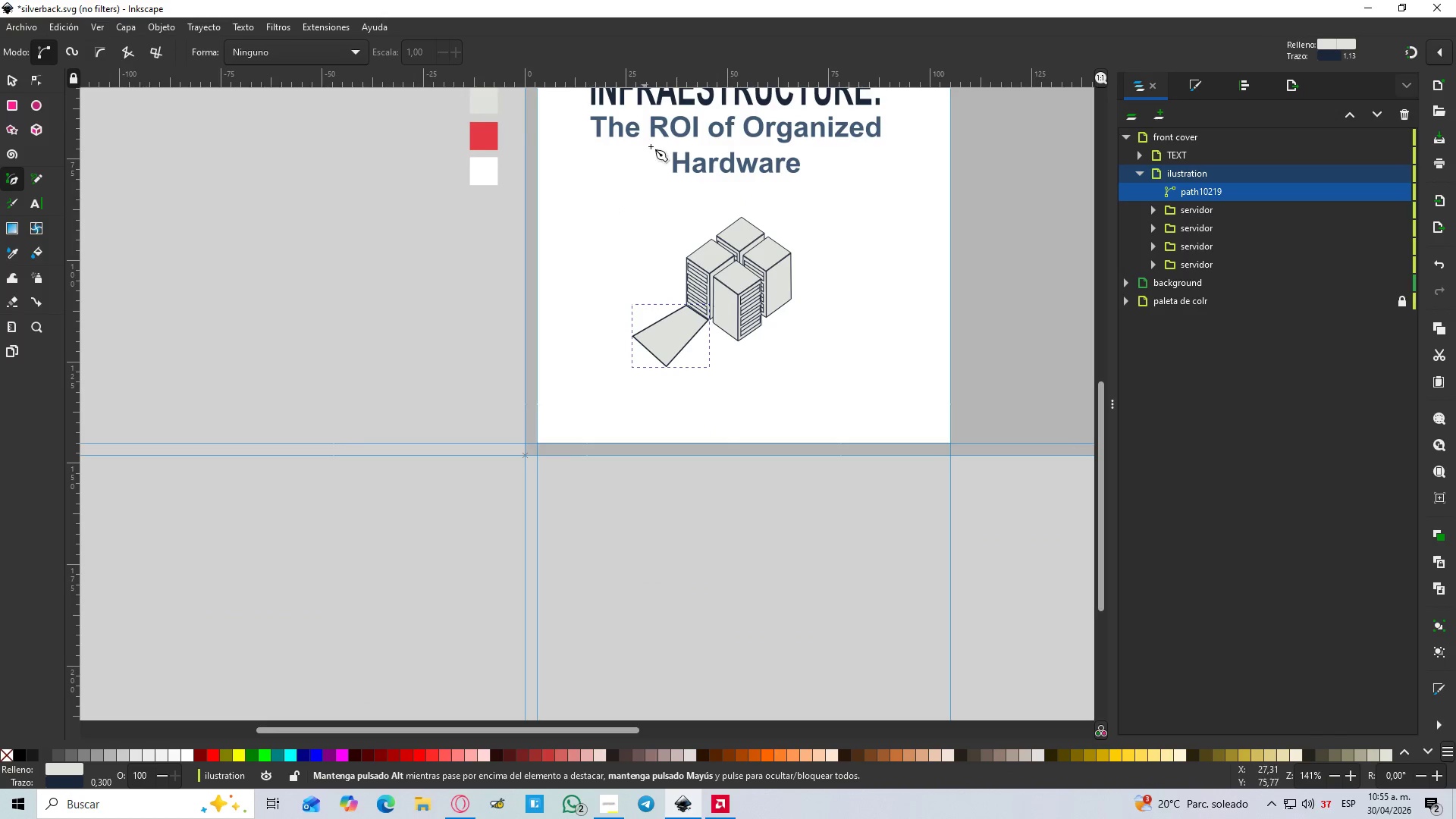 
key(Control+ControlLeft)
 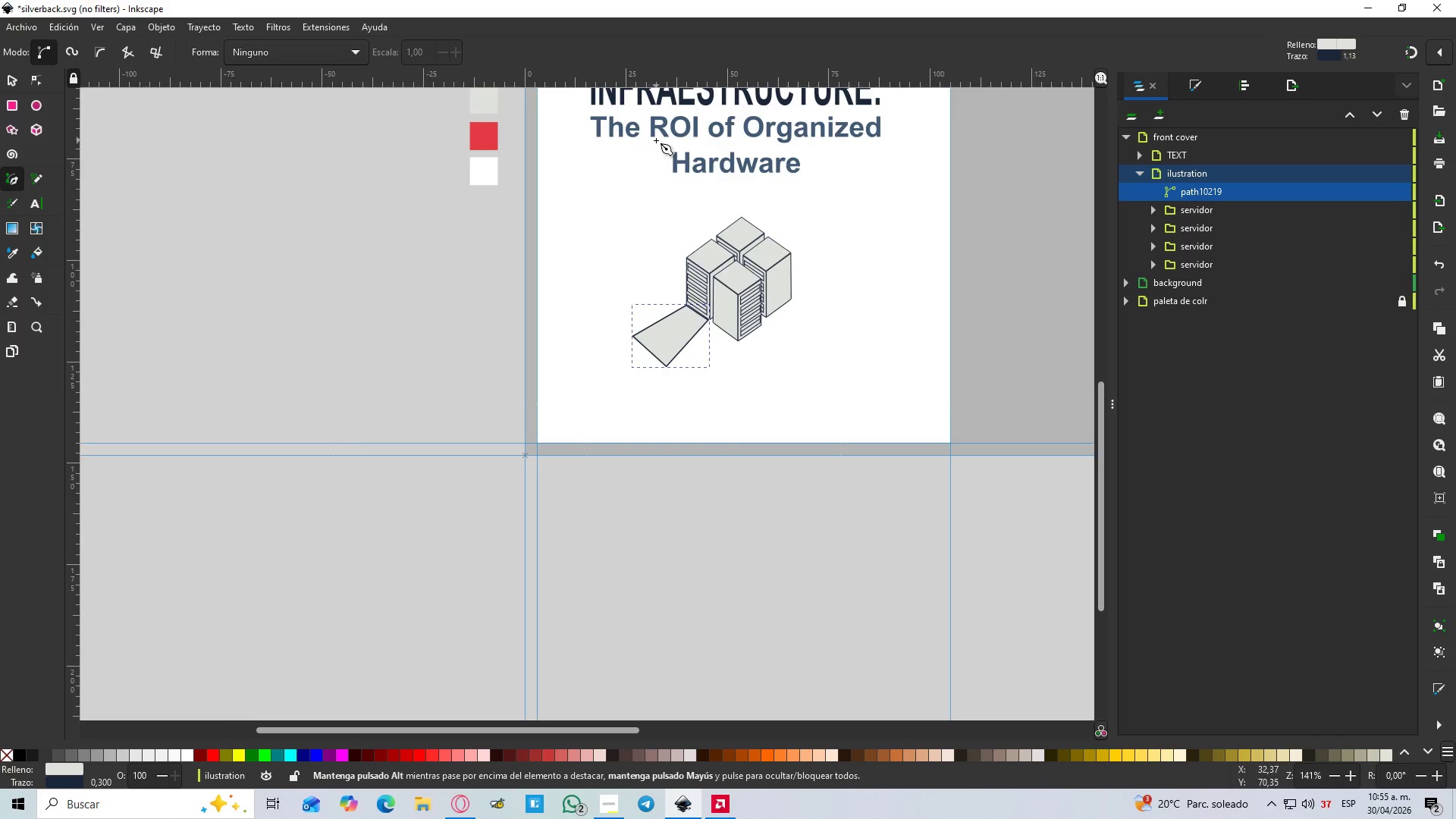 
key(Control+ControlLeft)
 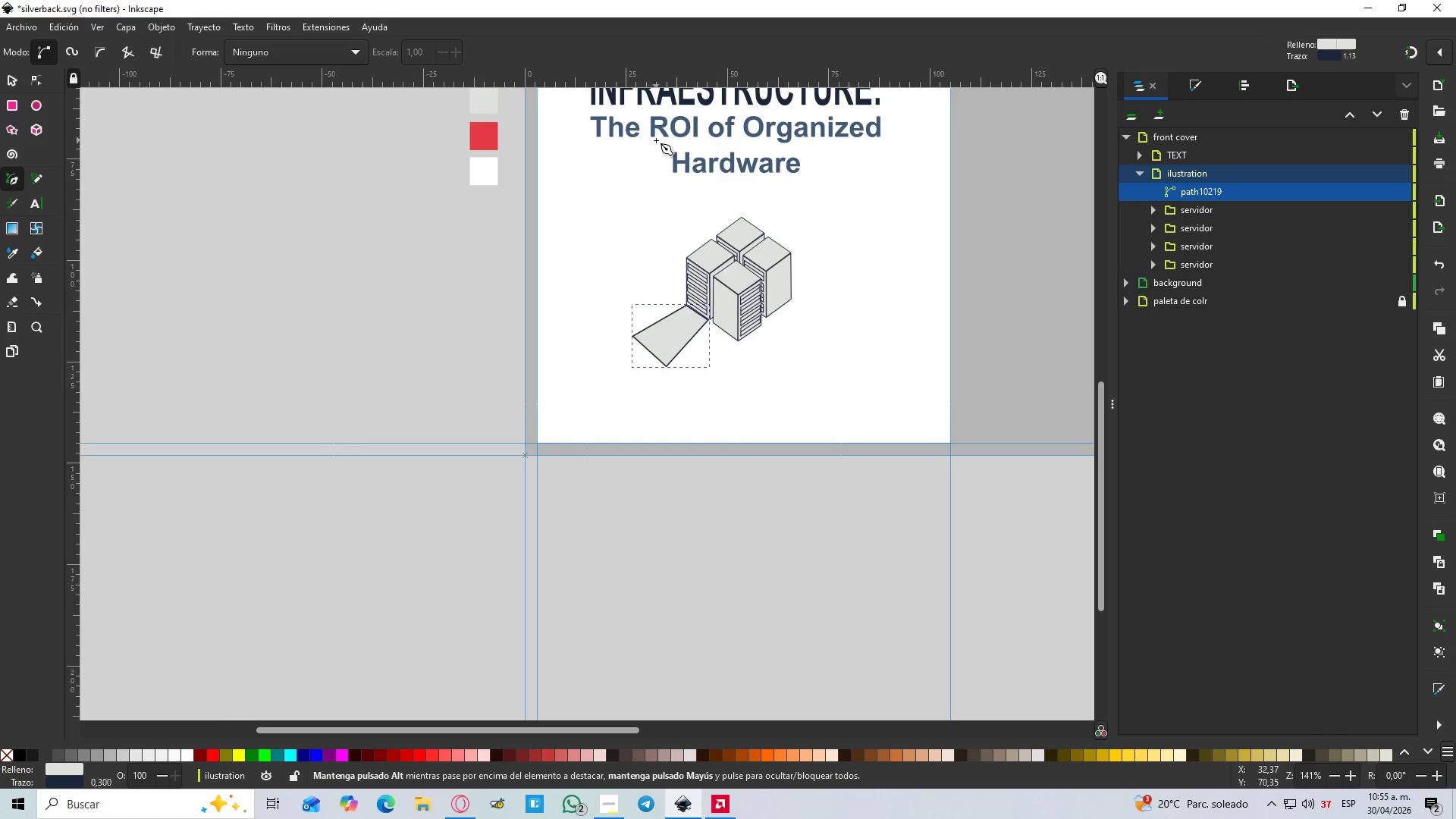 
key(Control+ControlLeft)
 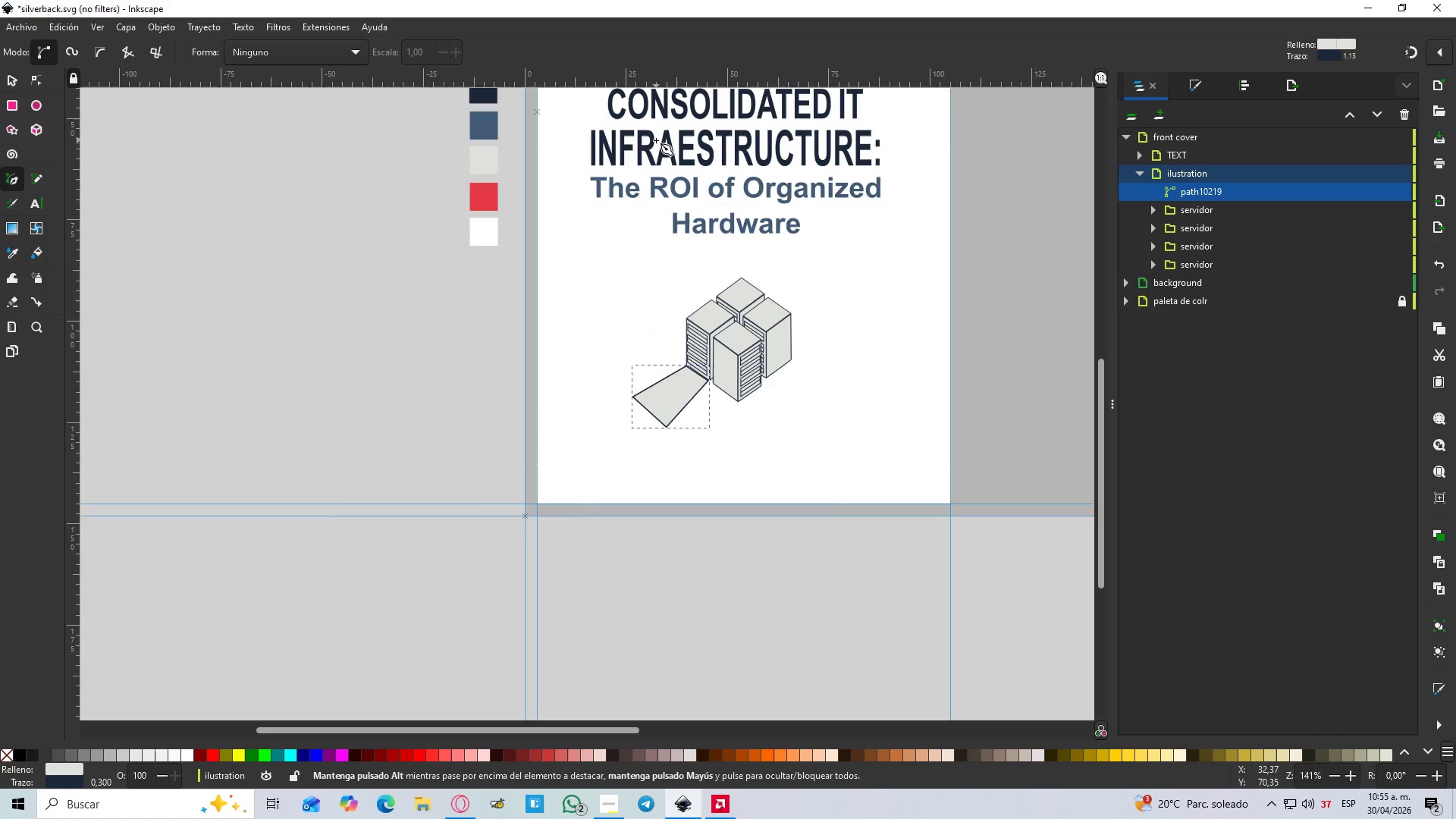 
key(Control+ControlLeft)
 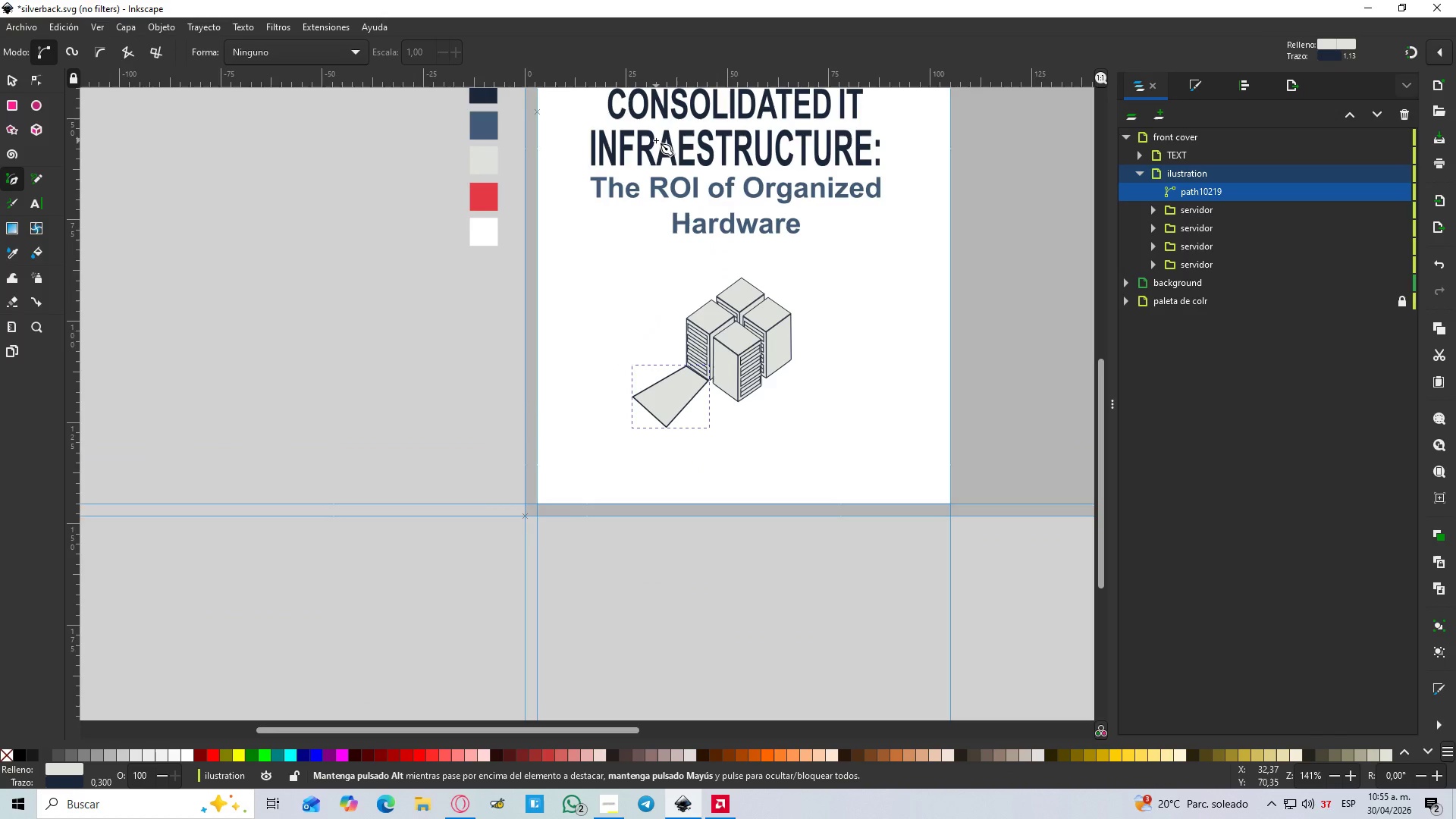 
key(Control+ControlLeft)
 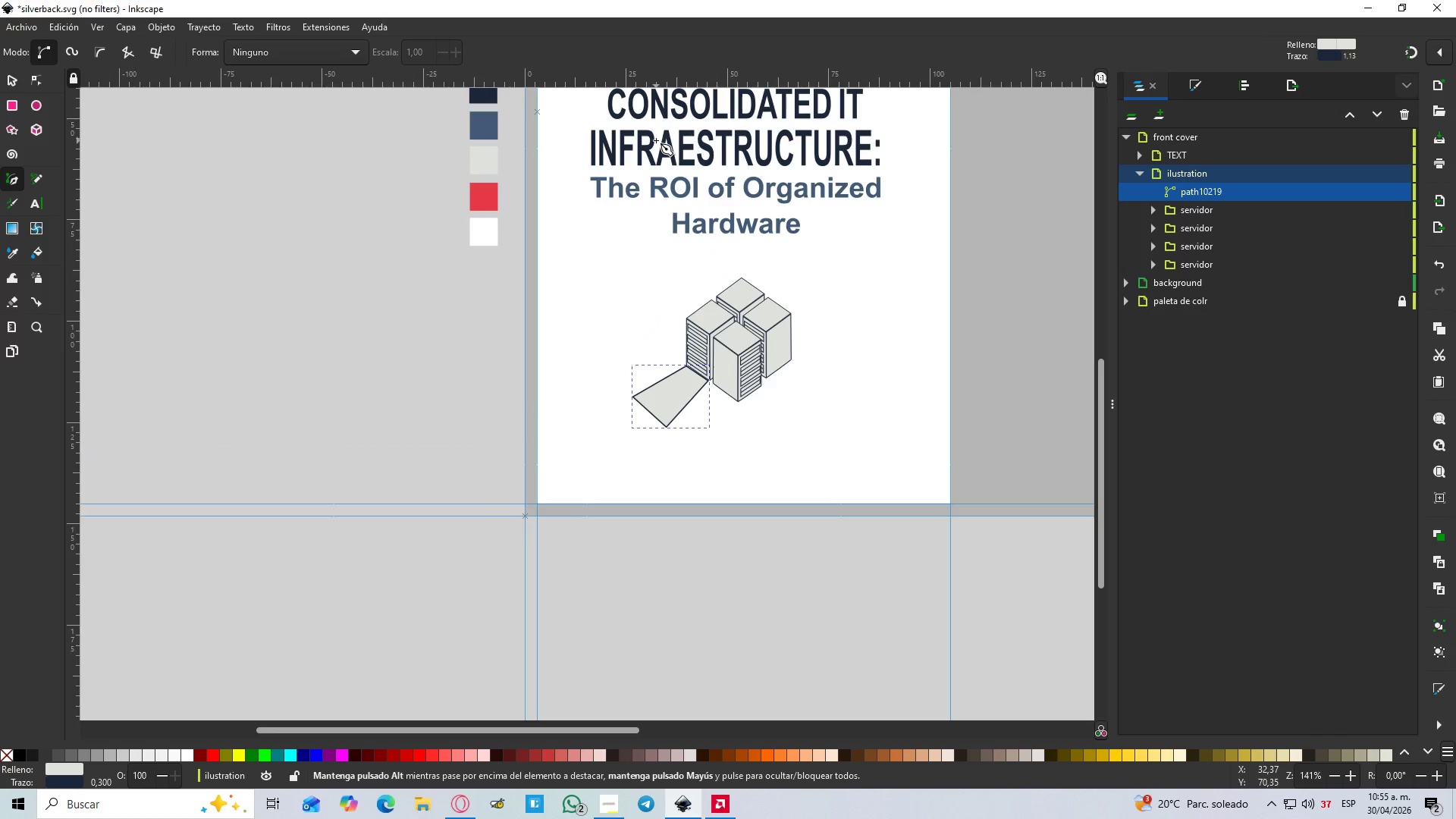 
key(Control+ControlLeft)
 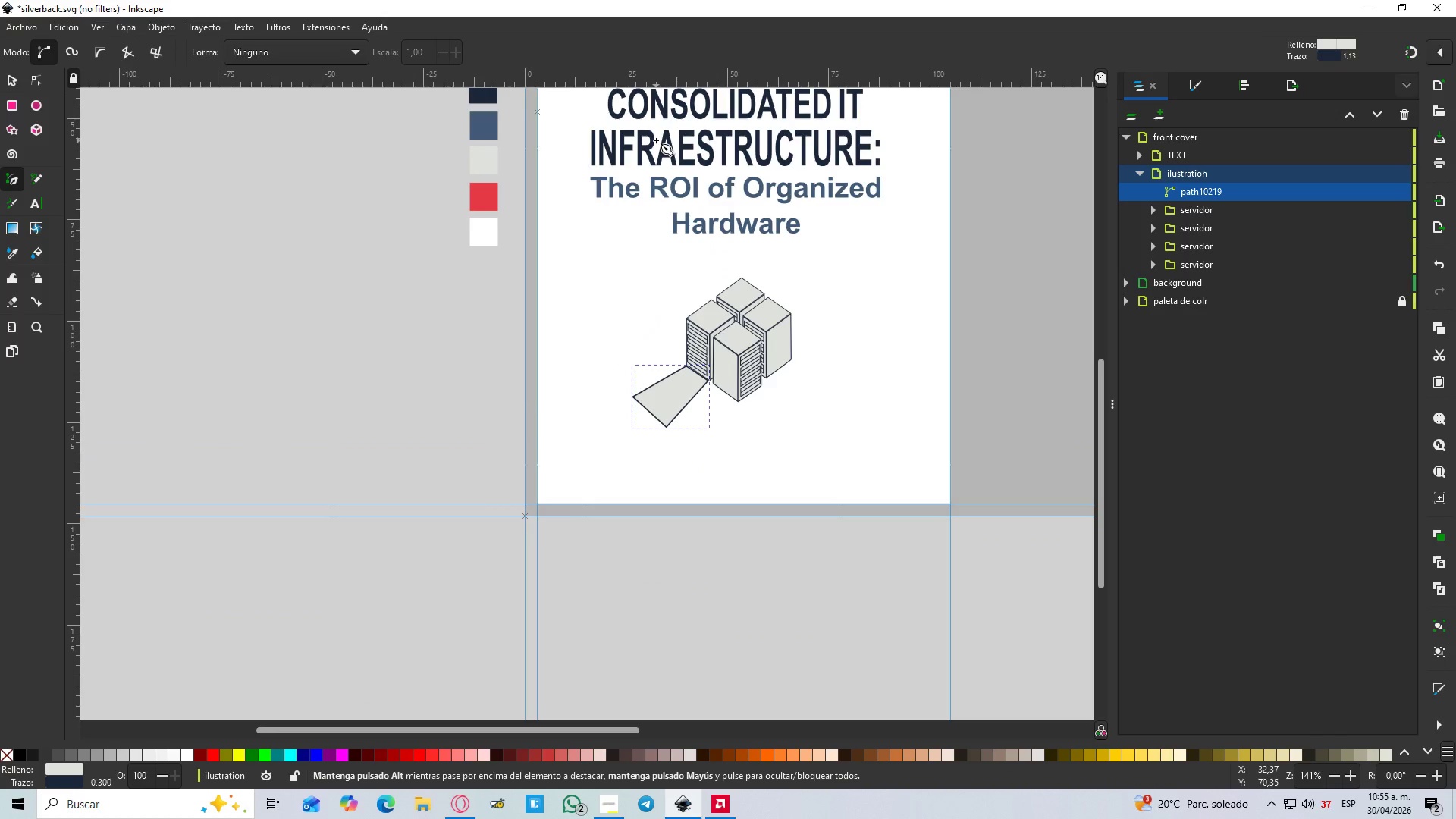 
hold_key(key=ControlLeft, duration=0.59)
 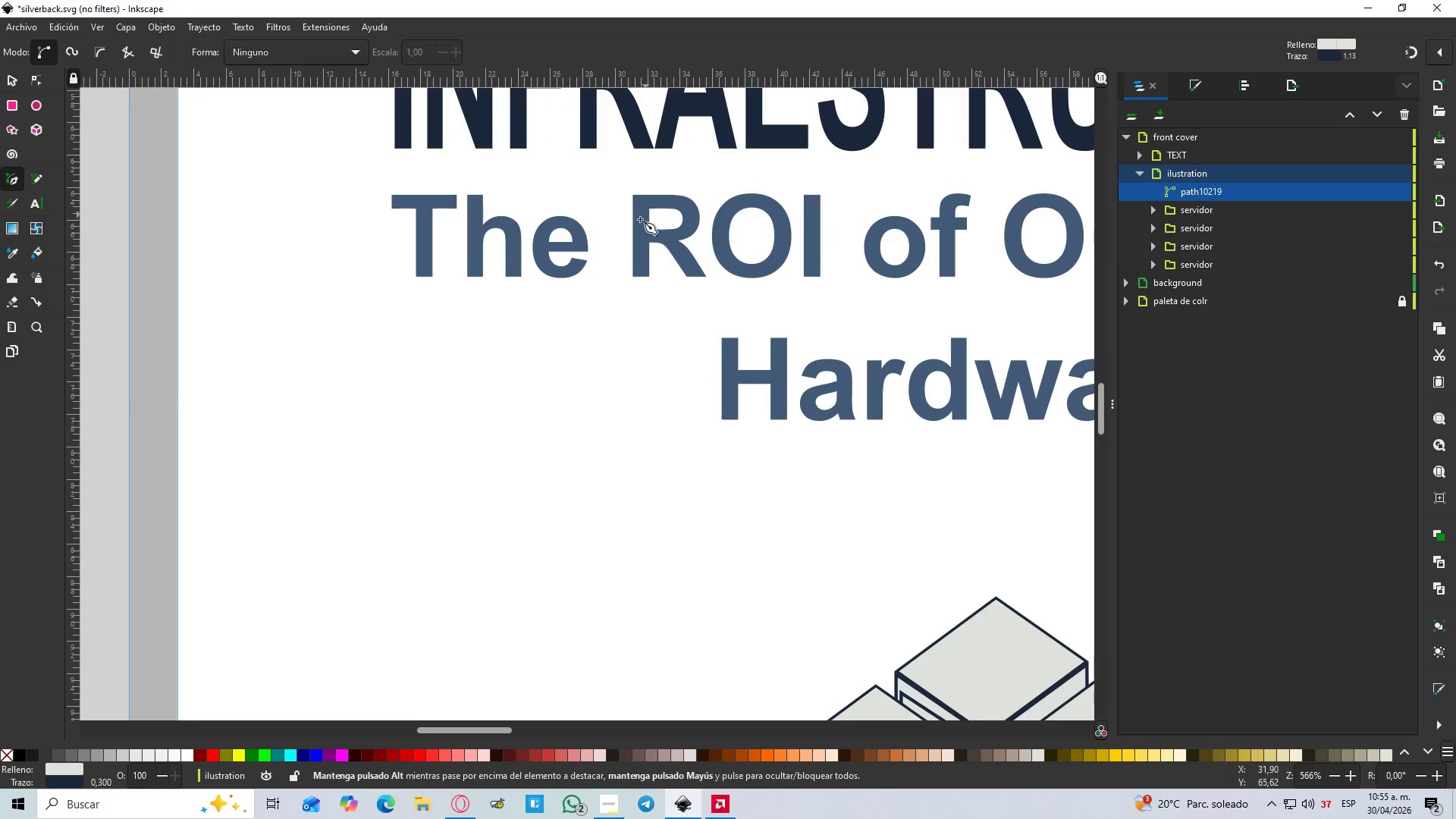 
scroll: coordinate [657, 171], scroll_direction: up, amount: 5.0
 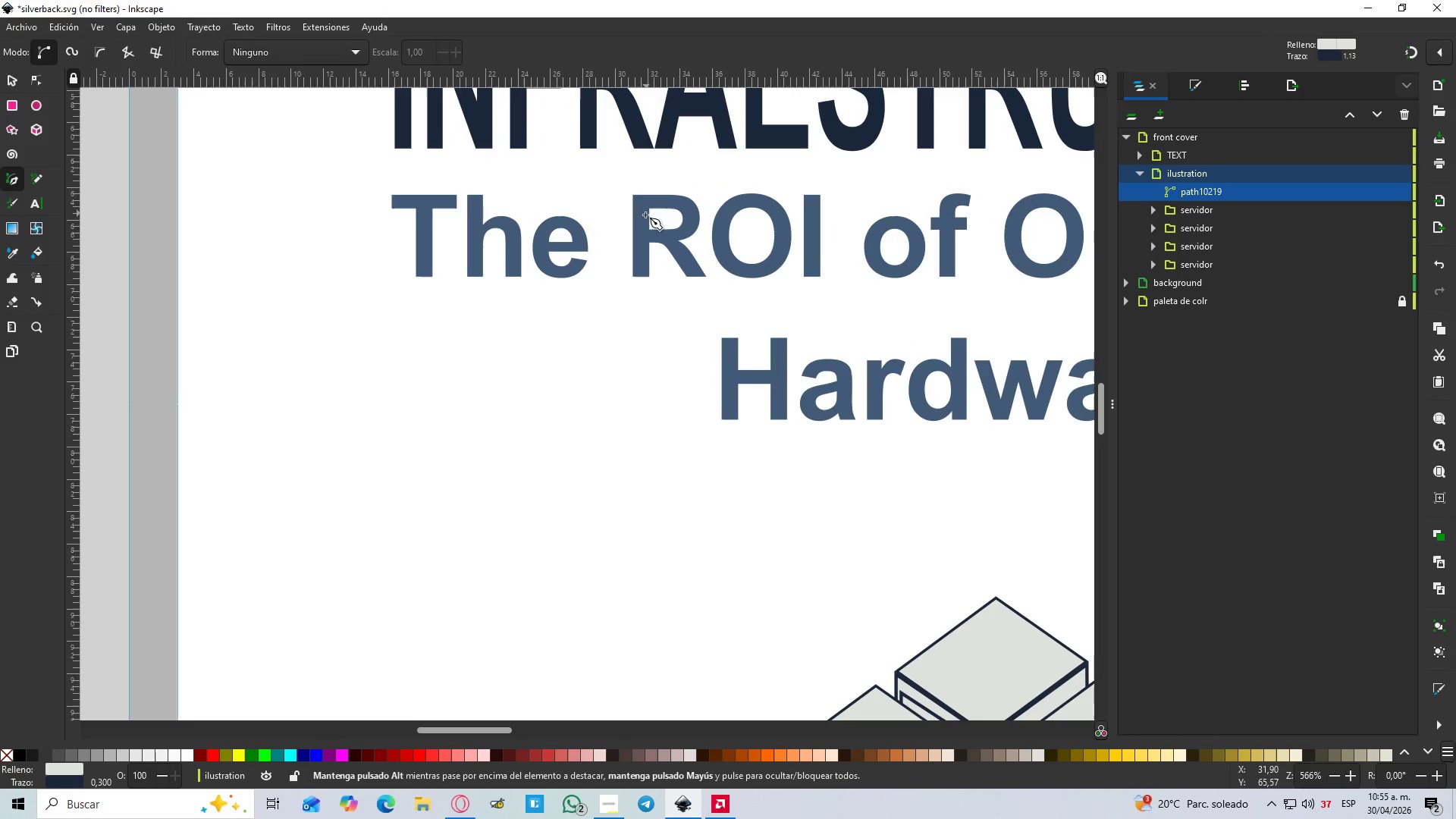 
key(D)
 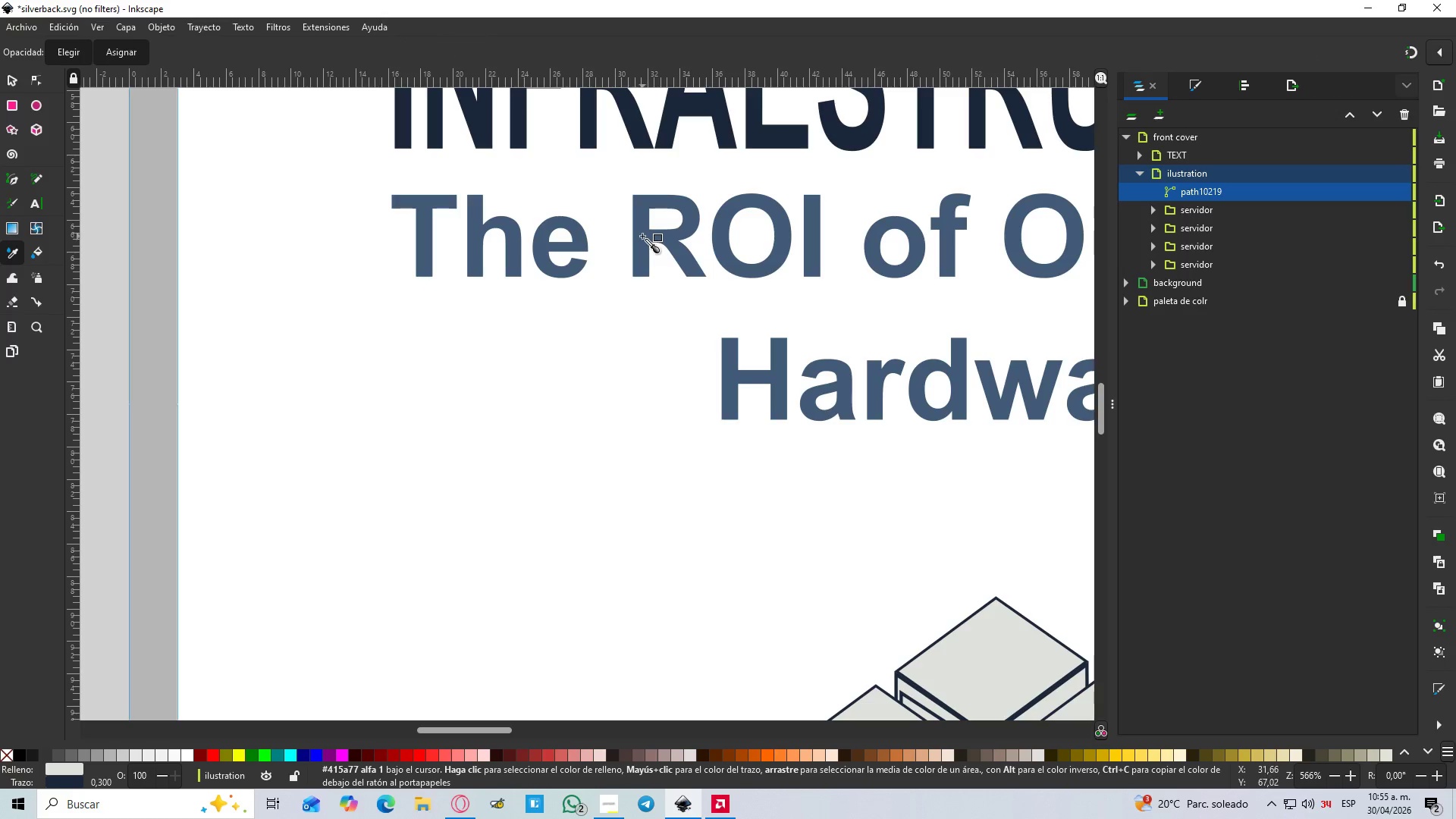 
left_click([642, 236])
 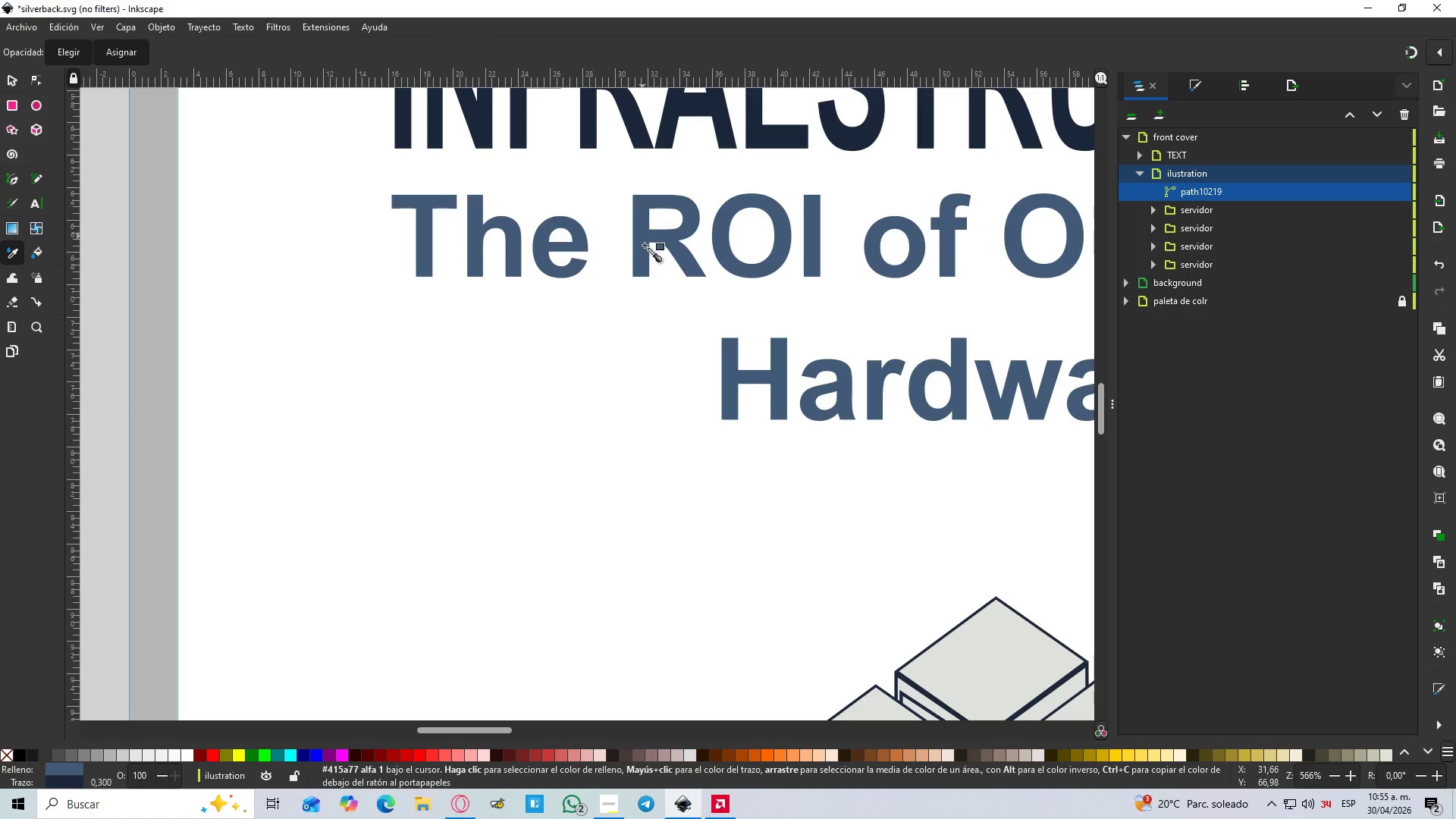 
hold_key(key=ControlLeft, duration=0.61)
scroll: coordinate [667, 306], scroll_direction: down, amount: 5.0
 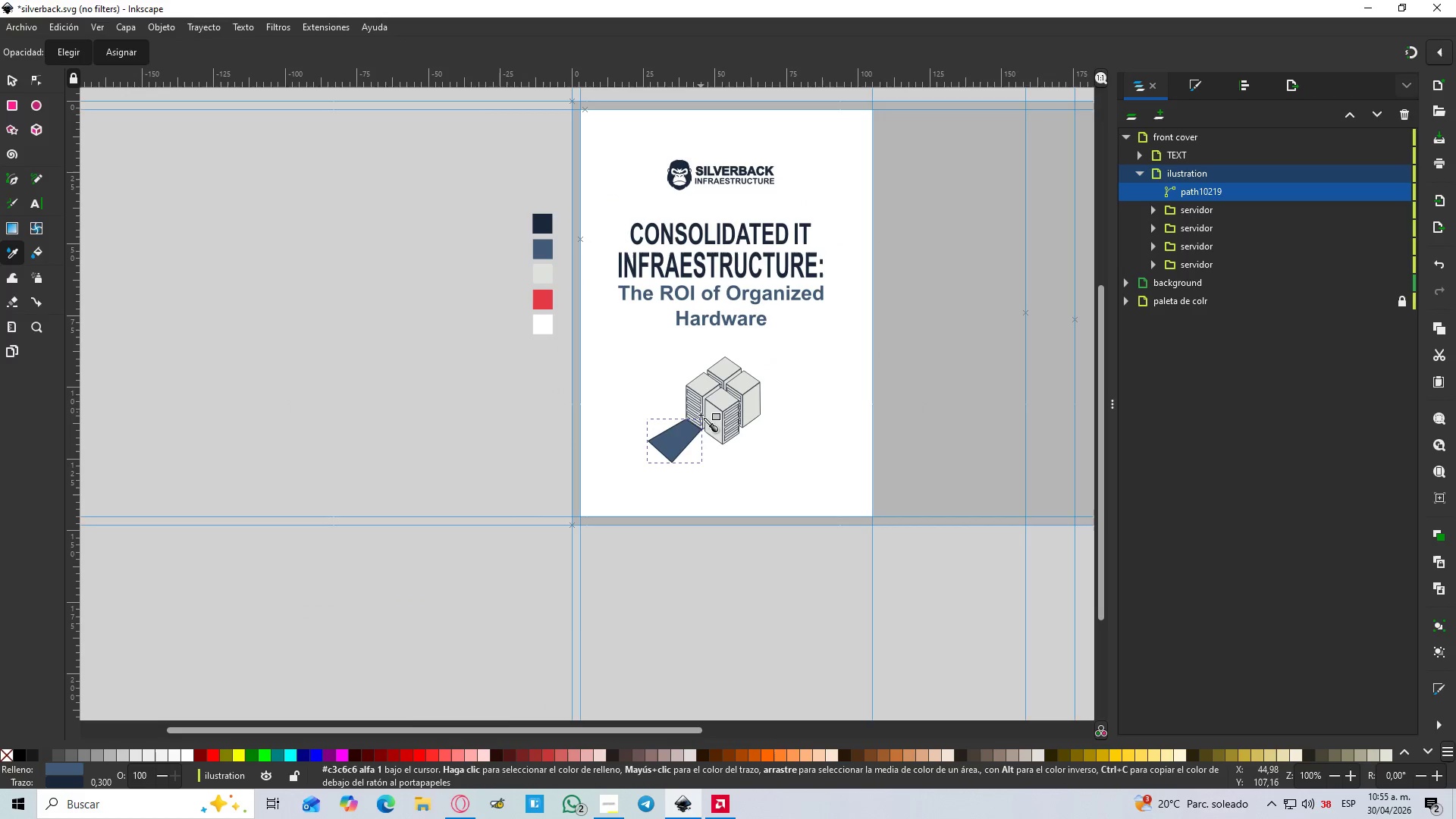 
hold_key(key=ControlLeft, duration=1.05)
scroll: coordinate [693, 431], scroll_direction: up, amount: 4.0
 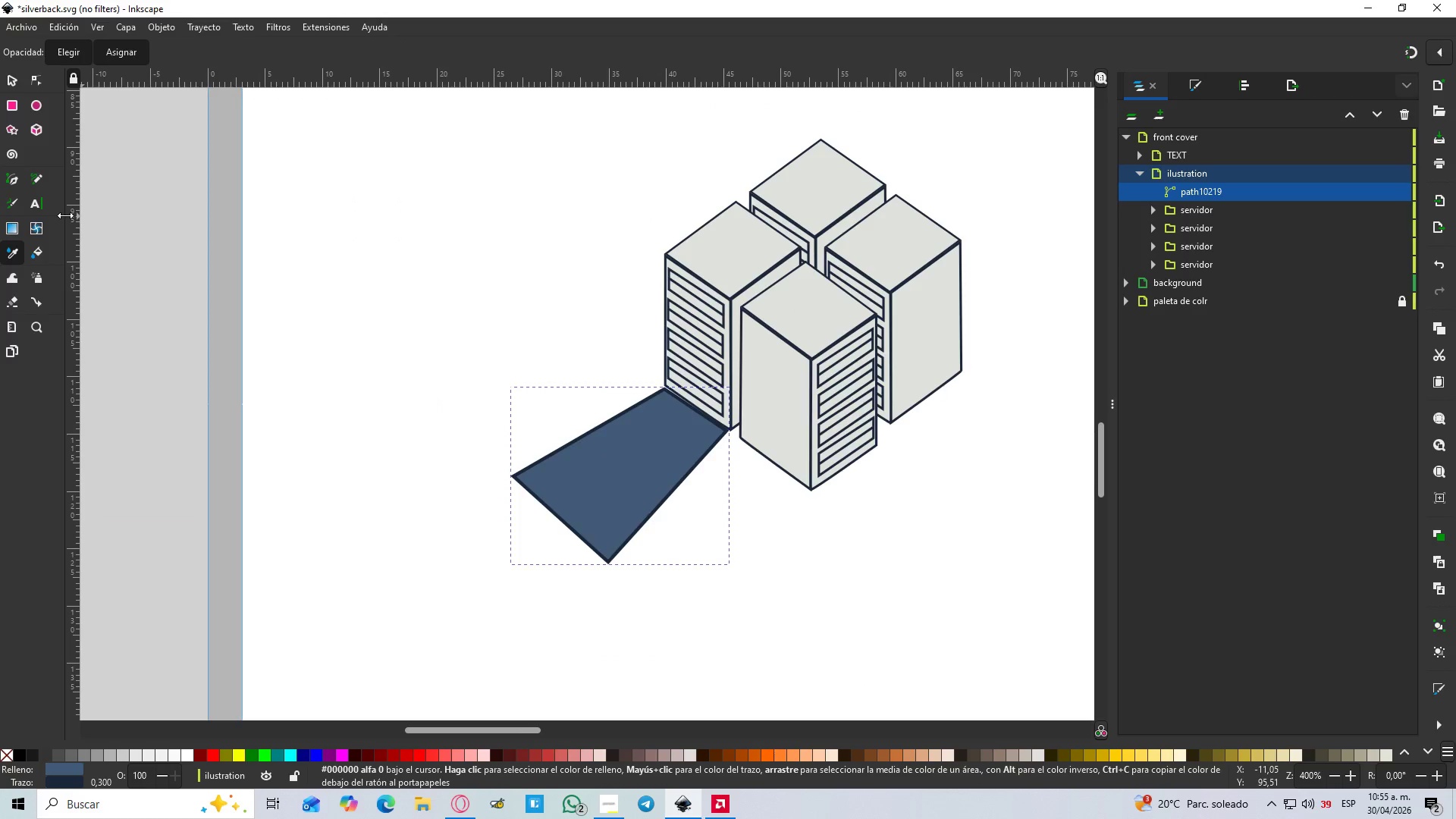 
left_click([13, 231])
 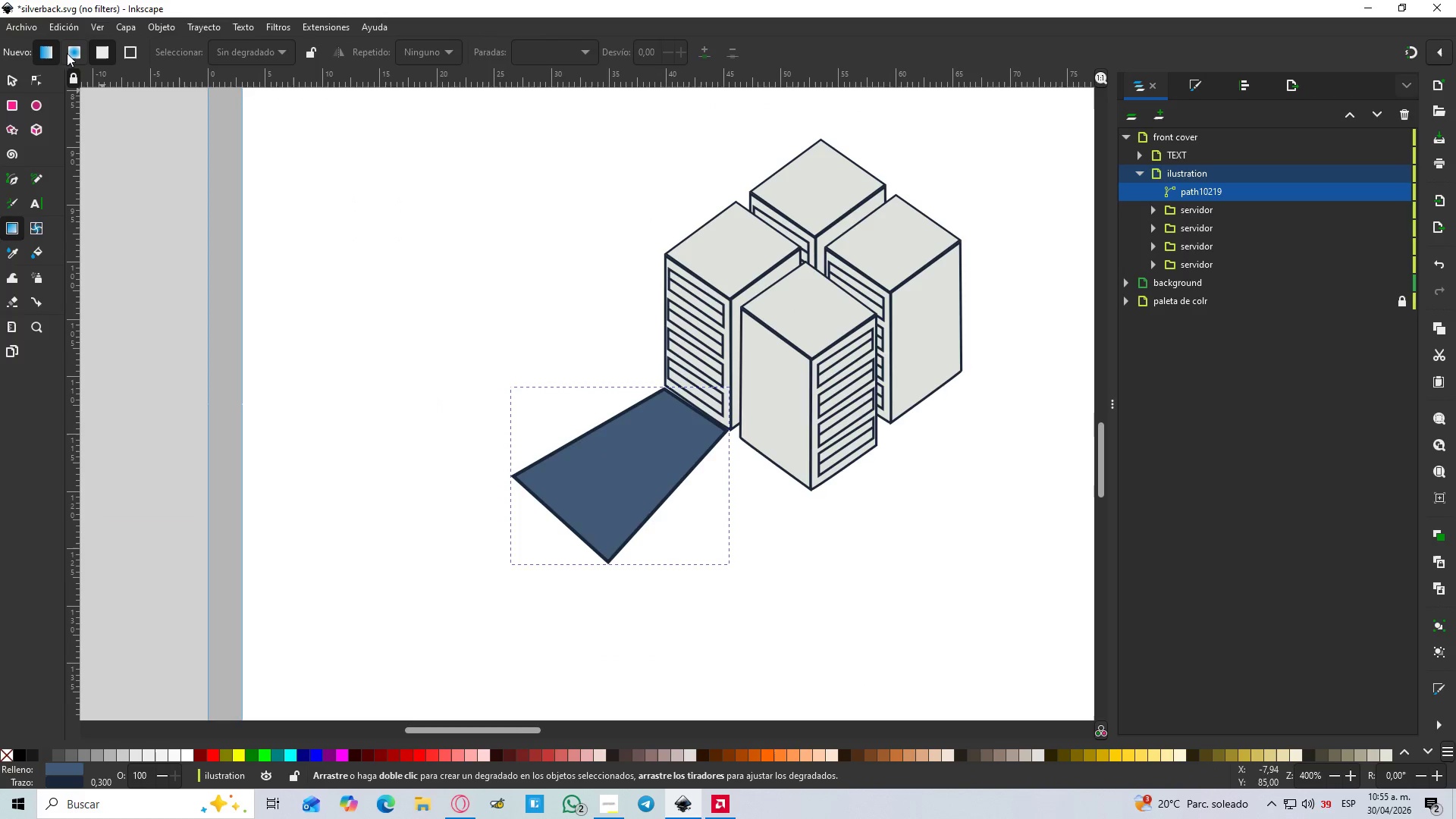 
left_click([52, 50])
 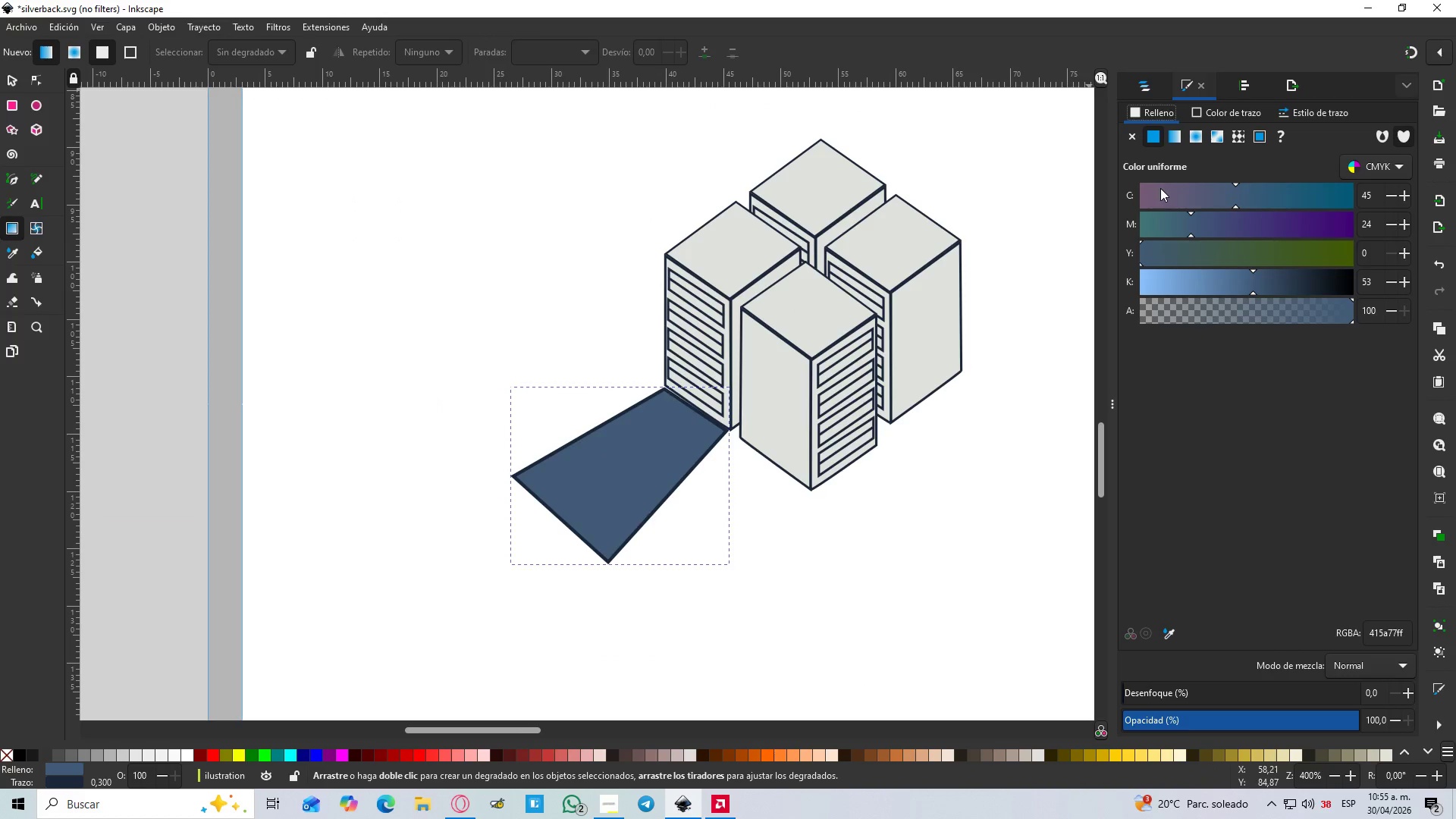 
left_click([1178, 136])
 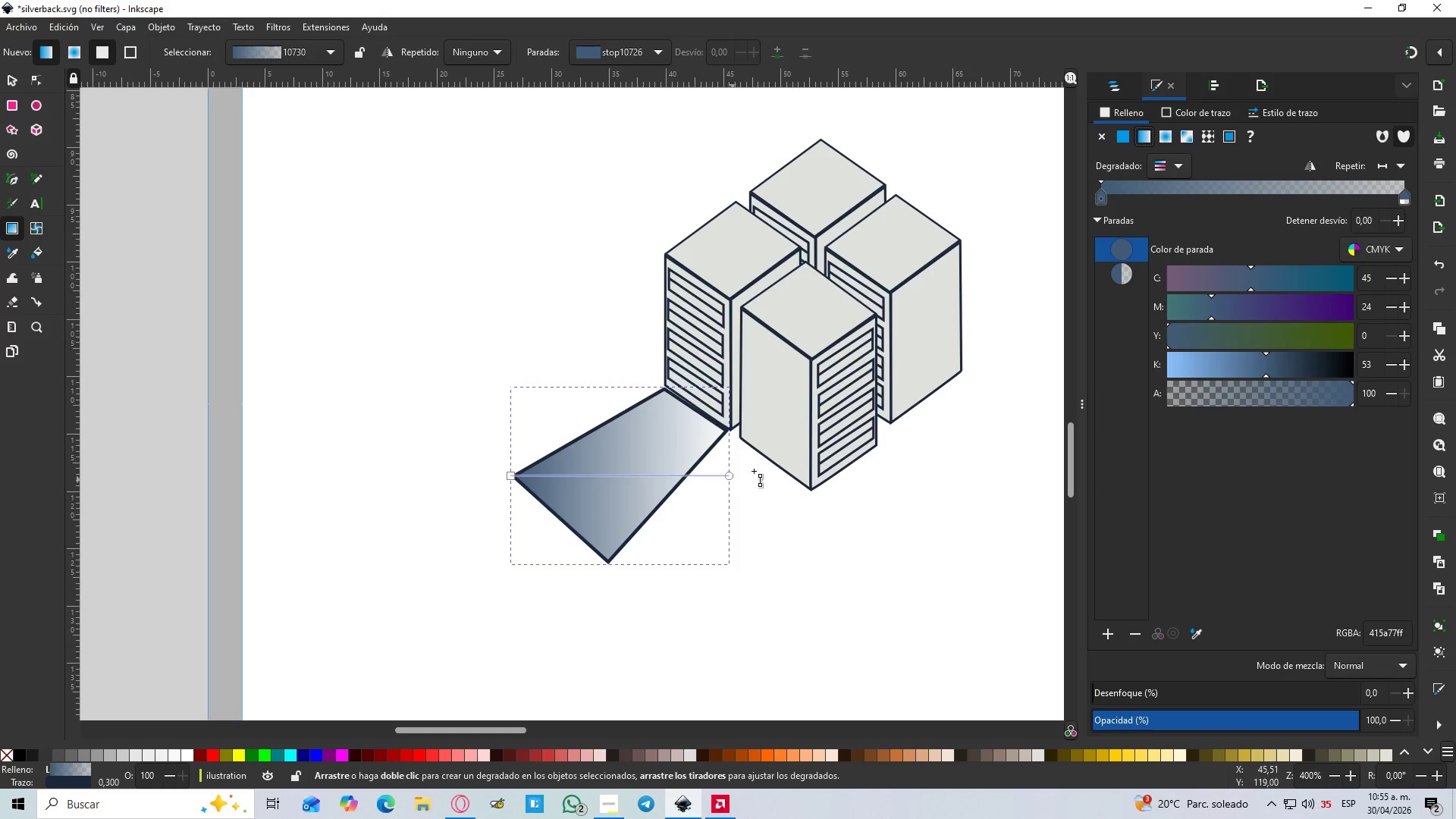 
left_click([1188, 108])
 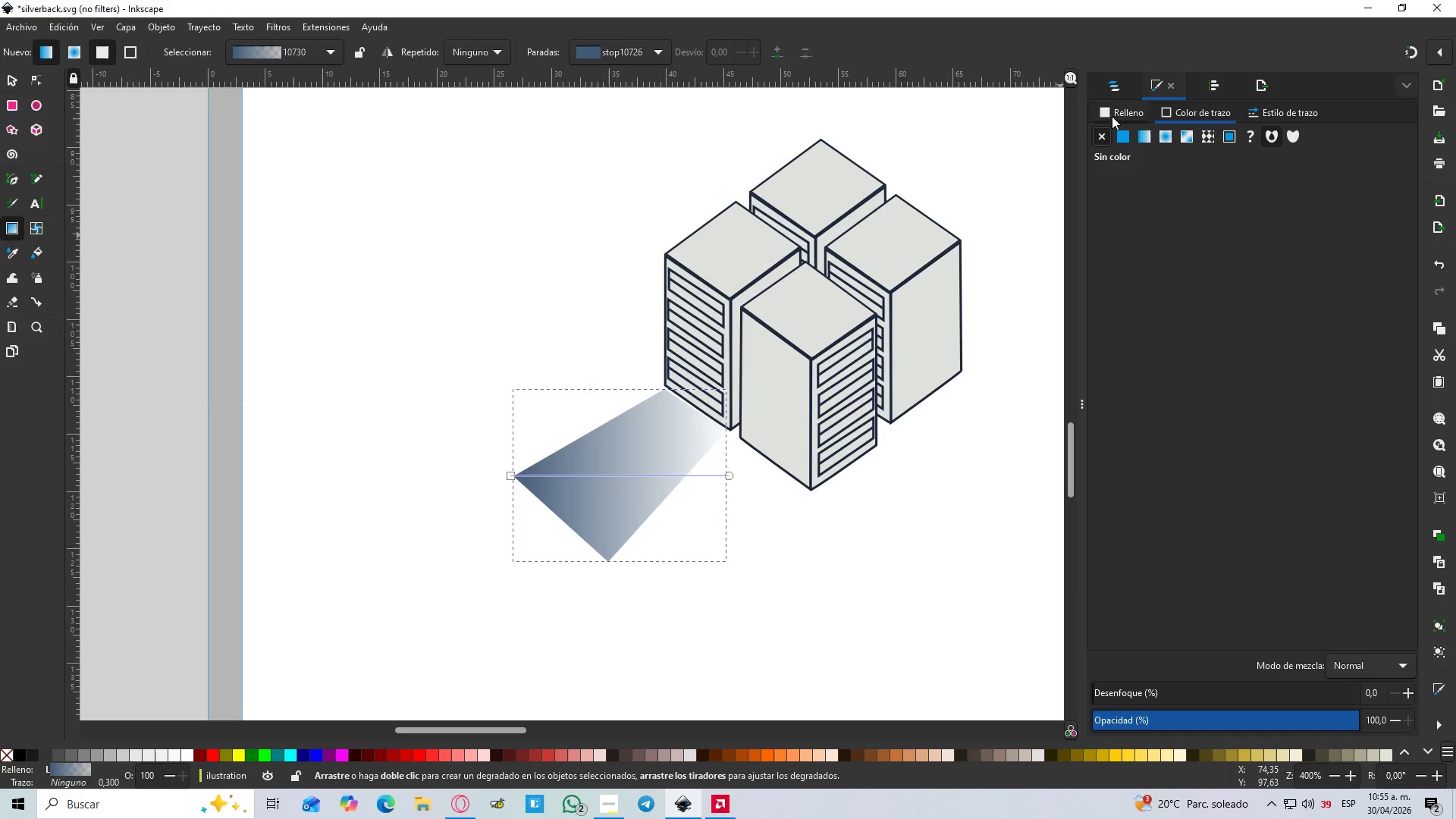 
left_click([1116, 111])
 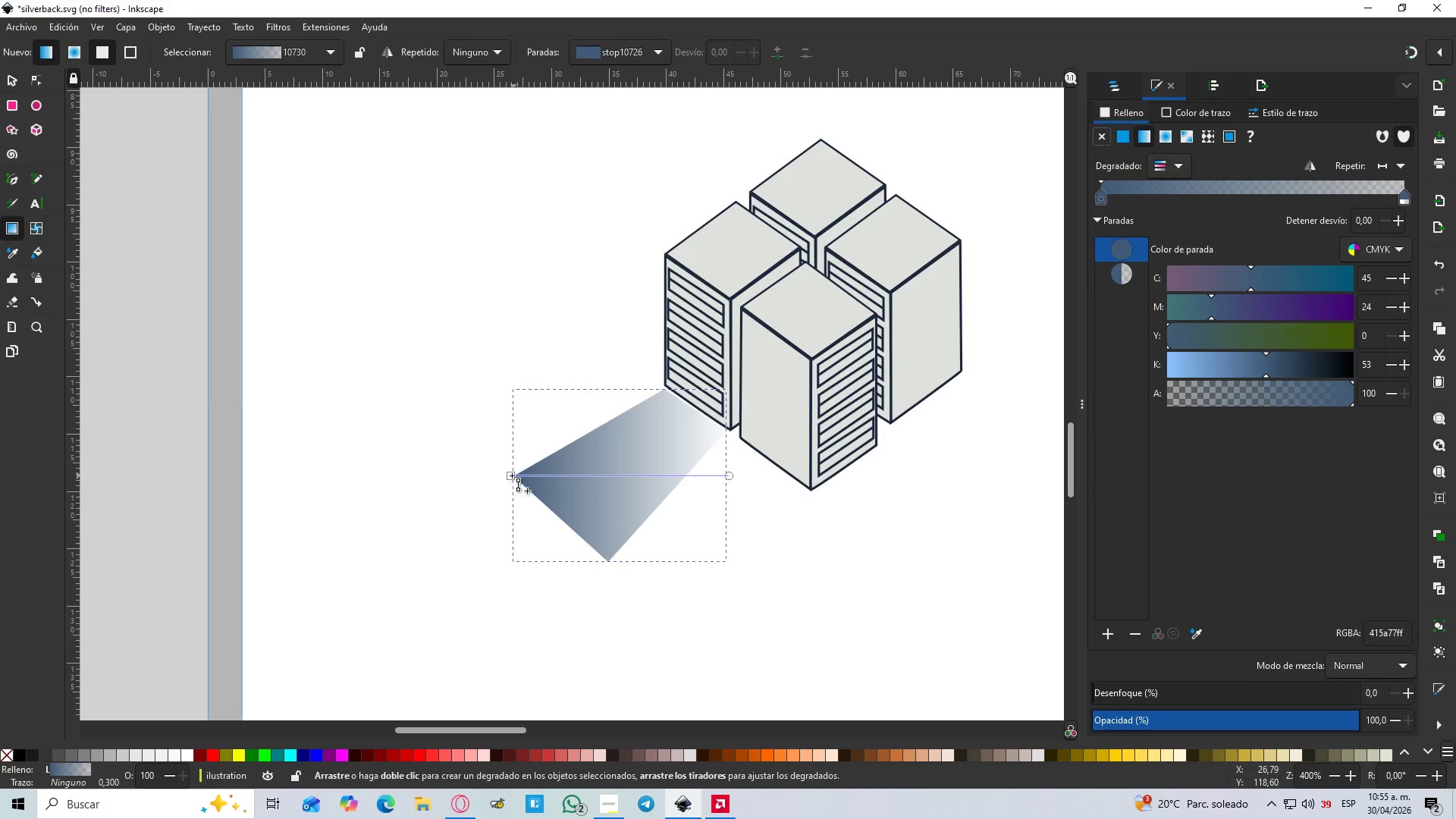 
left_click_drag(start_coordinate=[511, 477], to_coordinate=[696, 416])
 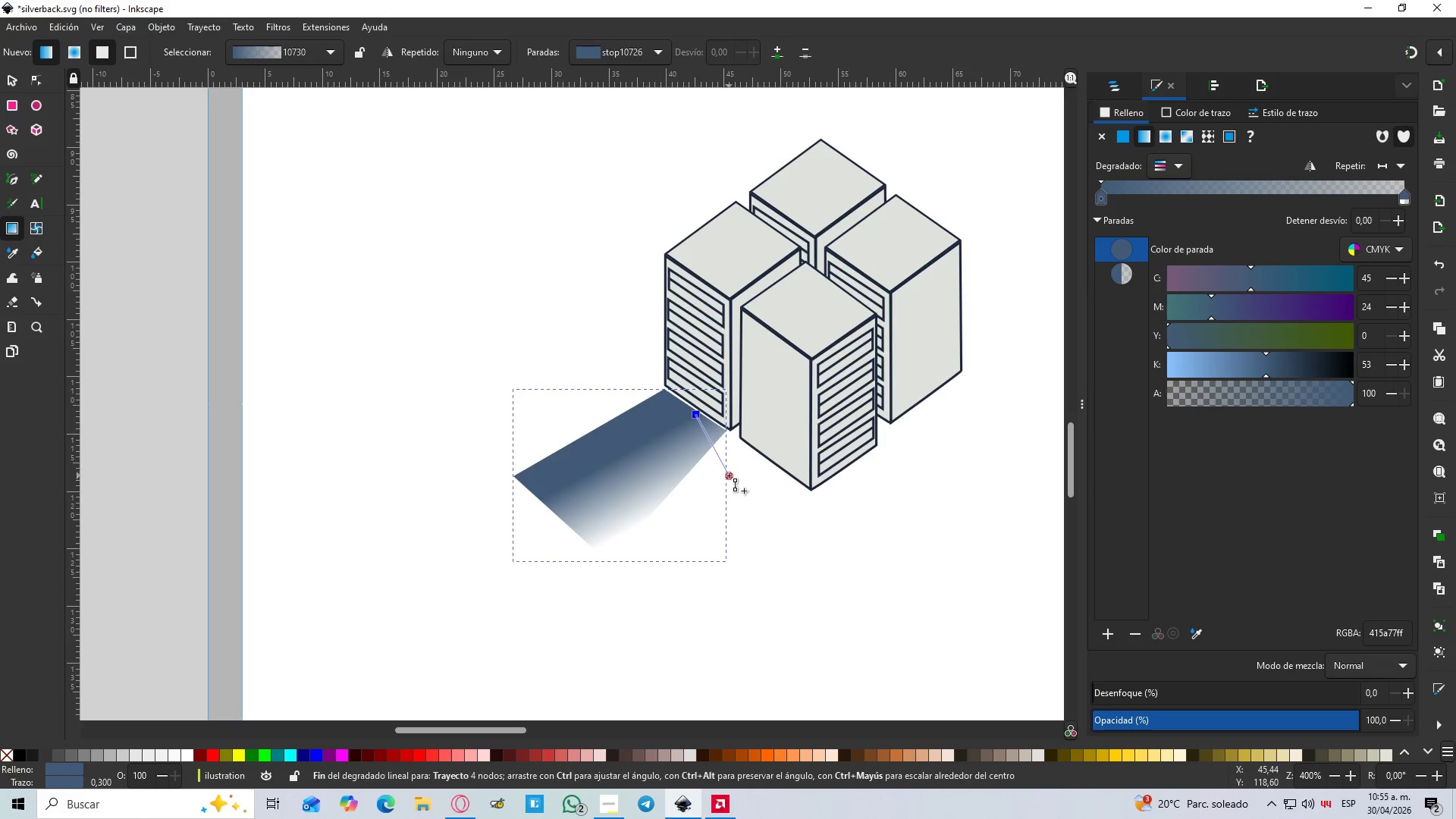 
left_click_drag(start_coordinate=[729, 475], to_coordinate=[573, 507])
 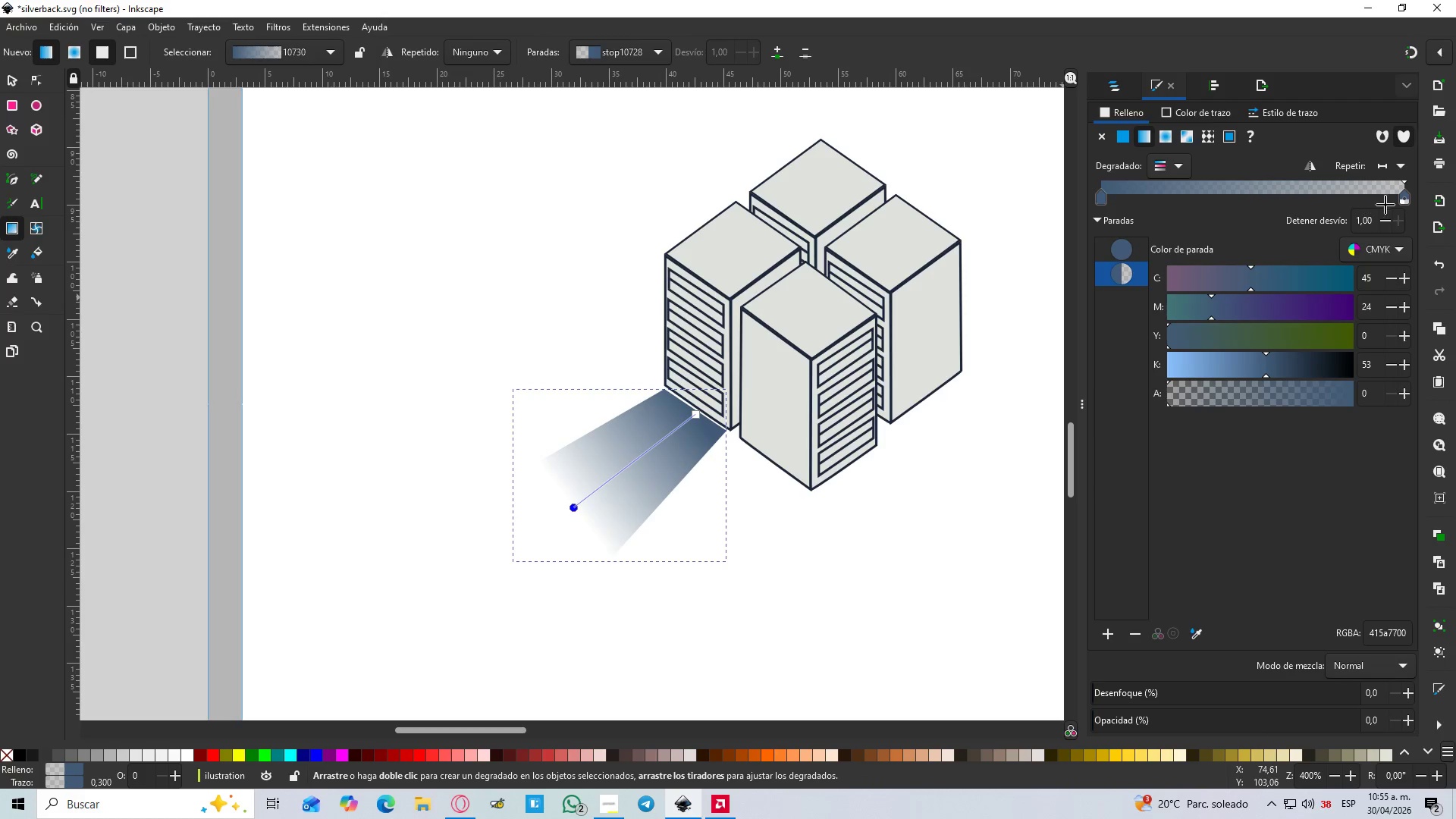 
left_click_drag(start_coordinate=[1405, 200], to_coordinate=[1405, 204])
 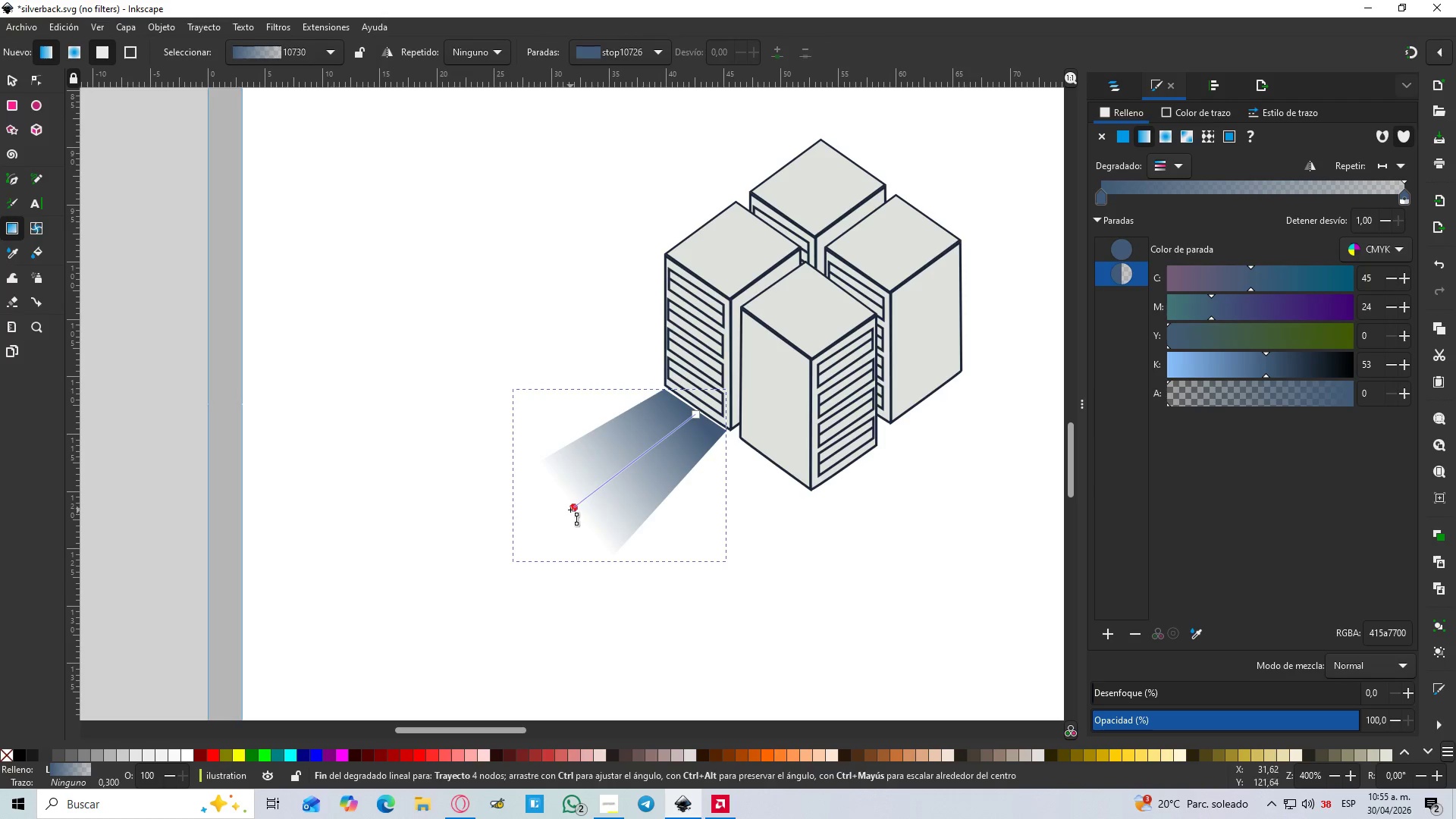 
left_click_drag(start_coordinate=[573, 508], to_coordinate=[580, 488])
 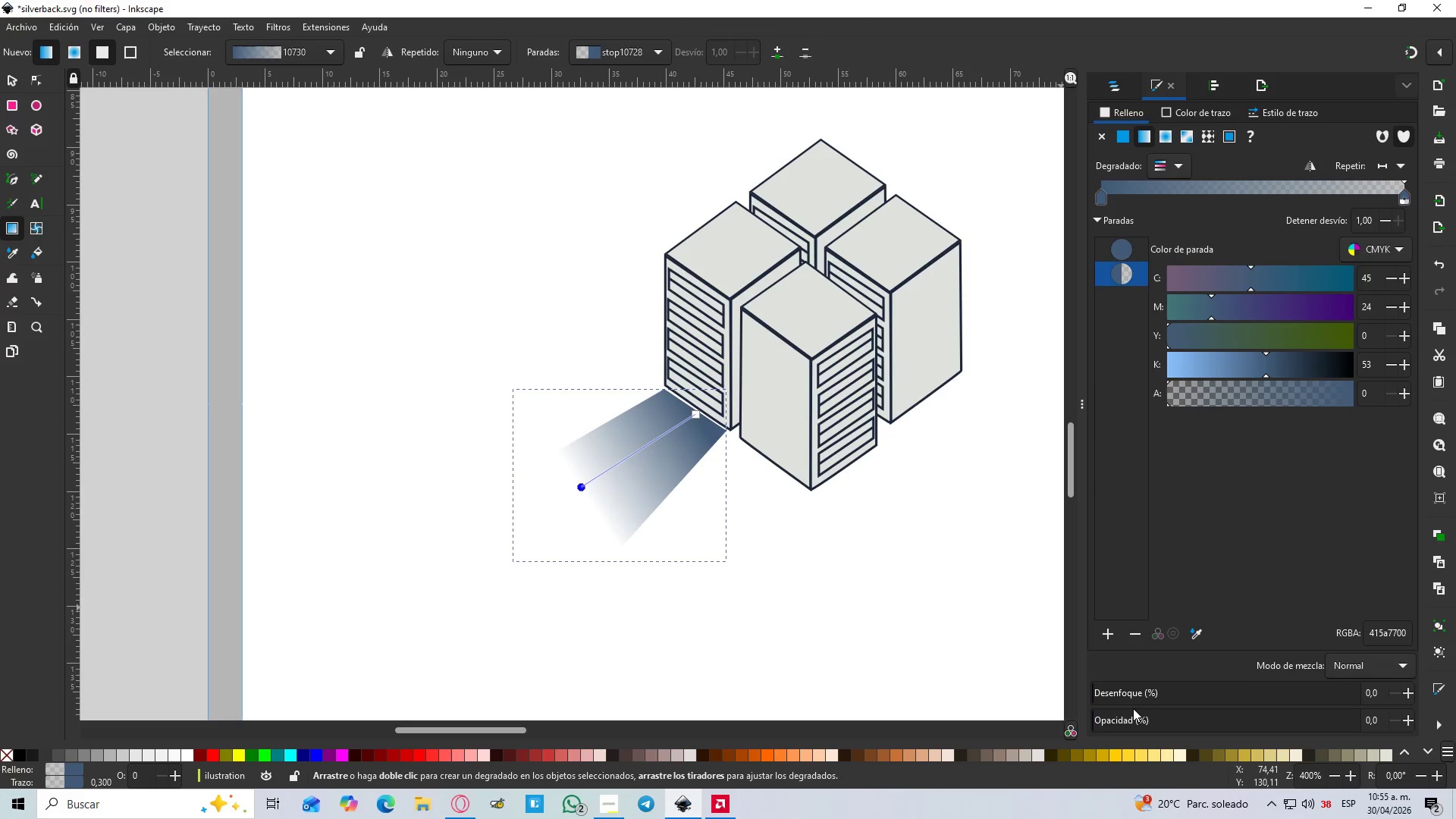 
left_click_drag(start_coordinate=[1148, 717], to_coordinate=[1084, 716])
 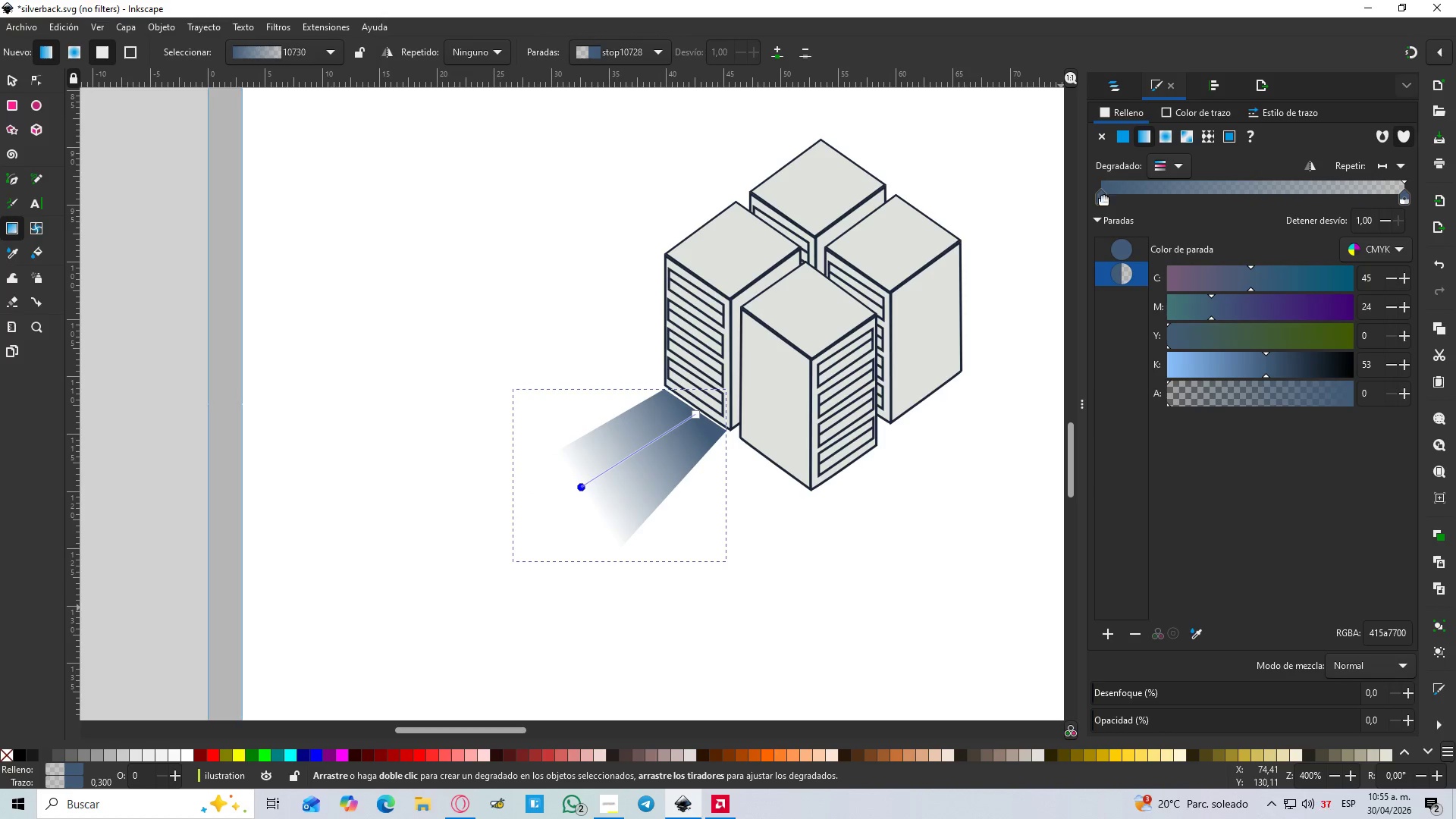 
left_click([1102, 204])
 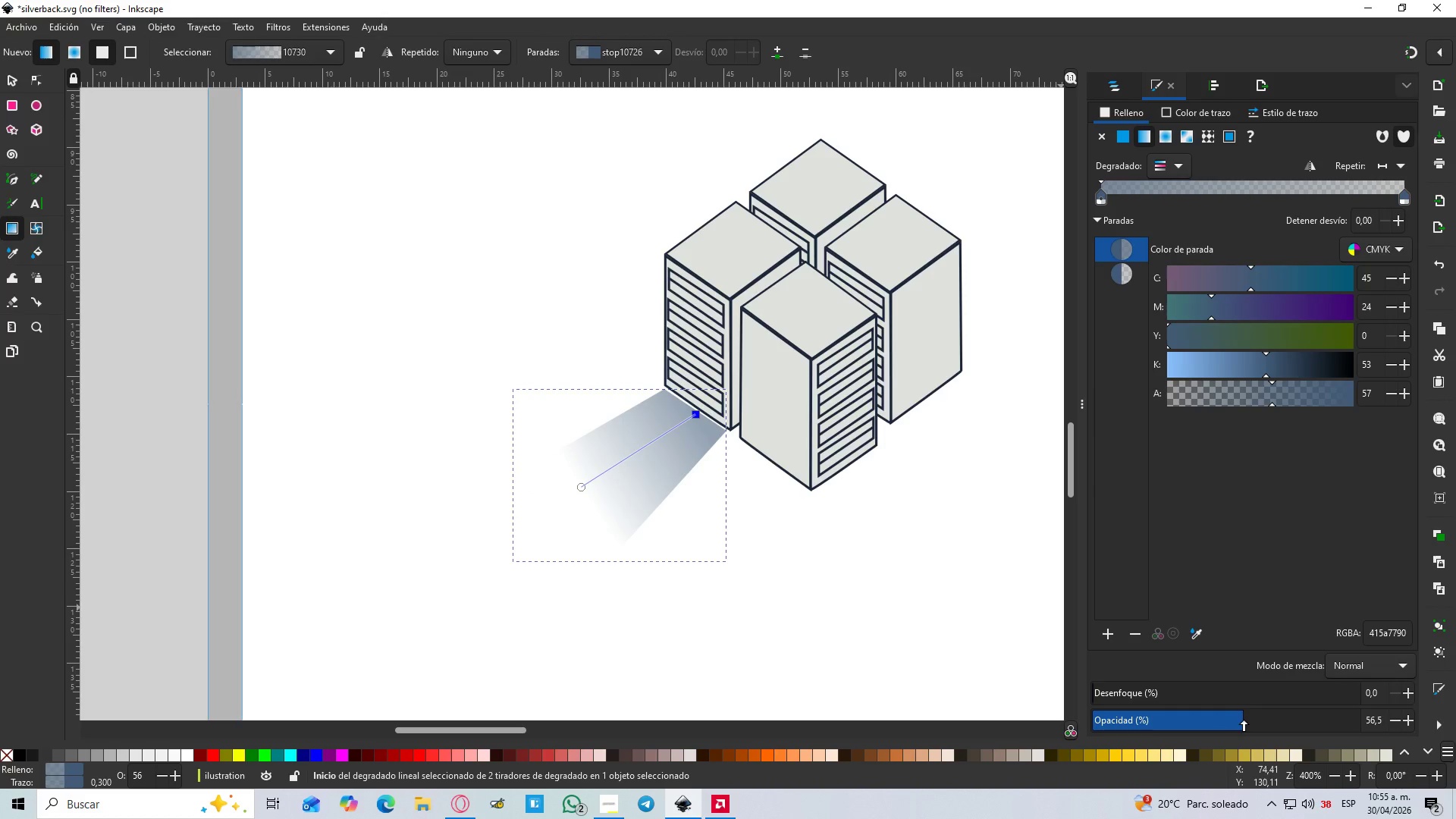 
wait(6.8)
 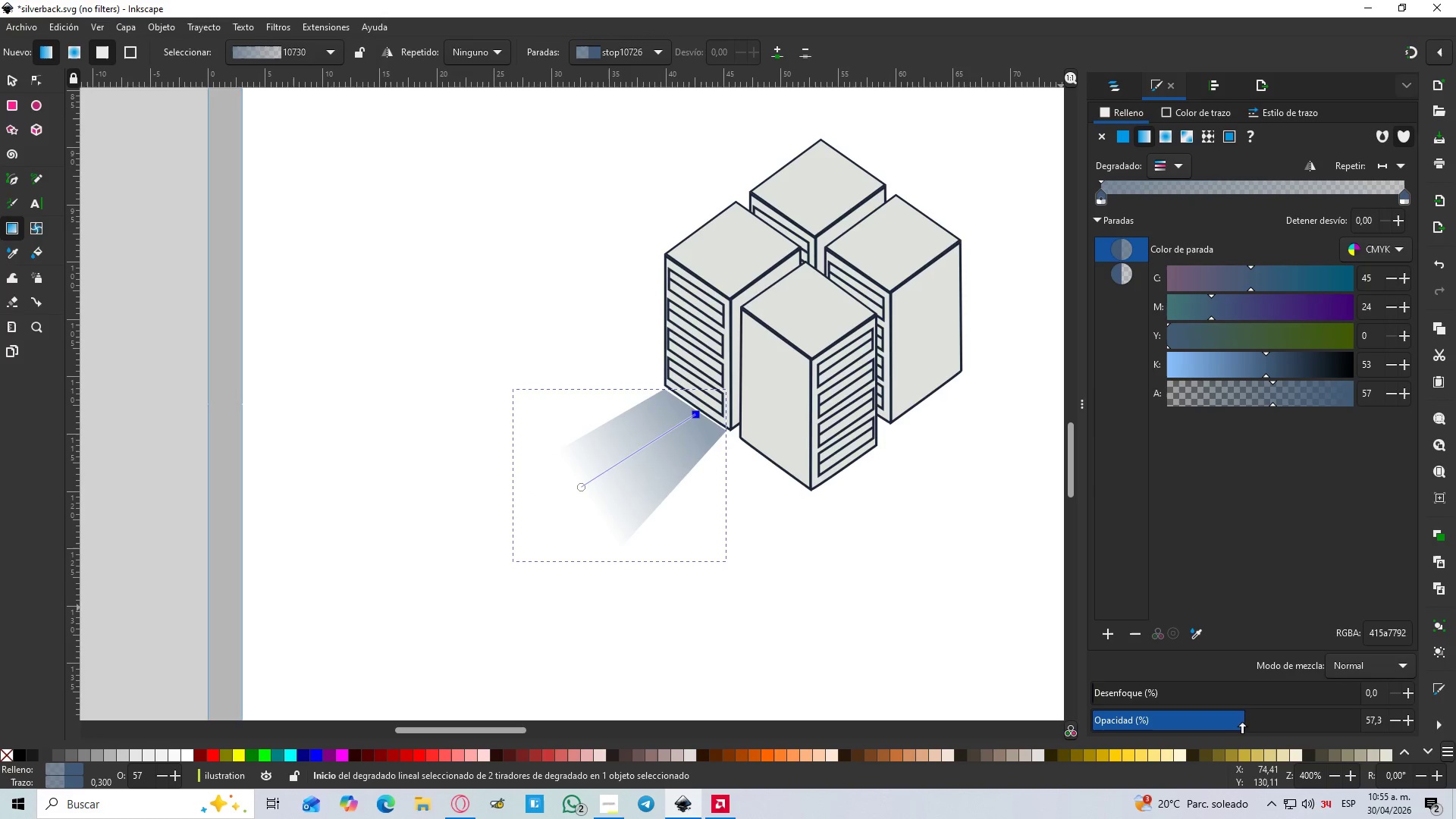 
left_click([13, 77])
 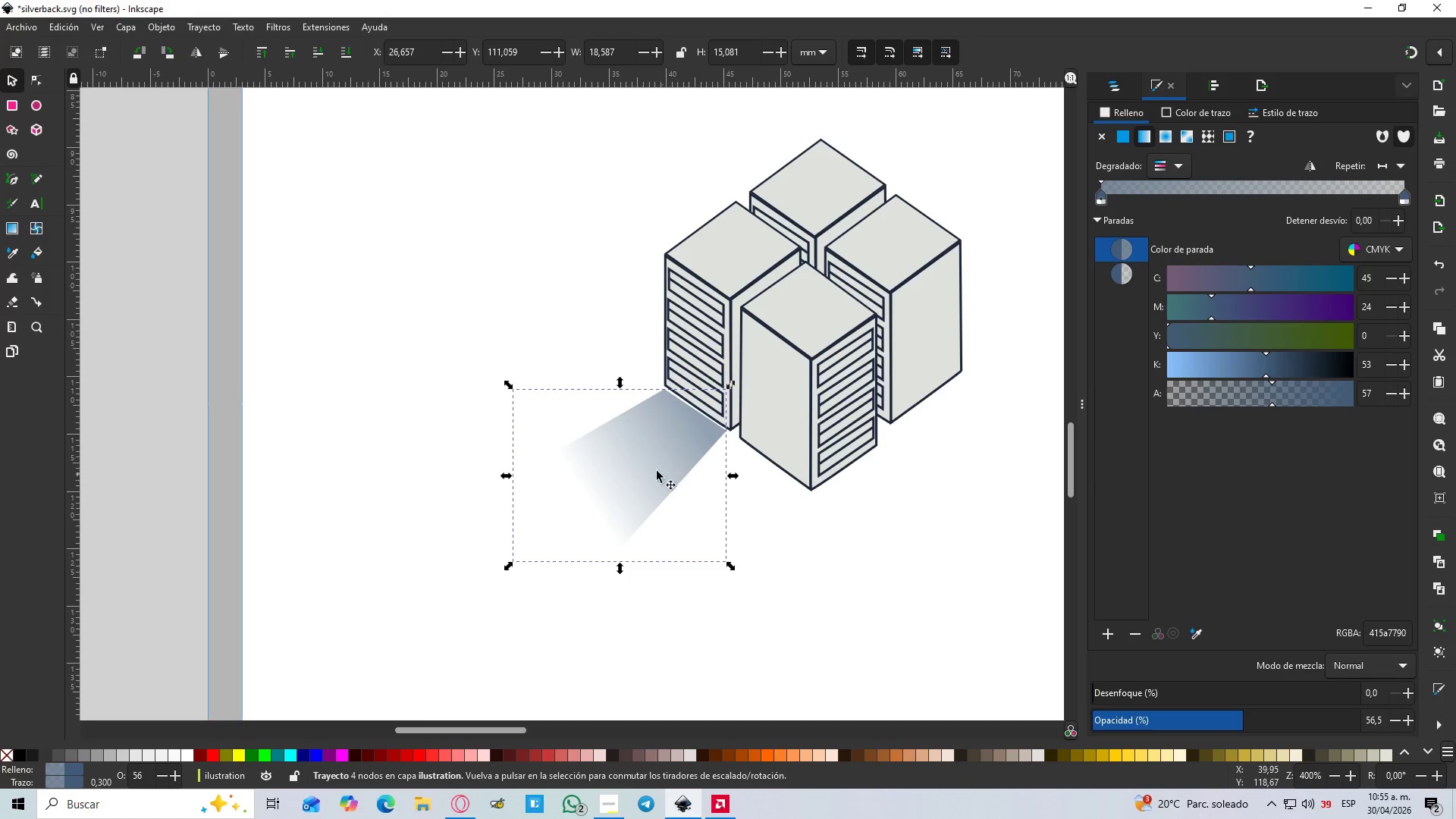 
left_click_drag(start_coordinate=[651, 468], to_coordinate=[655, 463])
 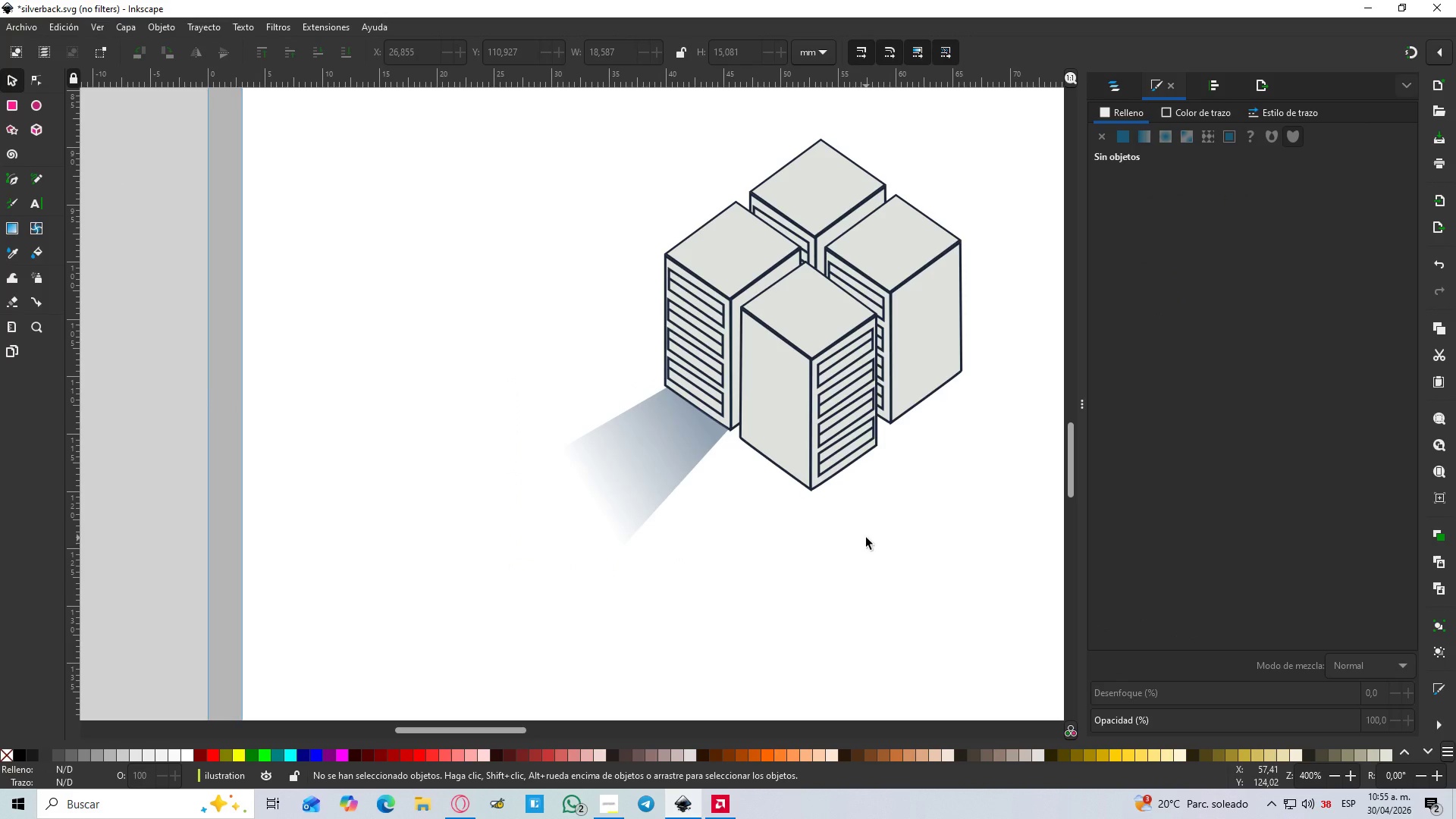 
scroll: coordinate [826, 510], scroll_direction: down, amount: 2.0
 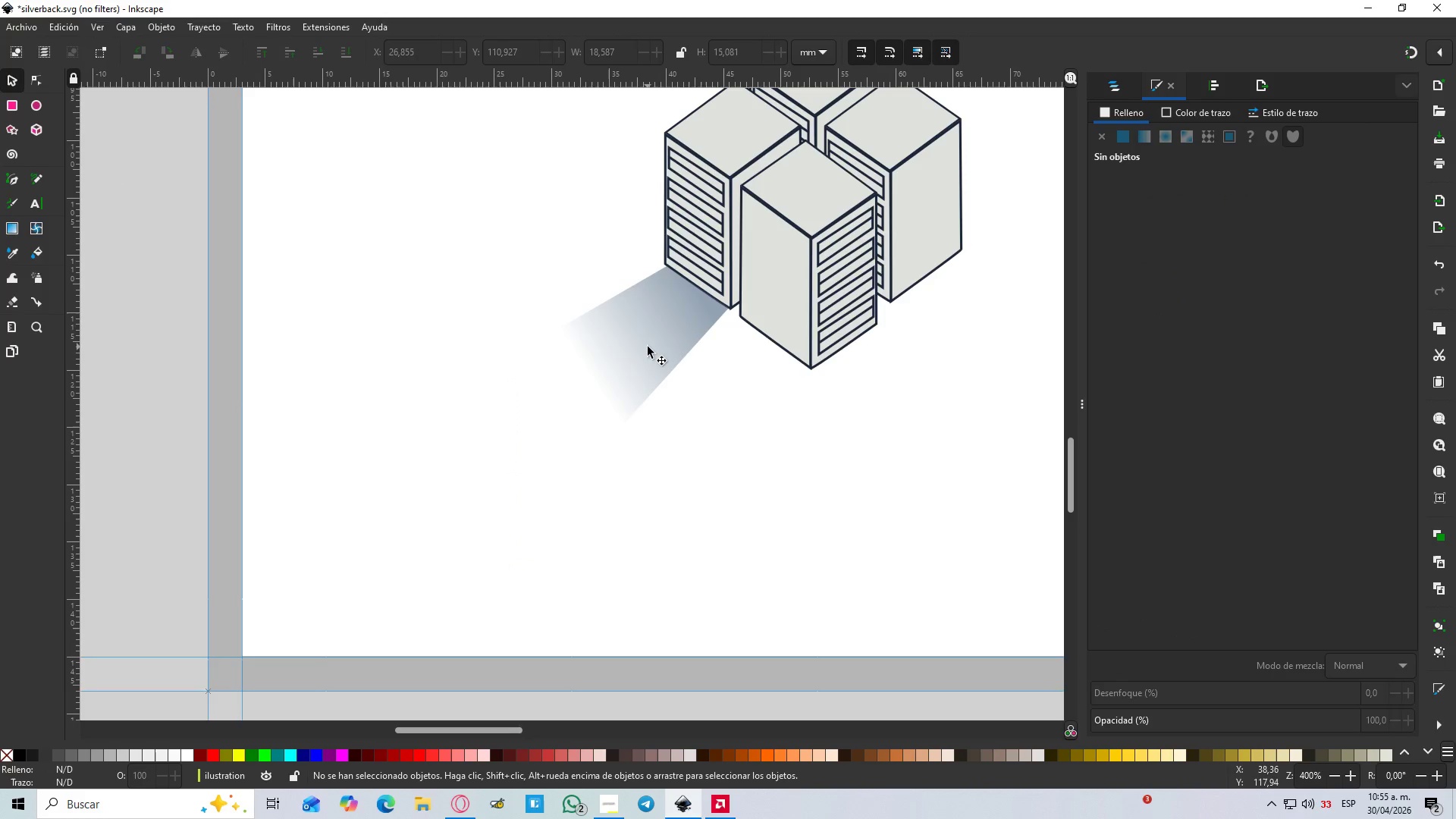 
left_click_drag(start_coordinate=[646, 344], to_coordinate=[1030, 334])
 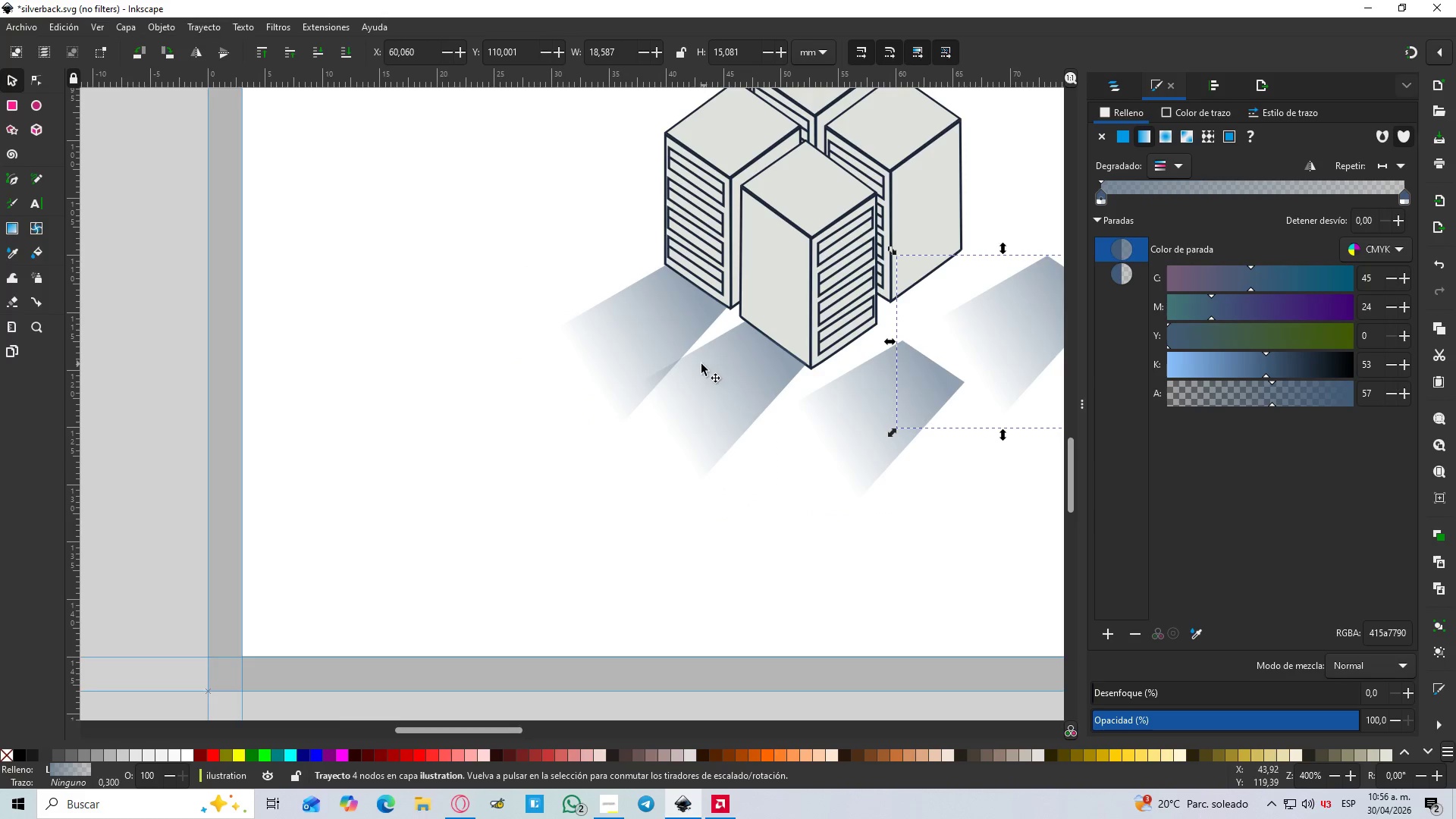 
key(Space)
 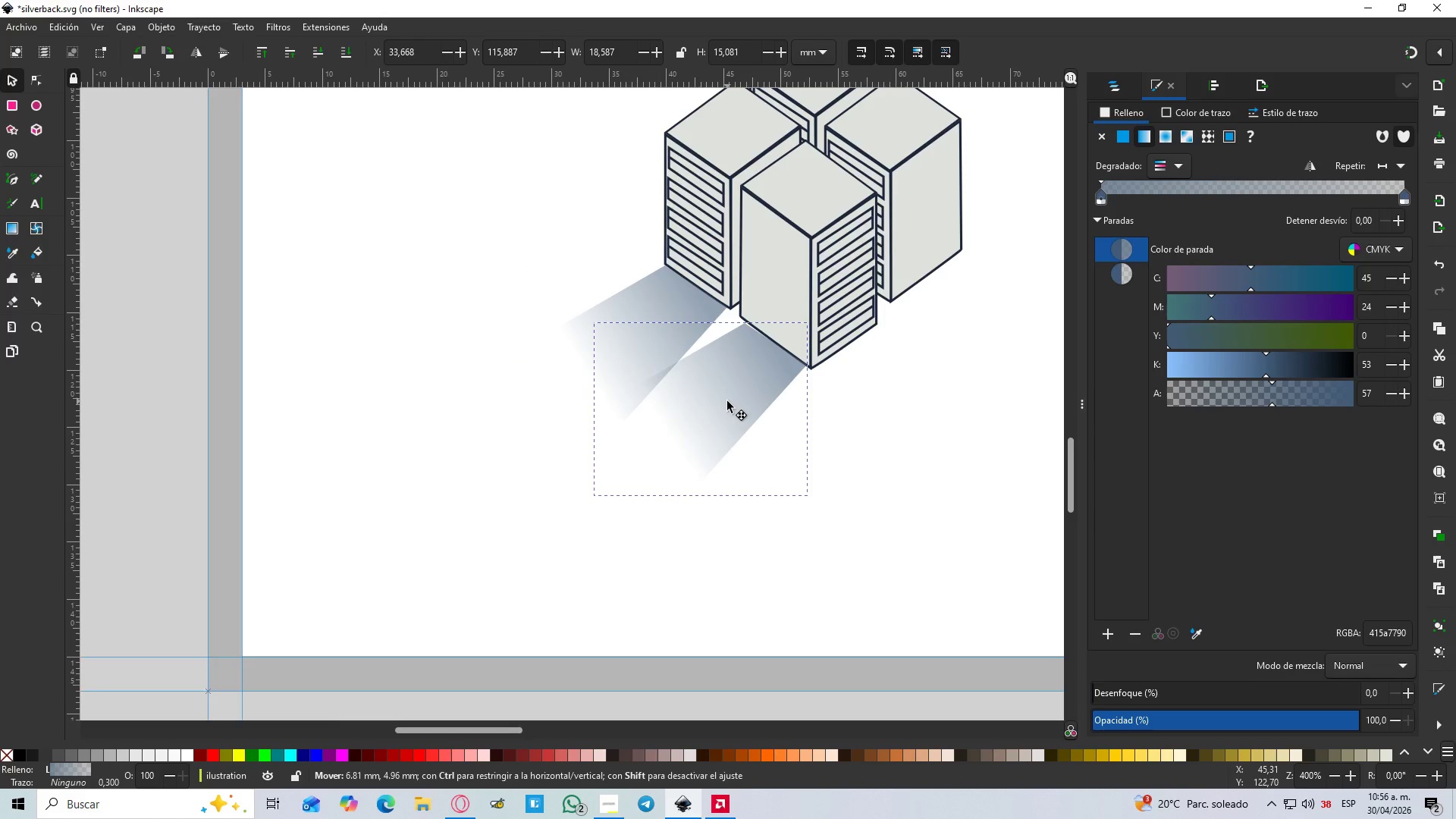 
key(Space)
 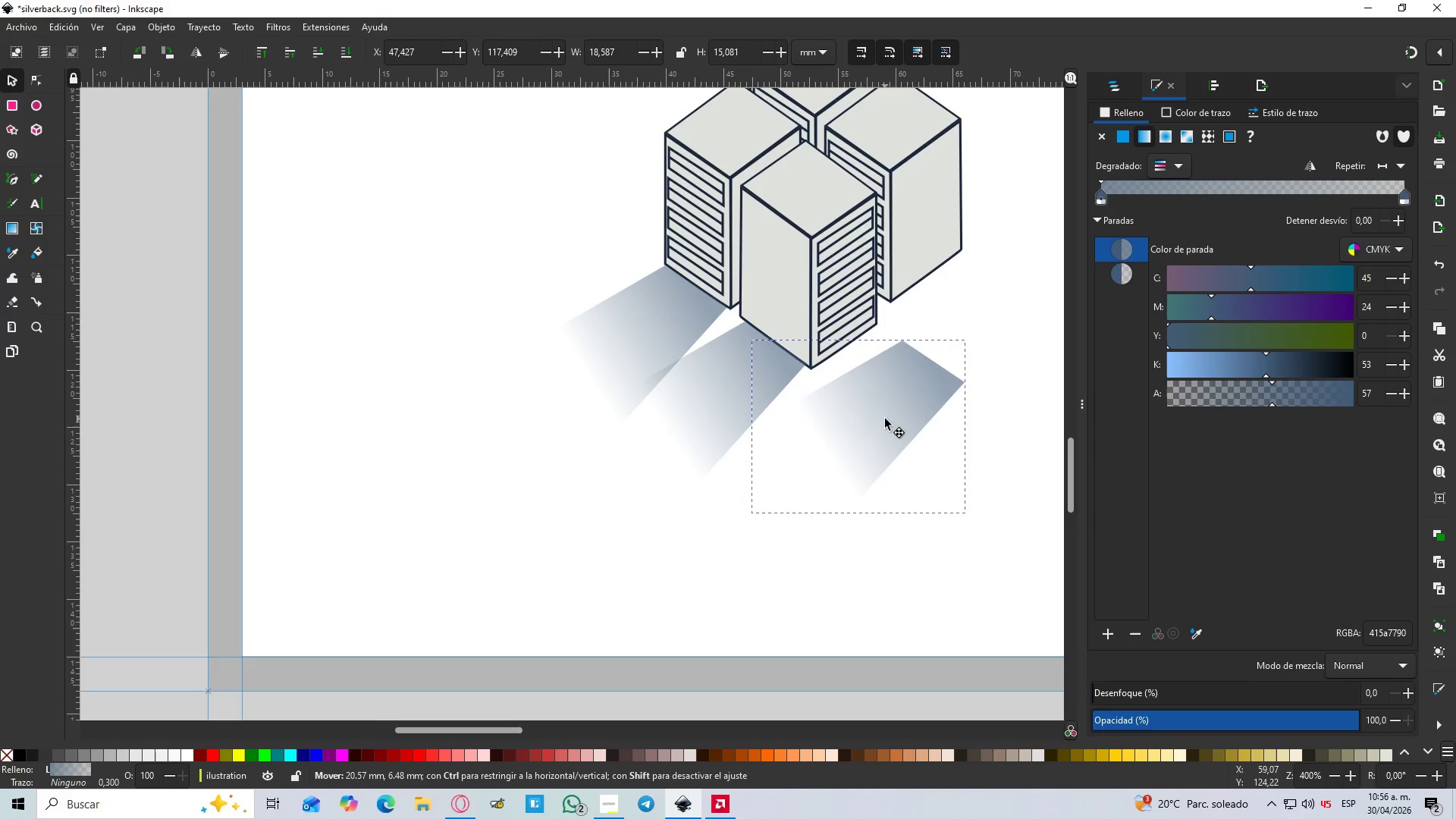 
key(Space)
 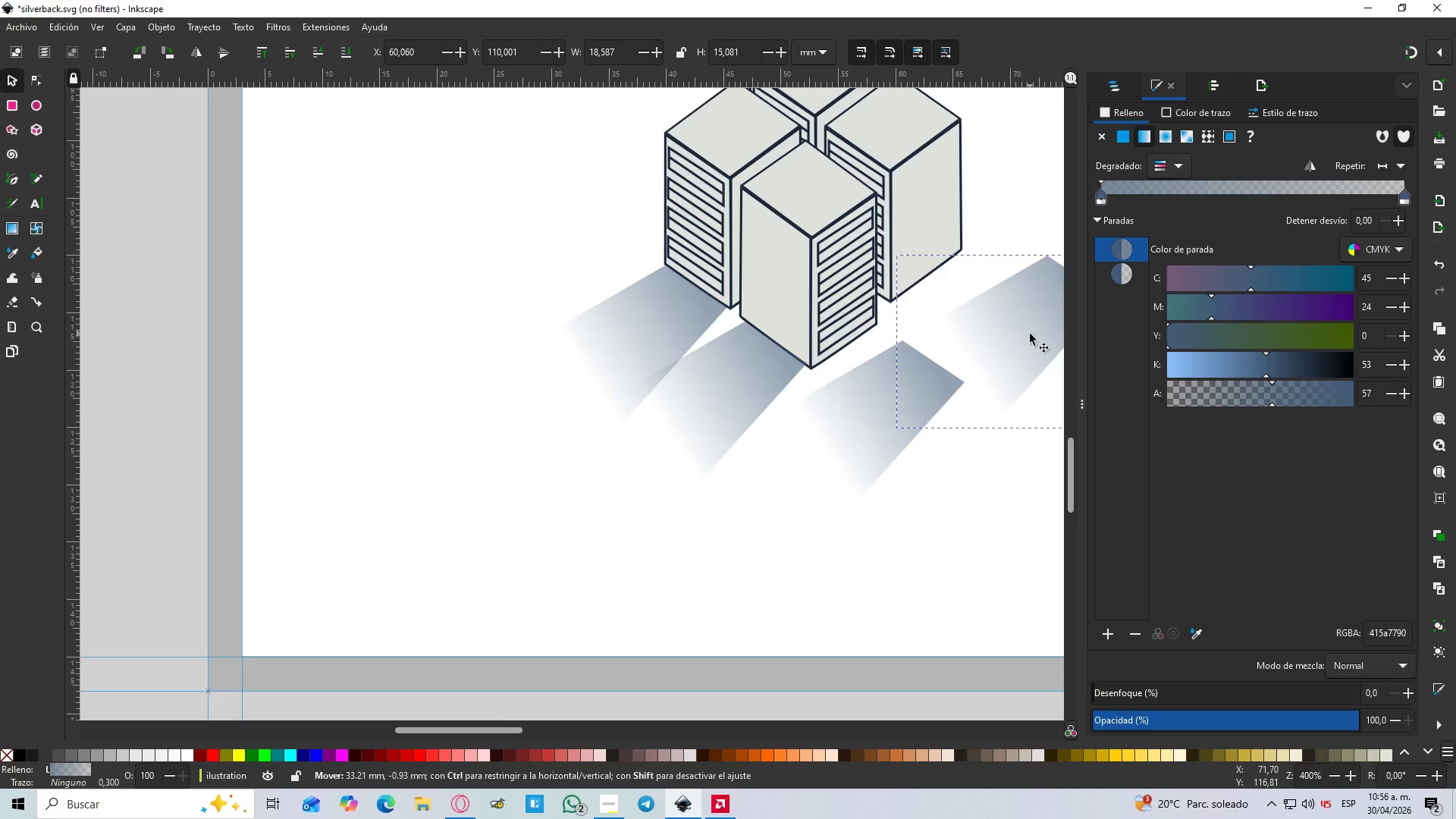 
hold_key(key=ControlLeft, duration=0.72)
scroll: coordinate [737, 353], scroll_direction: up, amount: 2.0
 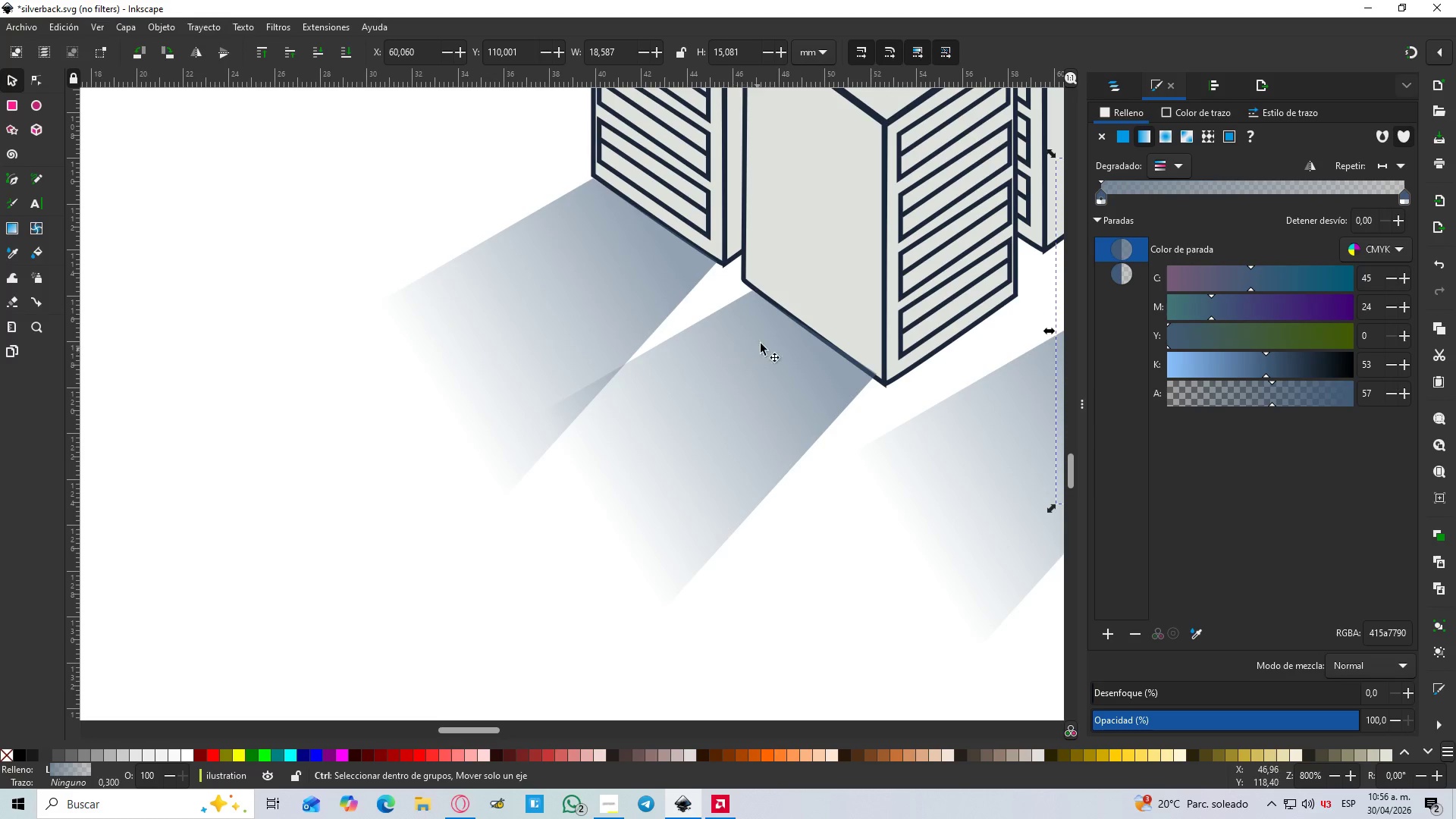 
left_click([764, 332])
 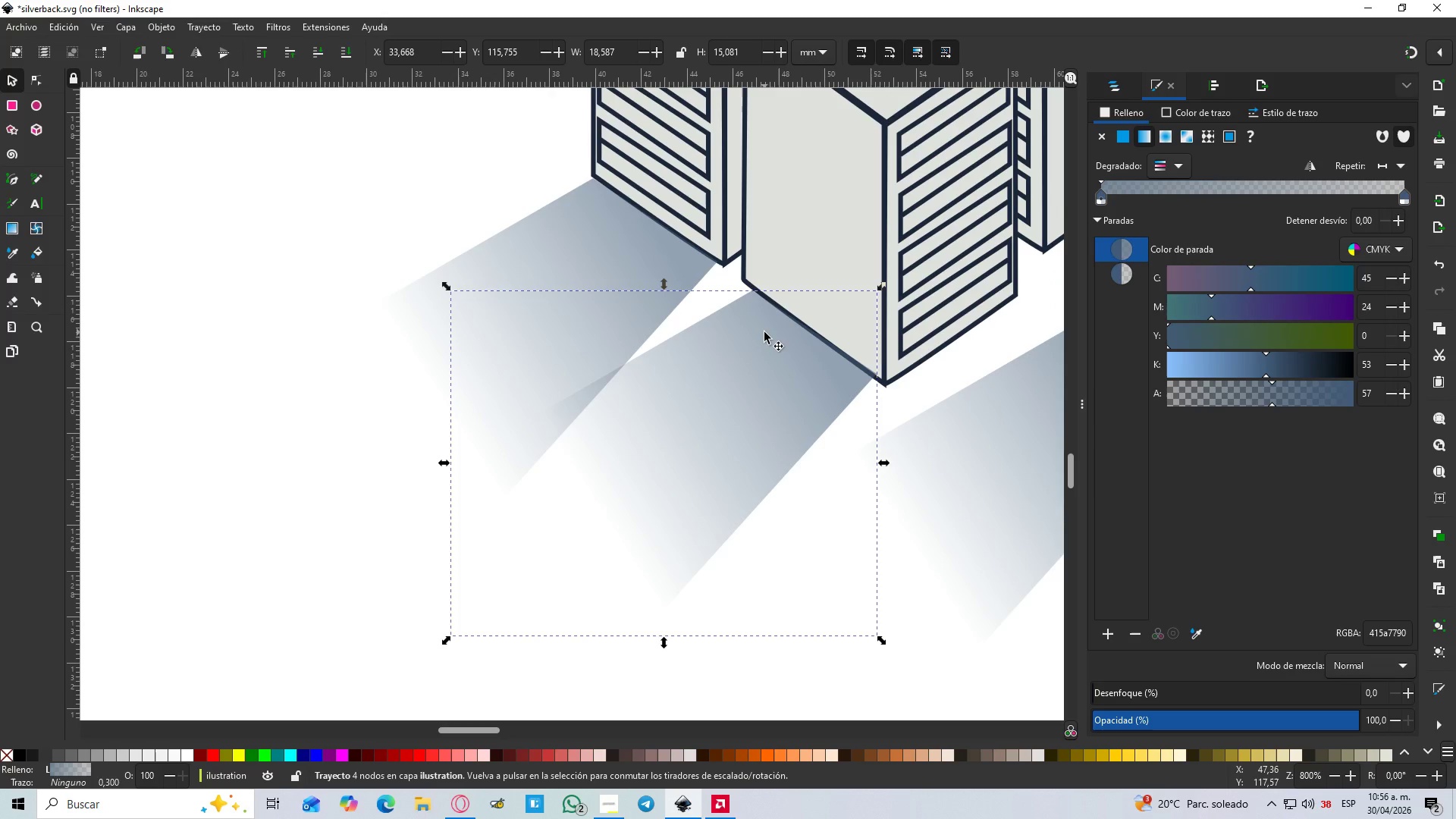 
key(N)
 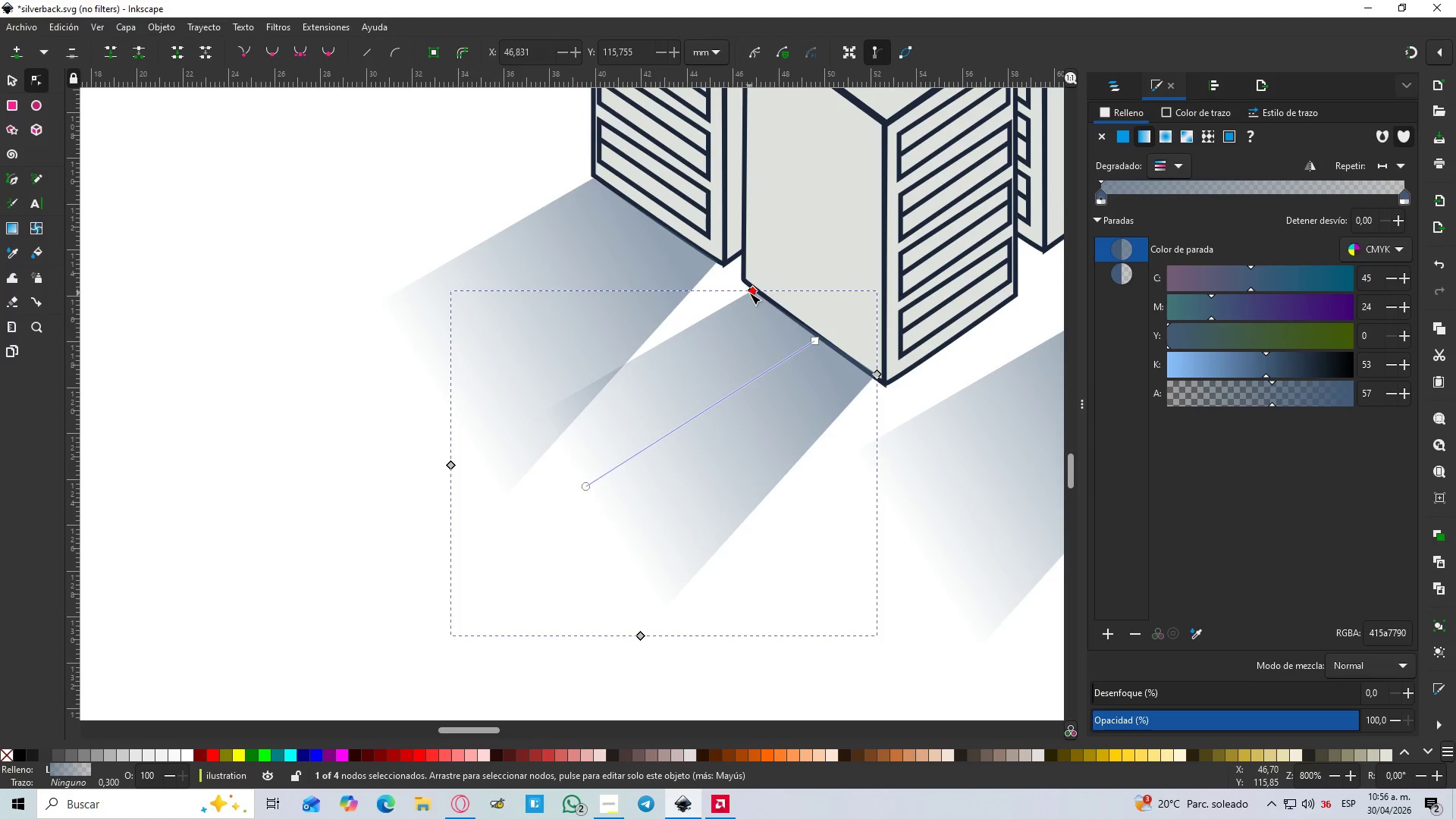 
hold_key(key=ControlLeft, duration=0.58)
scroll: coordinate [756, 293], scroll_direction: up, amount: 4.0
 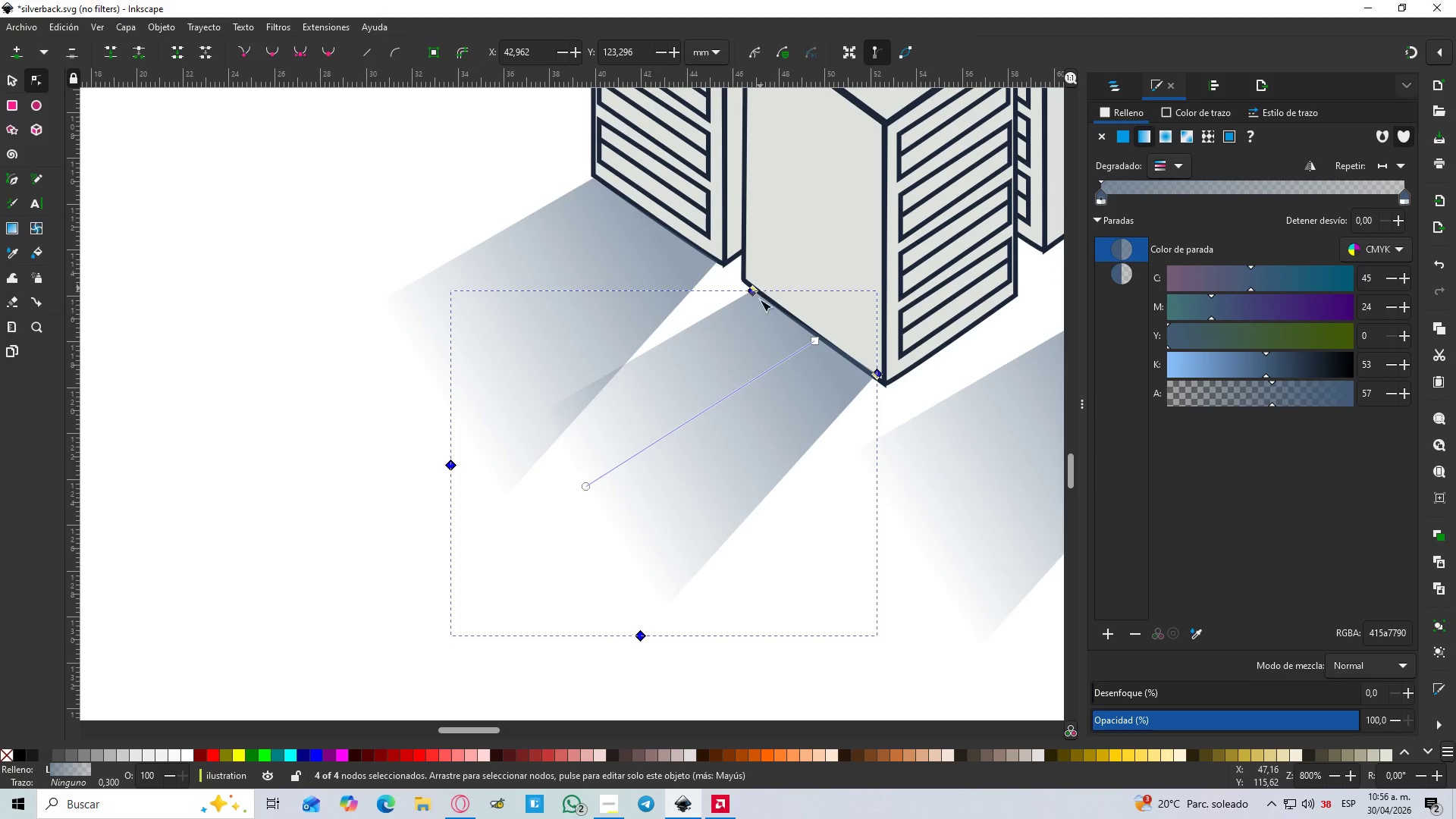 
hold_key(key=ControlLeft, duration=0.44)
scroll: coordinate [758, 312], scroll_direction: up, amount: 4.0
 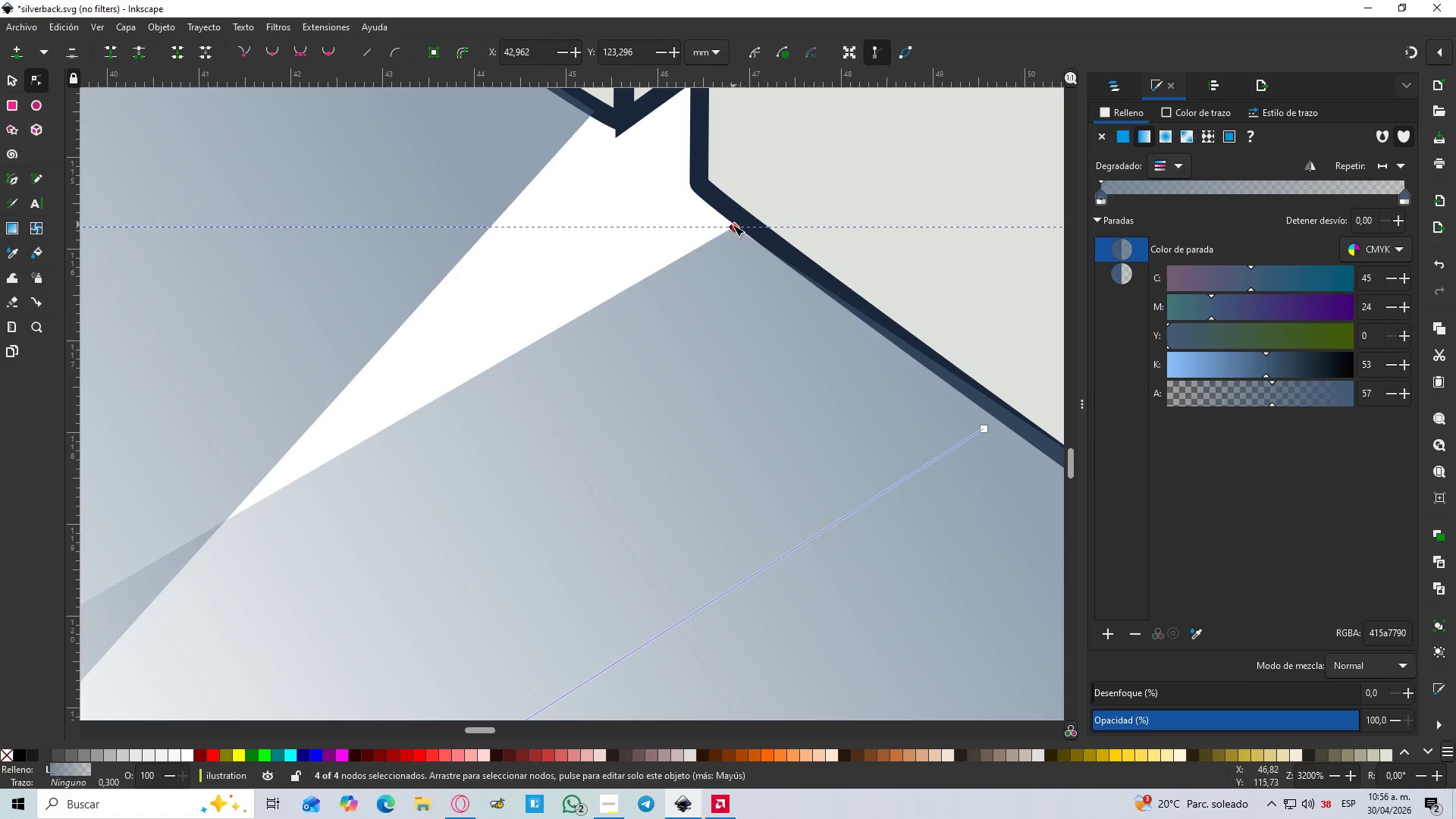 
left_click_drag(start_coordinate=[735, 228], to_coordinate=[697, 193])
 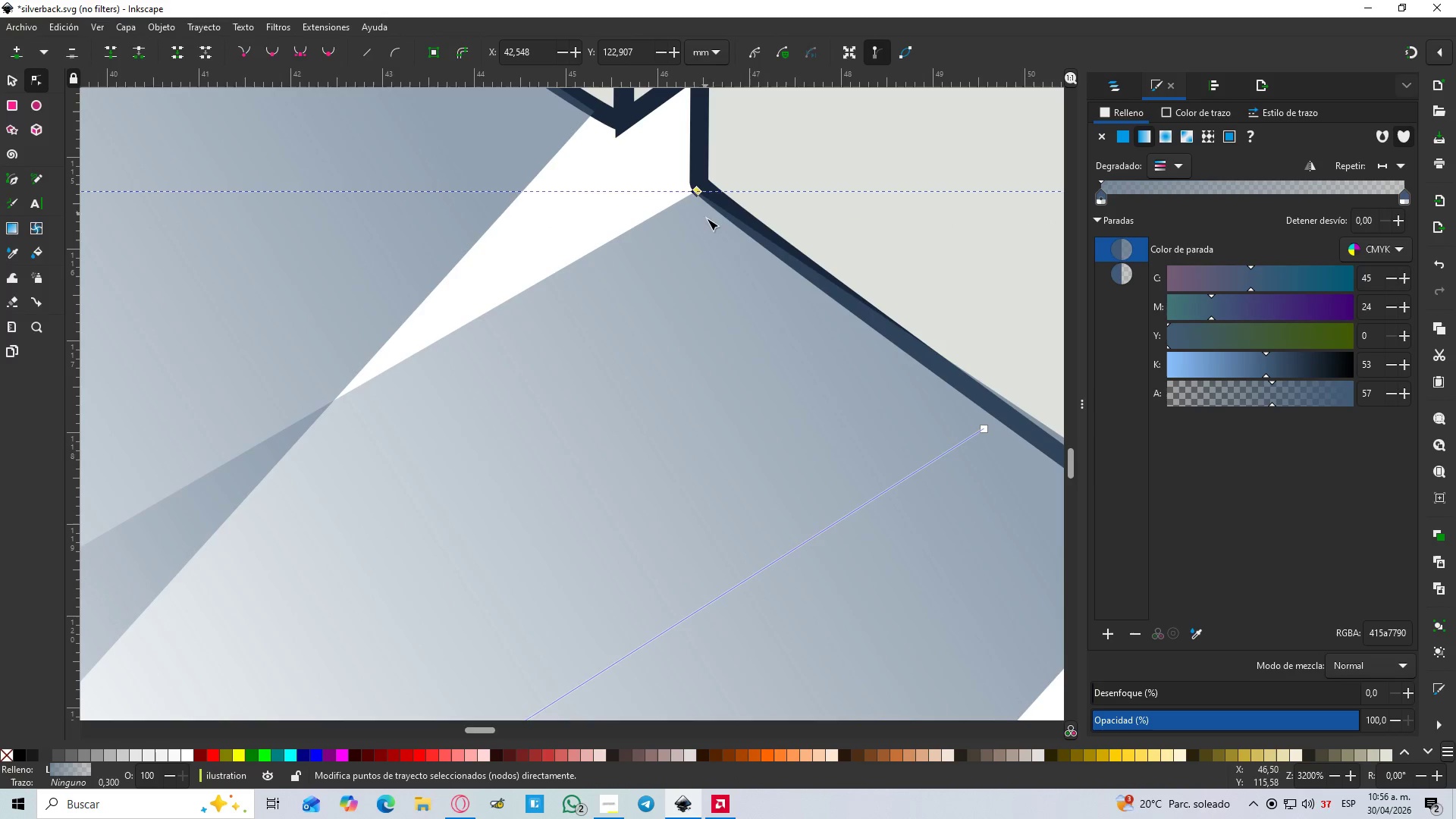 
hold_key(key=ControlLeft, duration=0.53)
scroll: coordinate [729, 246], scroll_direction: down, amount: 5.0
 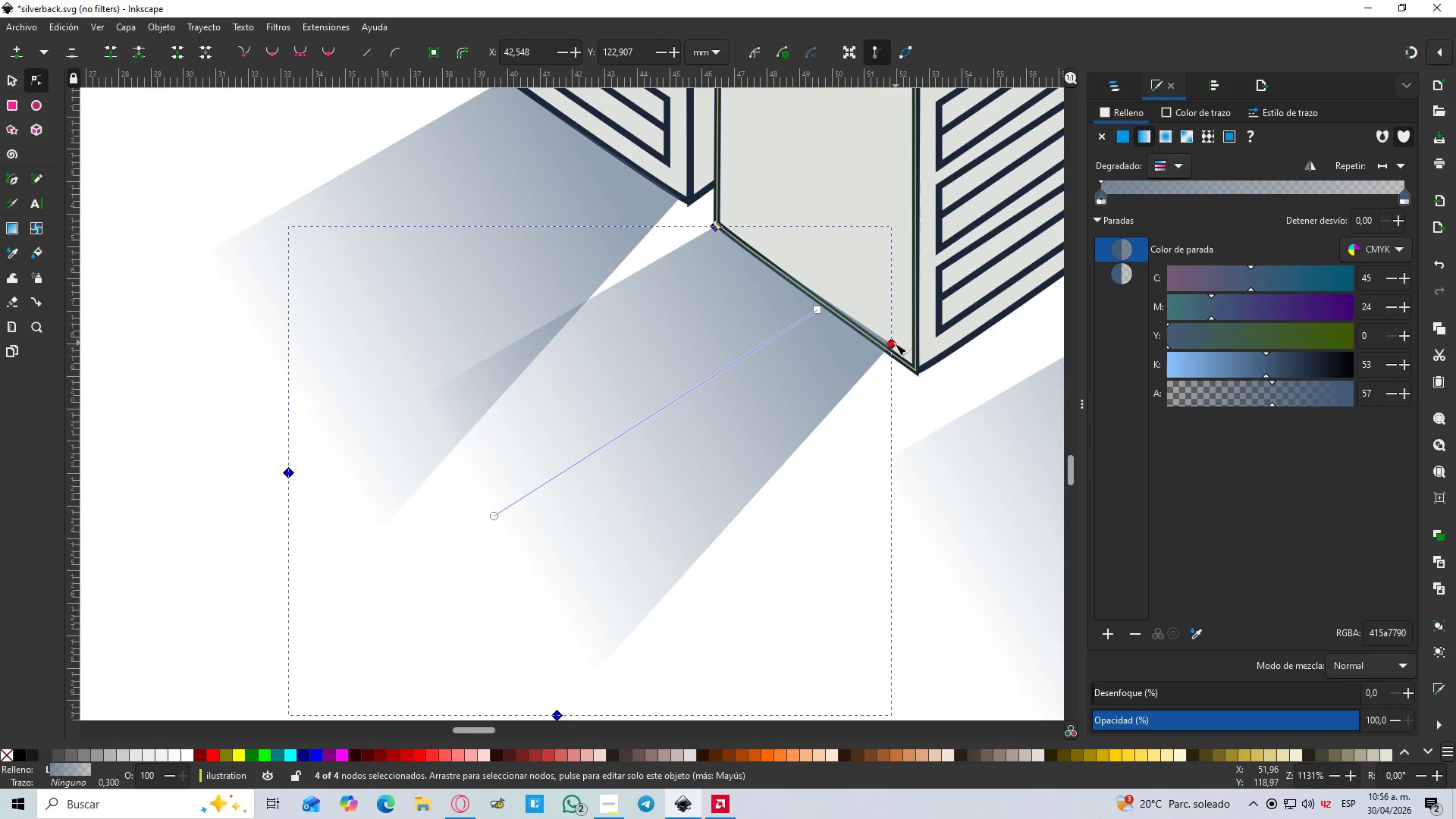 
left_click_drag(start_coordinate=[893, 344], to_coordinate=[905, 366])
 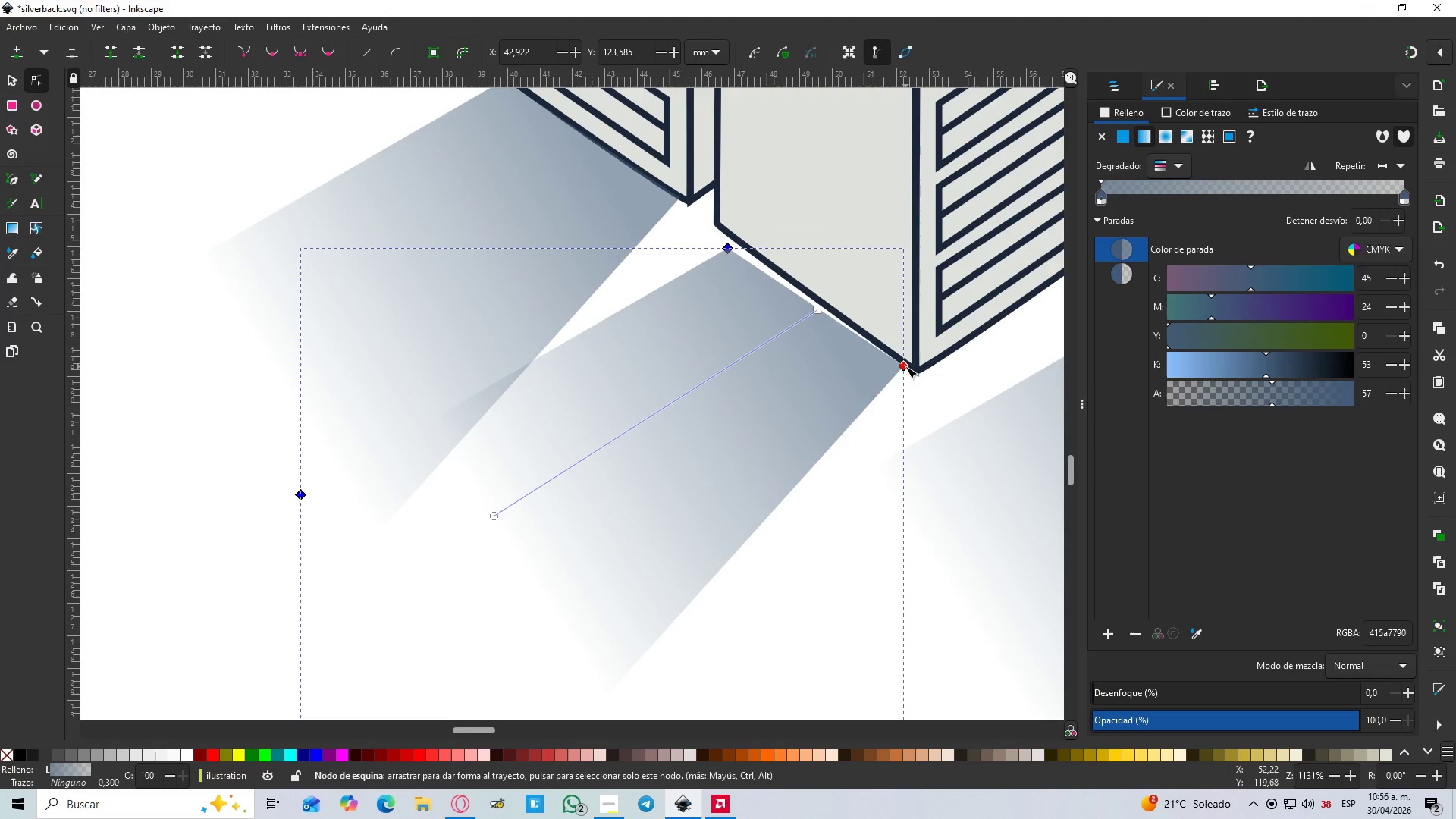 
left_click([905, 366])
 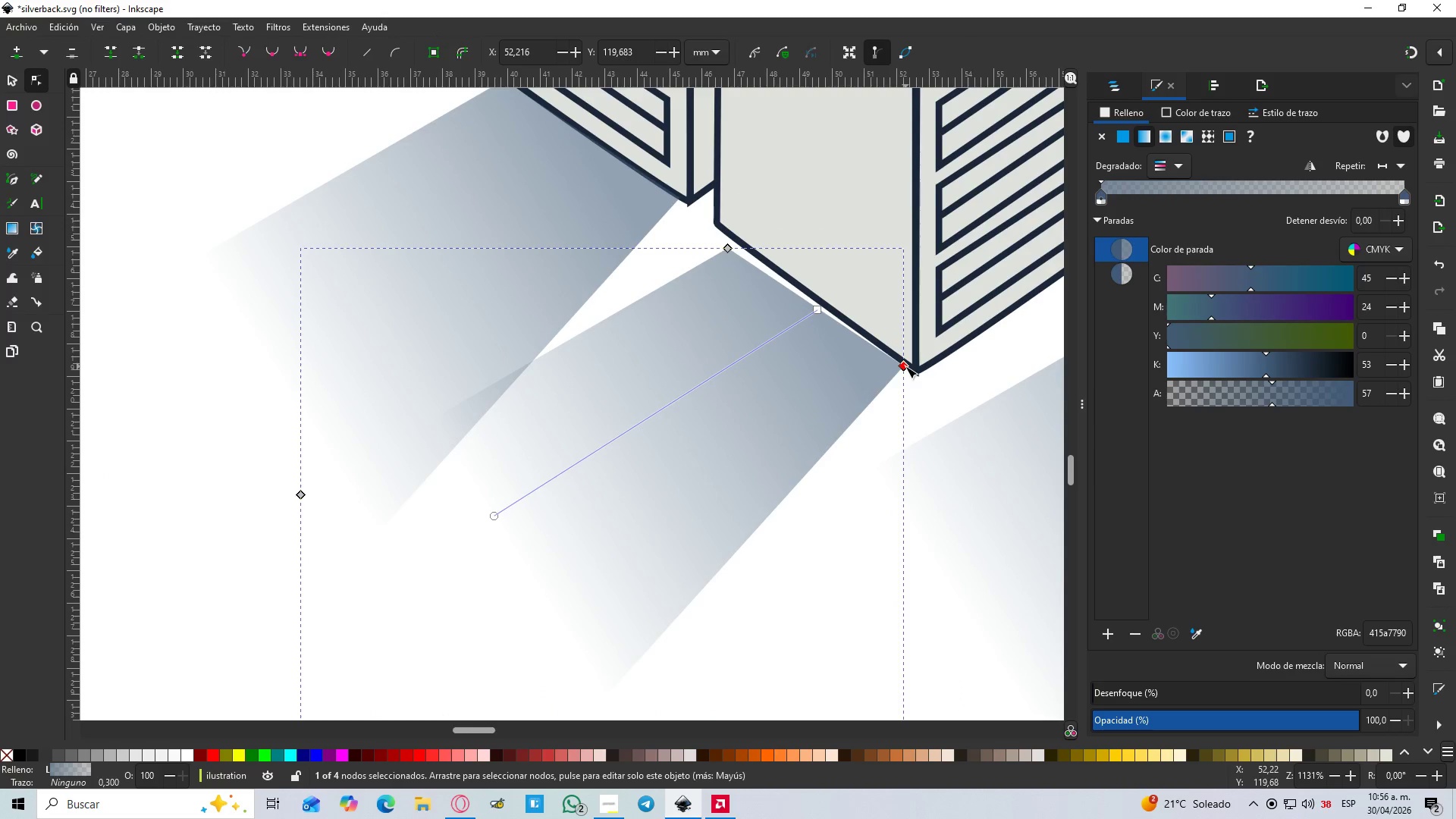 
left_click_drag(start_coordinate=[905, 366], to_coordinate=[917, 372])
 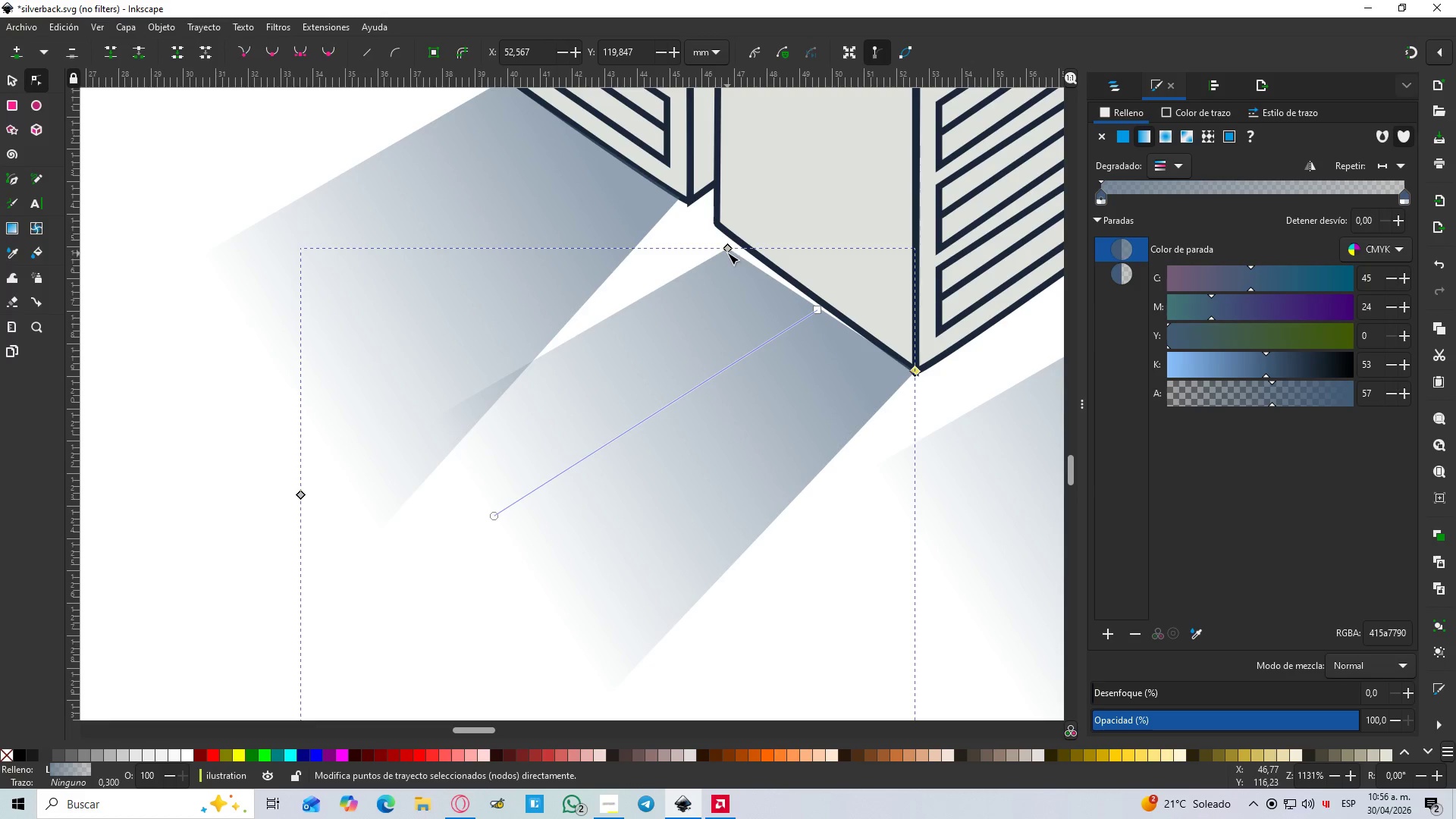 
left_click_drag(start_coordinate=[727, 249], to_coordinate=[716, 226])
 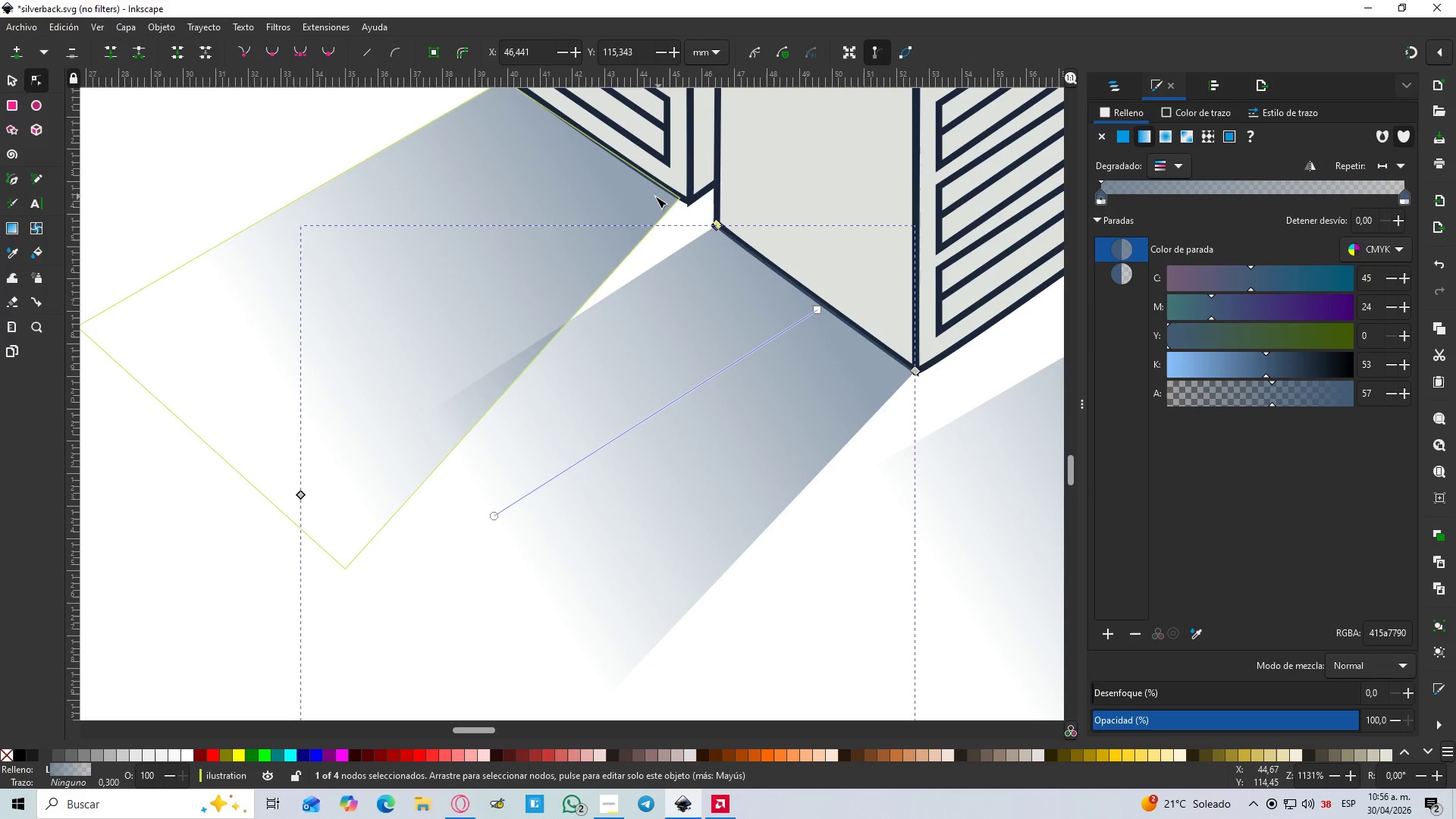 
left_click([654, 197])
 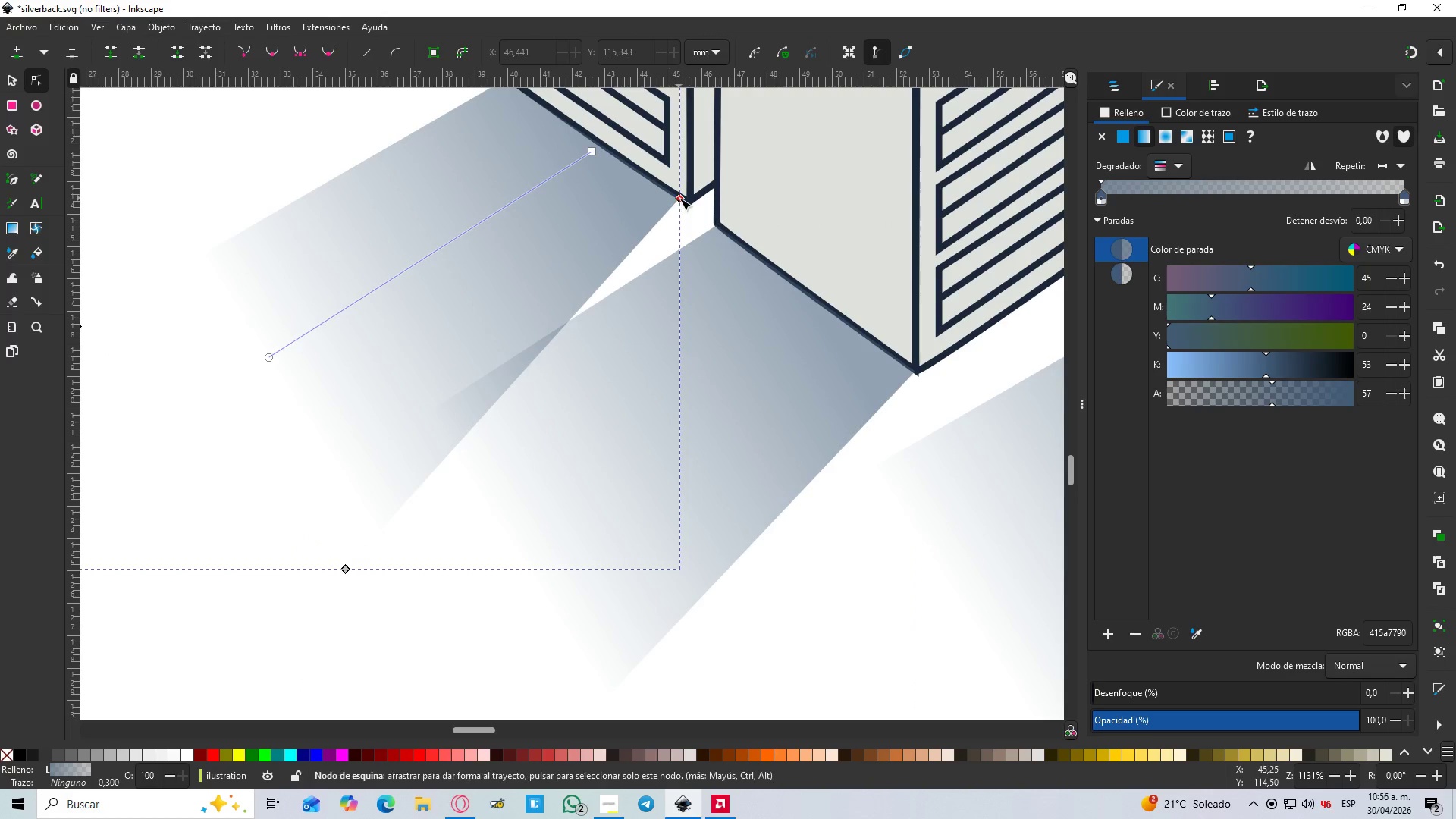 
left_click_drag(start_coordinate=[681, 199], to_coordinate=[688, 204])
 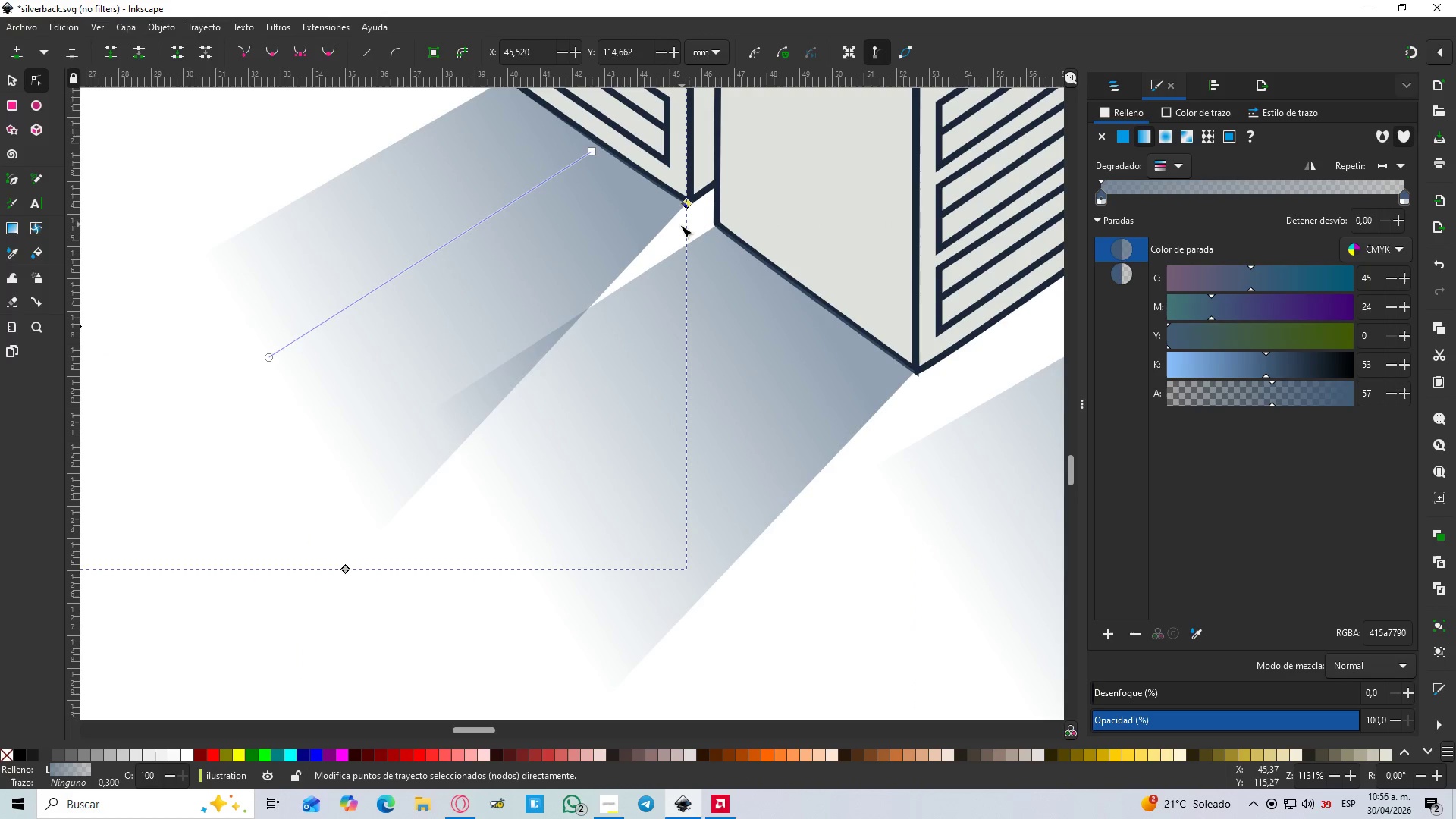 
hold_key(key=ControlLeft, duration=1.5)
scroll: coordinate [675, 233], scroll_direction: down, amount: 2.0
 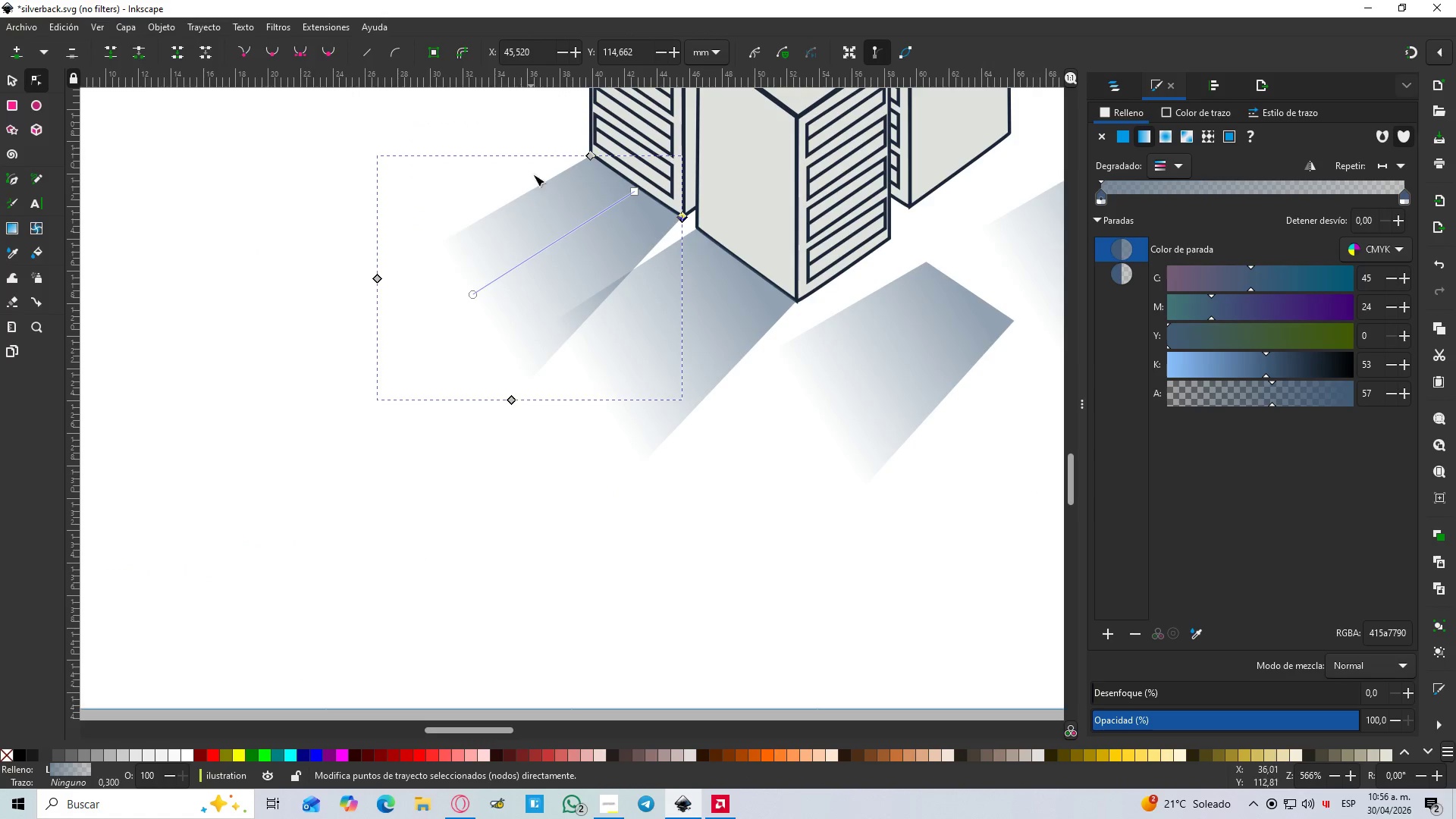 
scroll: coordinate [552, 154], scroll_direction: up, amount: 3.0
 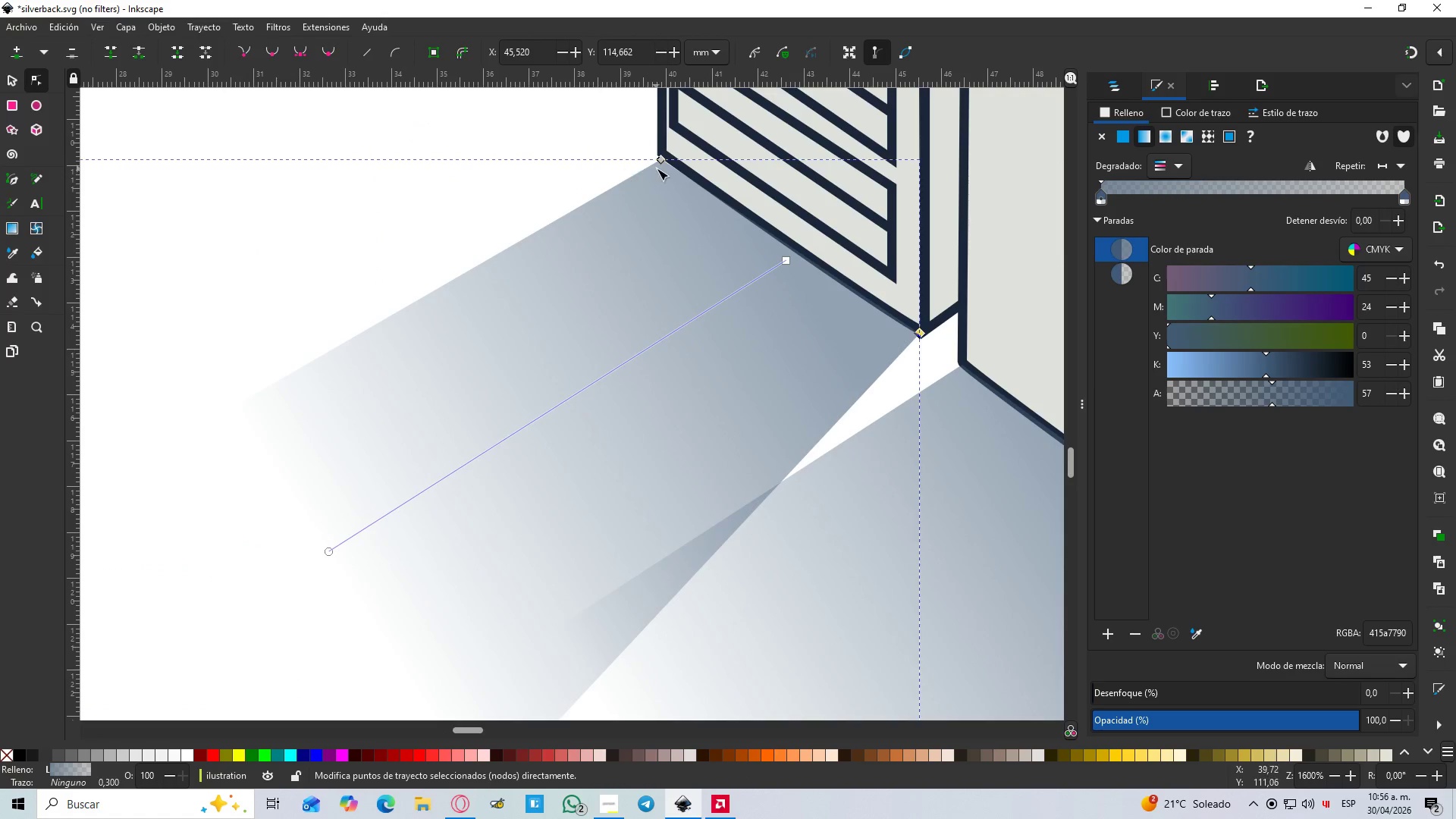 
hold_key(key=ControlLeft, duration=0.33)
scroll: coordinate [659, 167], scroll_direction: up, amount: 2.0
 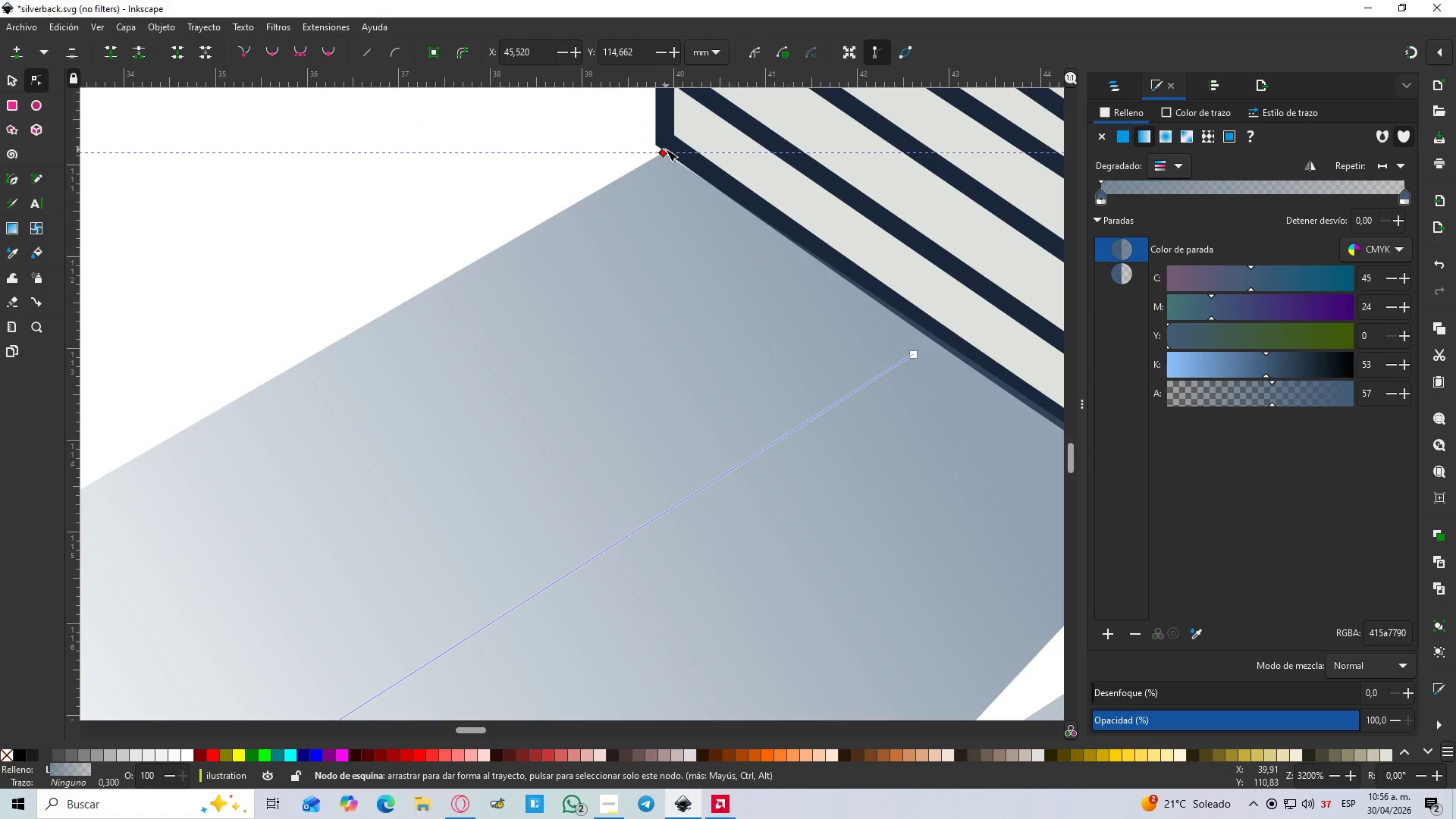 
left_click_drag(start_coordinate=[662, 152], to_coordinate=[657, 145])
 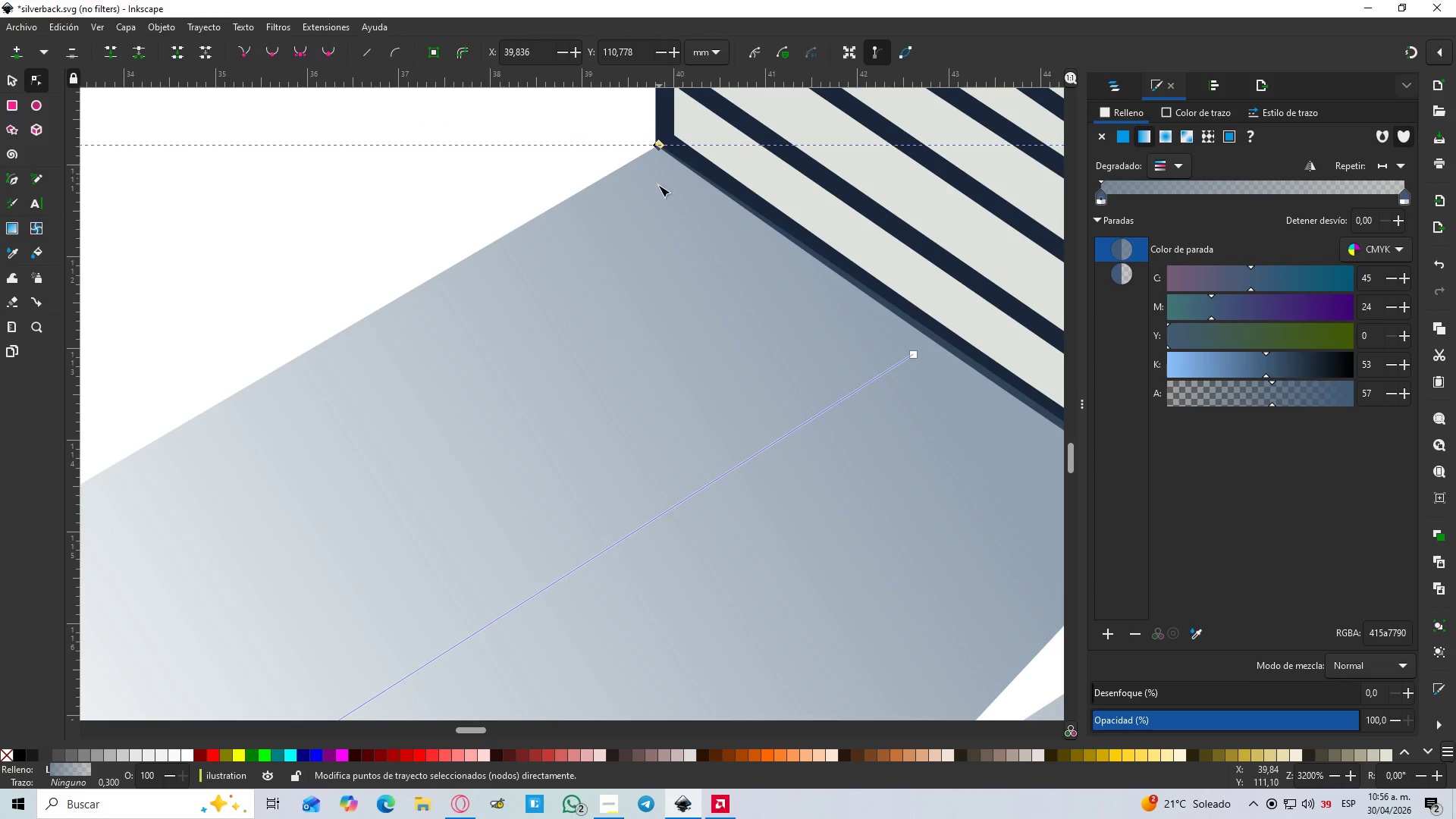 
hold_key(key=ControlLeft, duration=1.02)
scroll: coordinate [659, 207], scroll_direction: down, amount: 4.0
 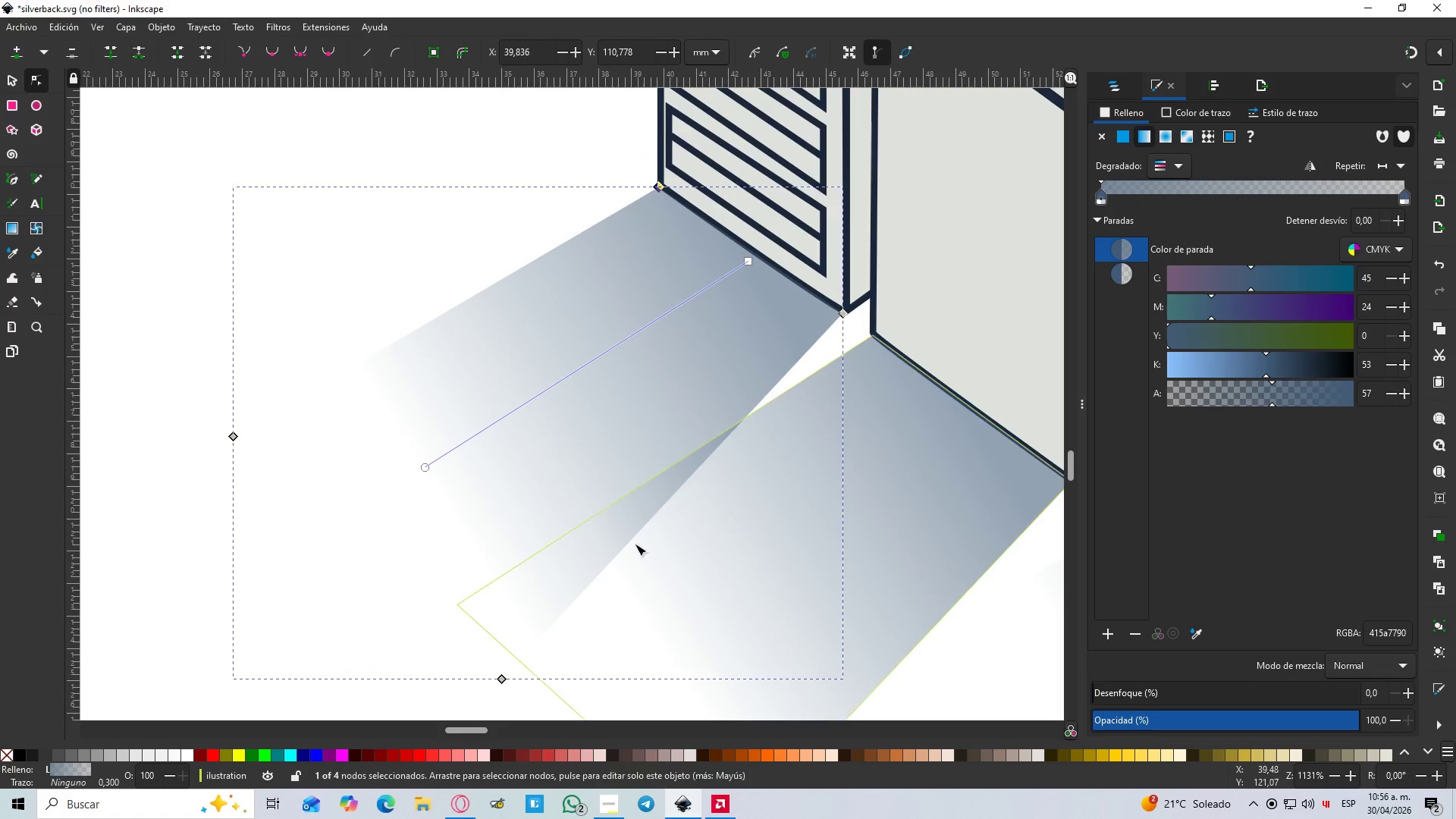 
hold_key(key=ControlLeft, duration=8.16)
left_click_drag(start_coordinate=[499, 679], to_coordinate=[442, 595])
 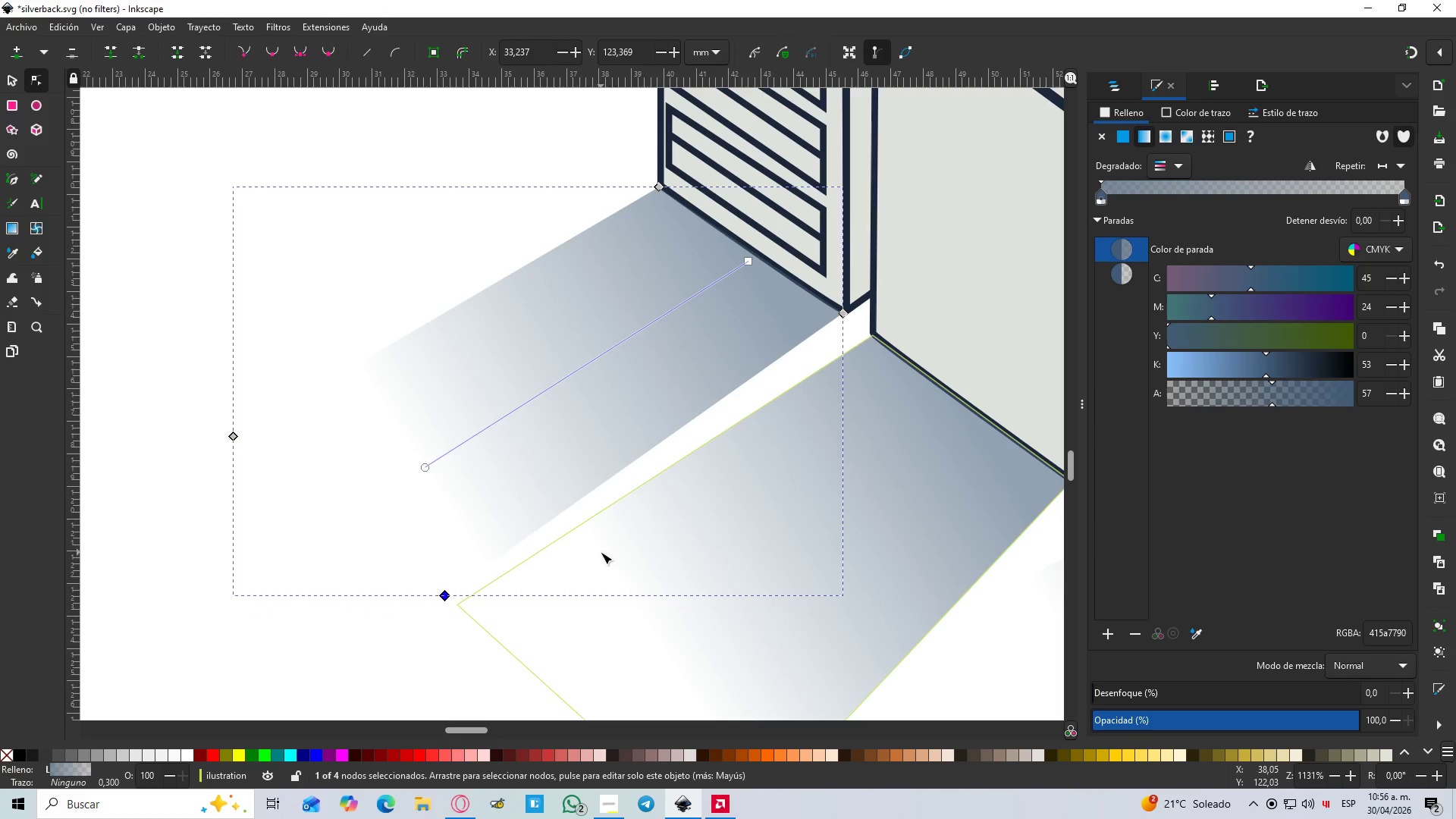 
left_click([560, 554])
 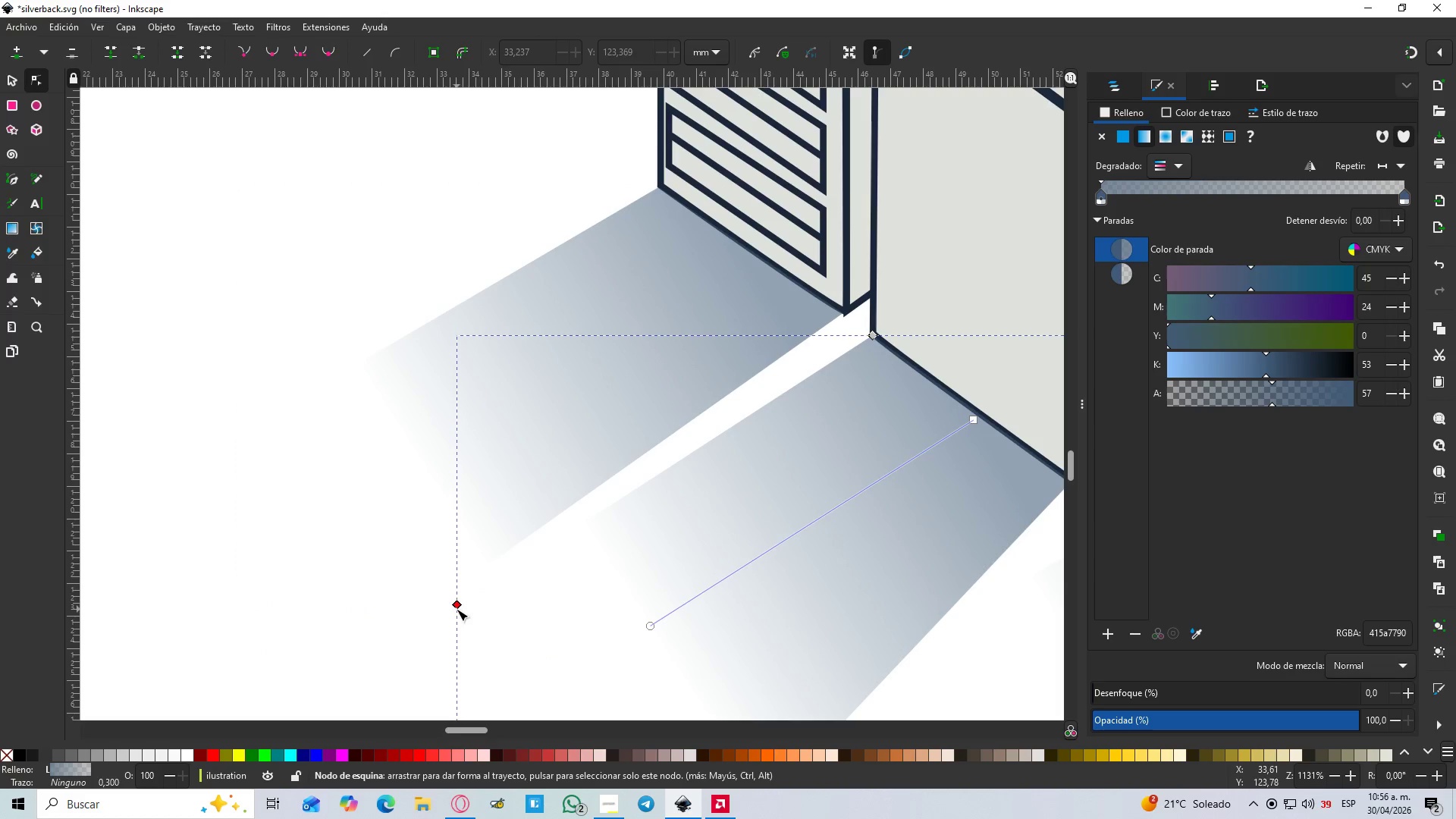 
left_click_drag(start_coordinate=[459, 604], to_coordinate=[472, 623])
 